 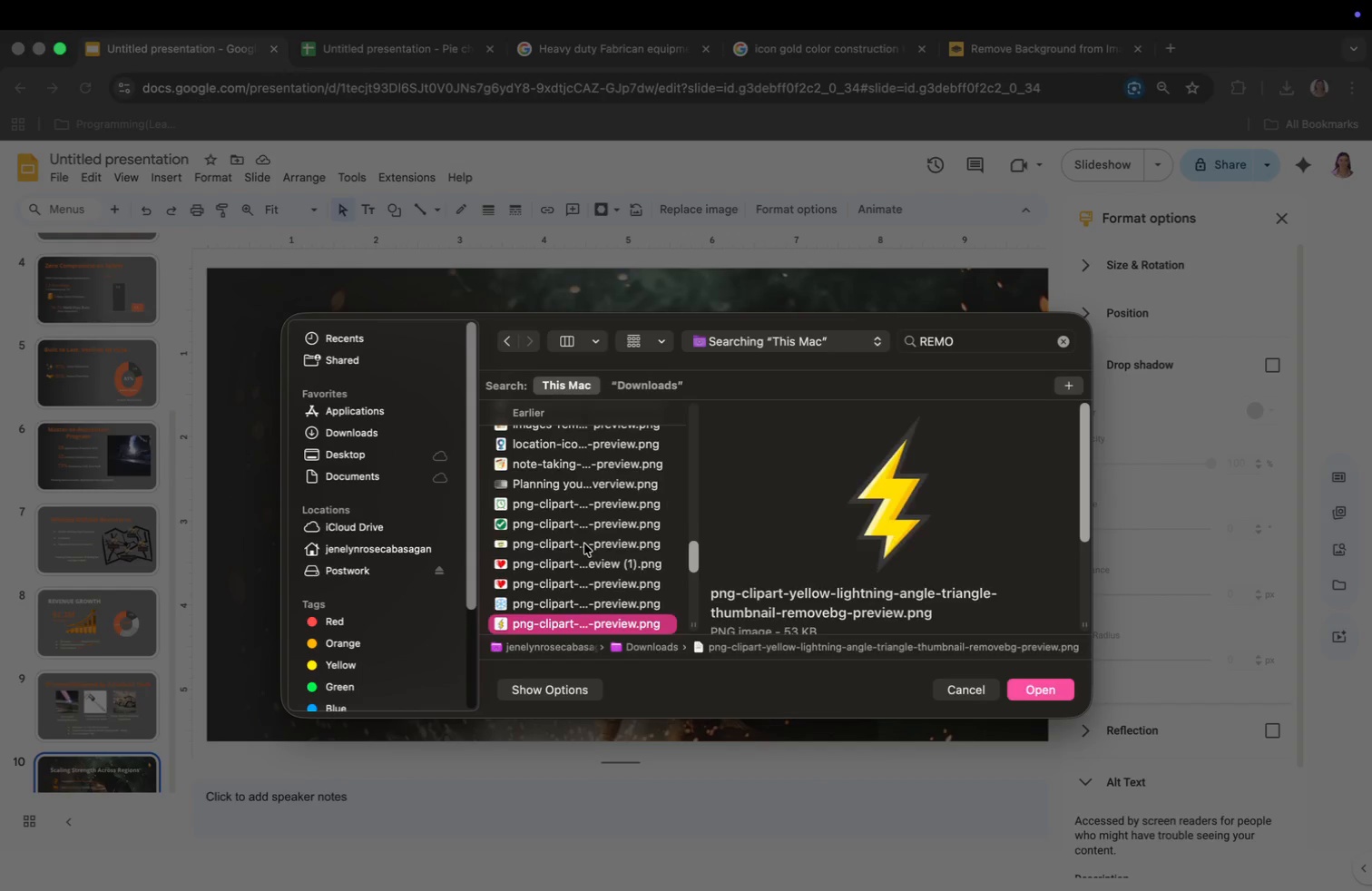 
key(ArrowDown)
 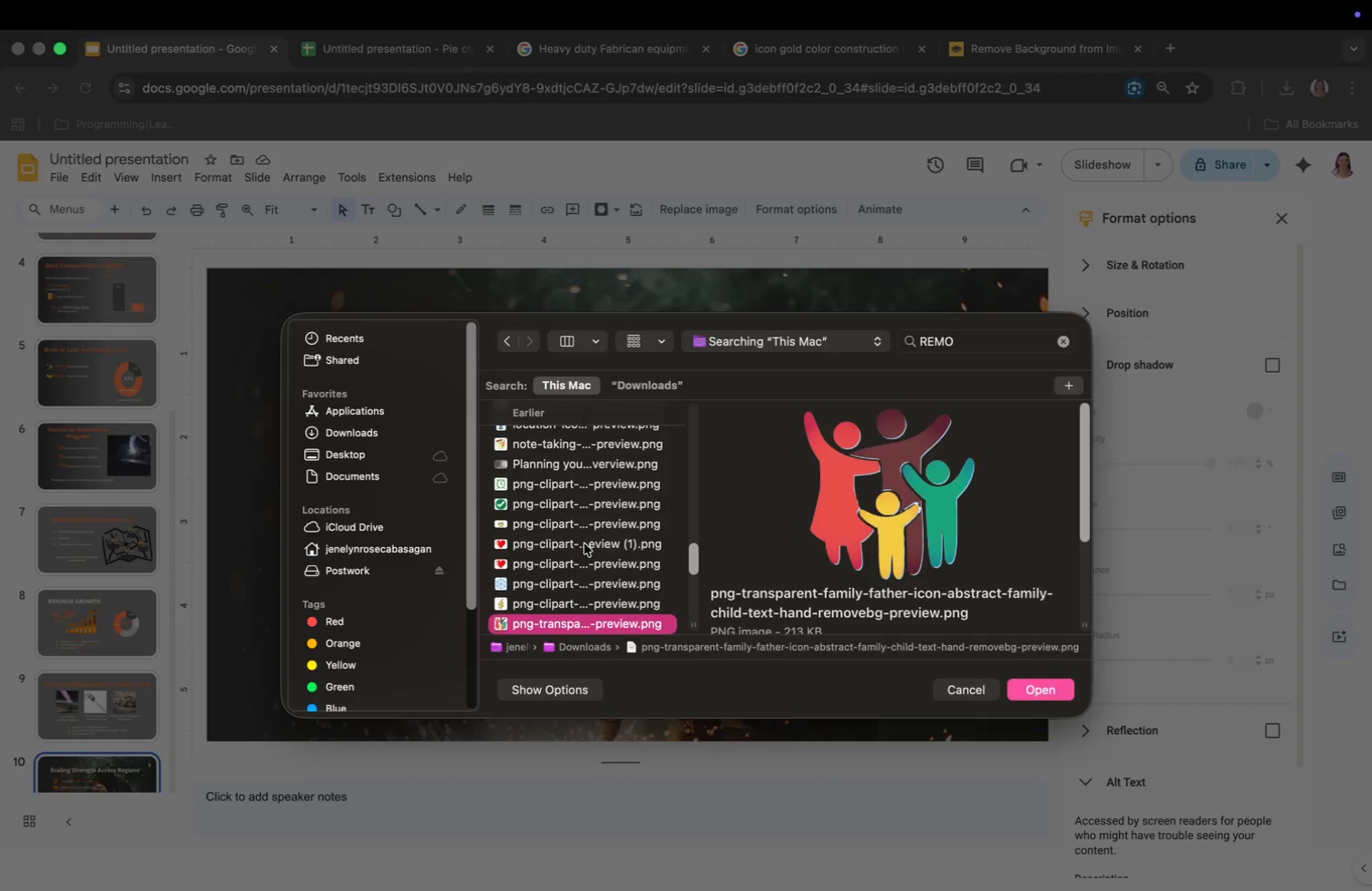 
key(ArrowDown)
 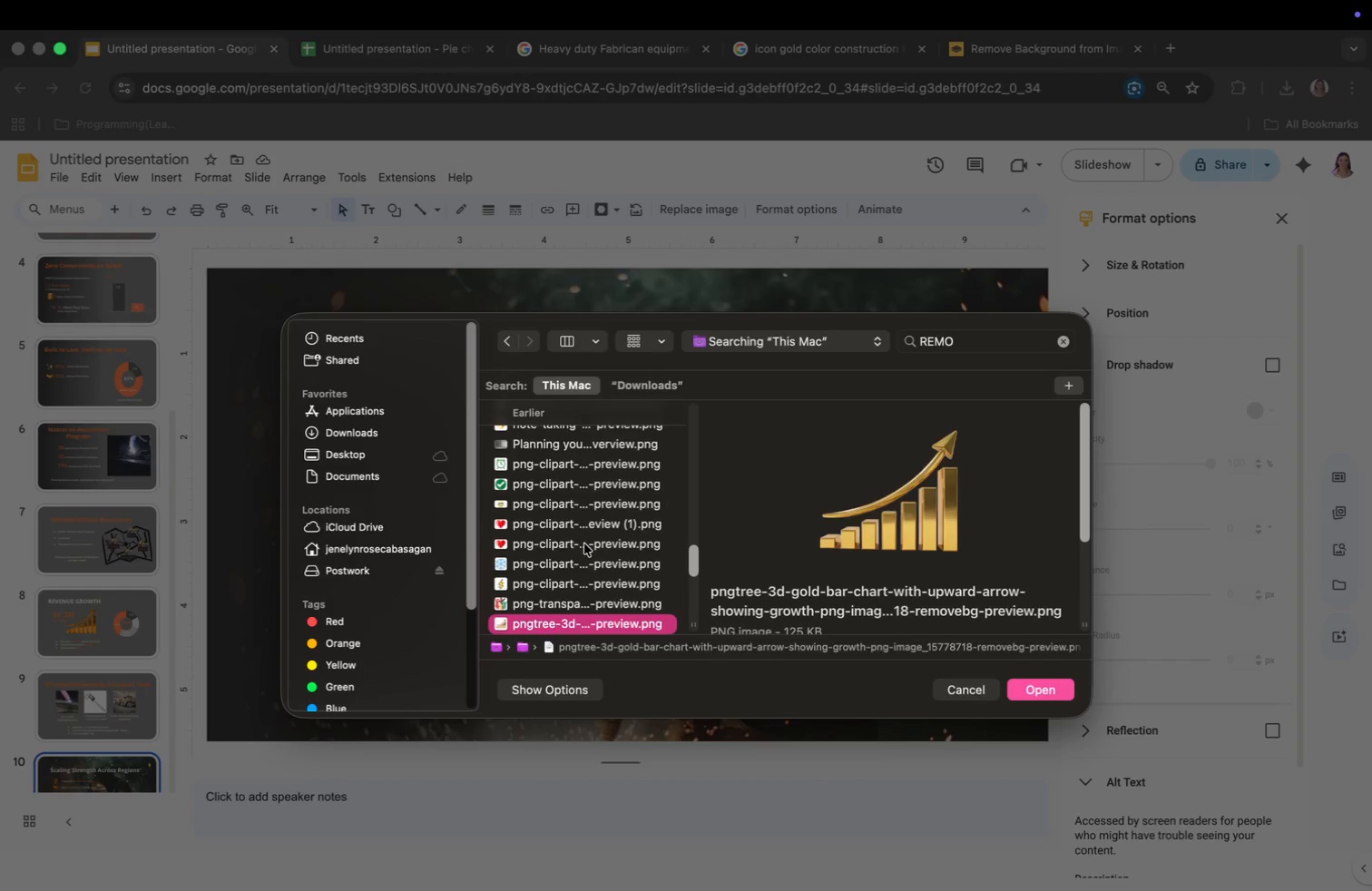 
key(ArrowDown)
 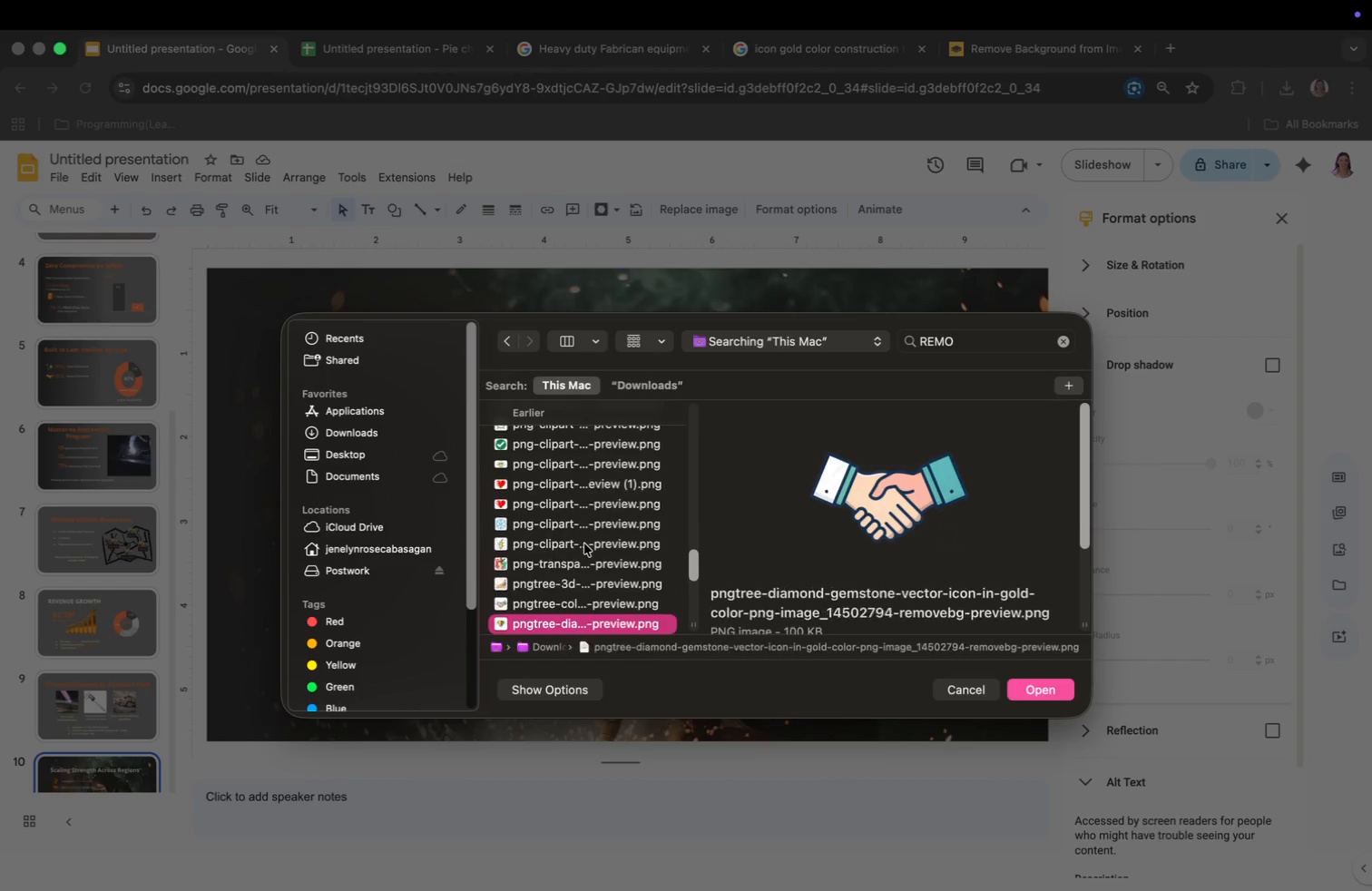 
key(ArrowDown)
 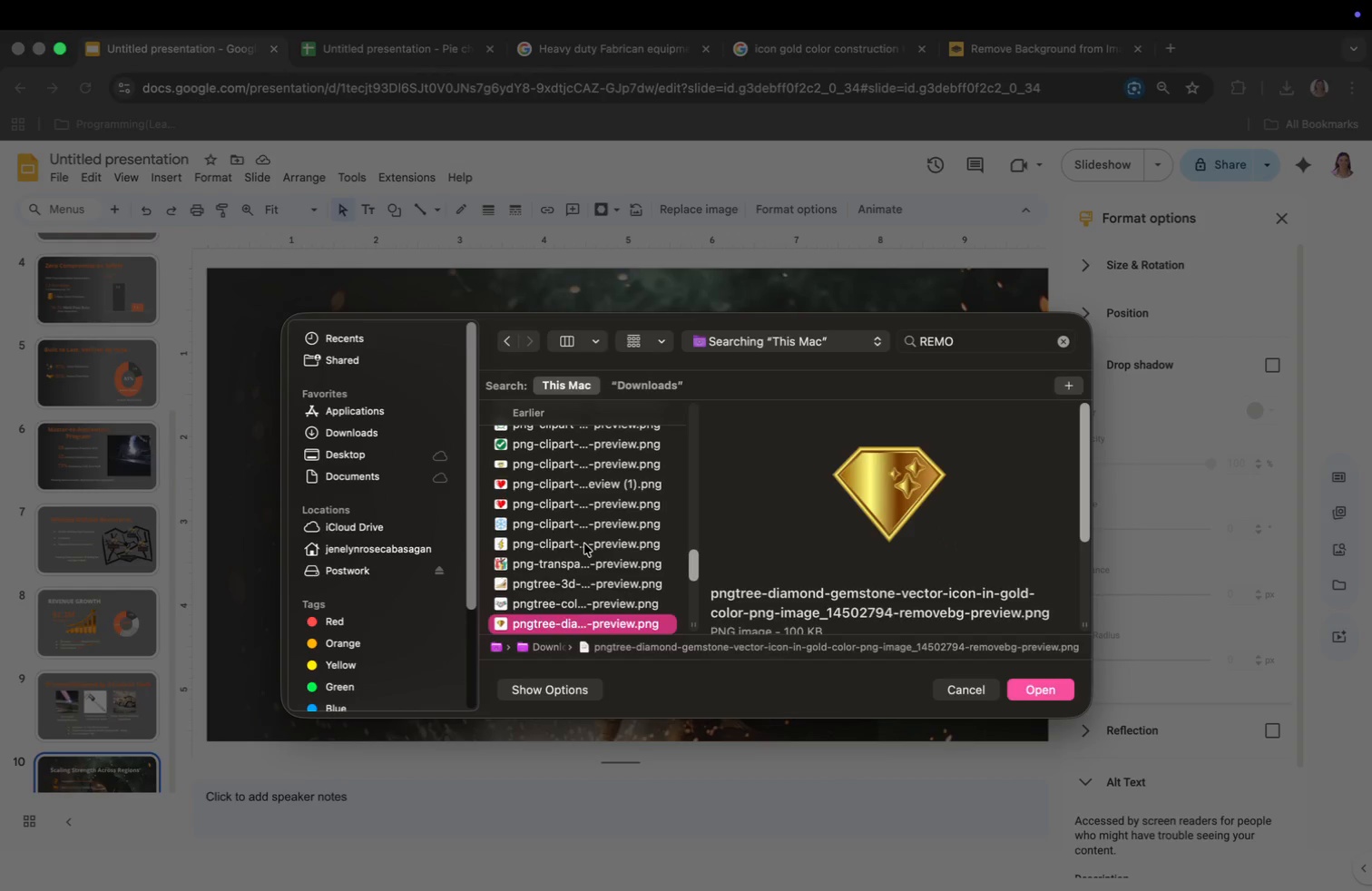 
key(ArrowUp)
 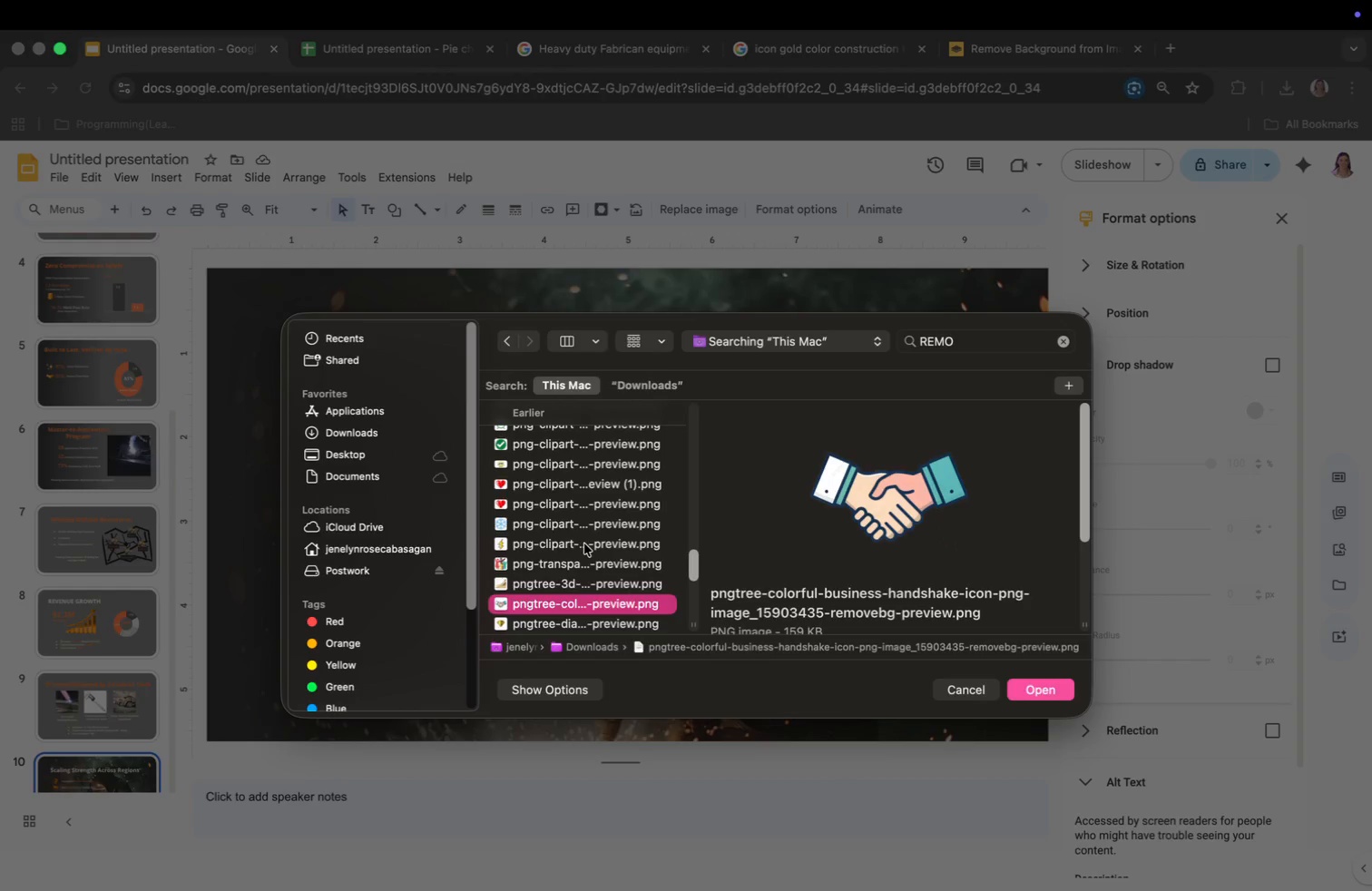 
key(ArrowUp)
 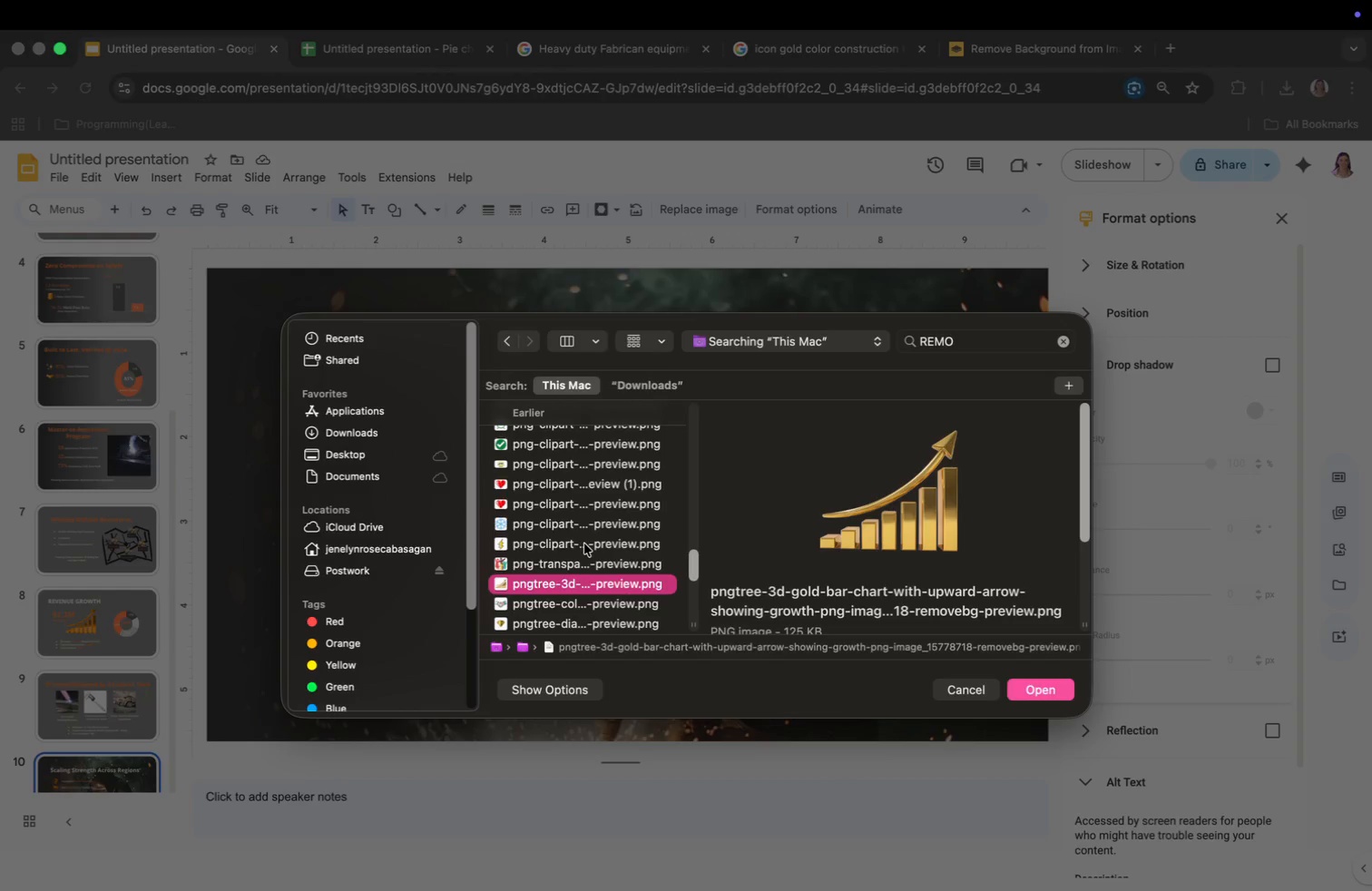 
key(Enter)
 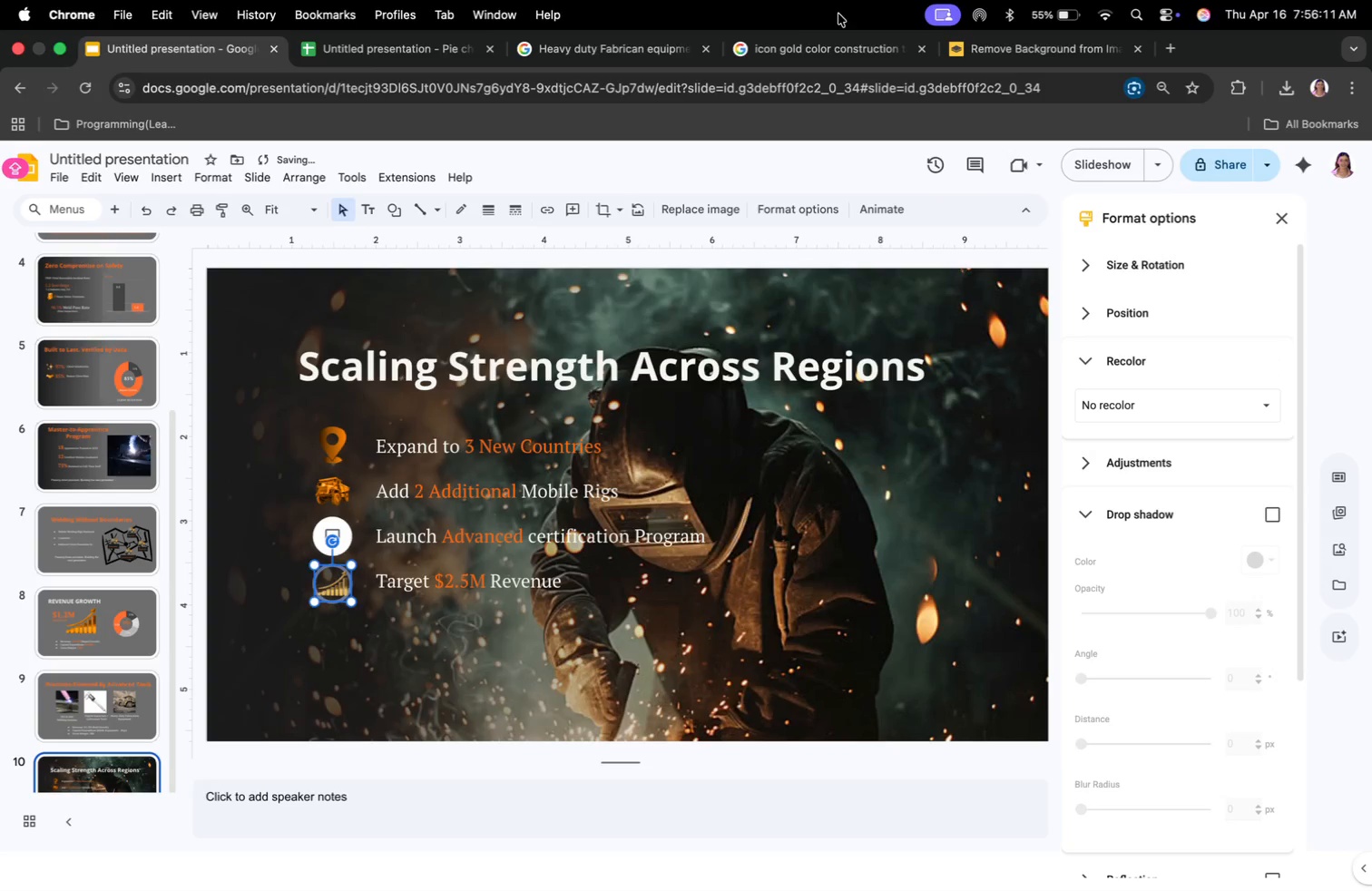 
left_click([814, 38])
 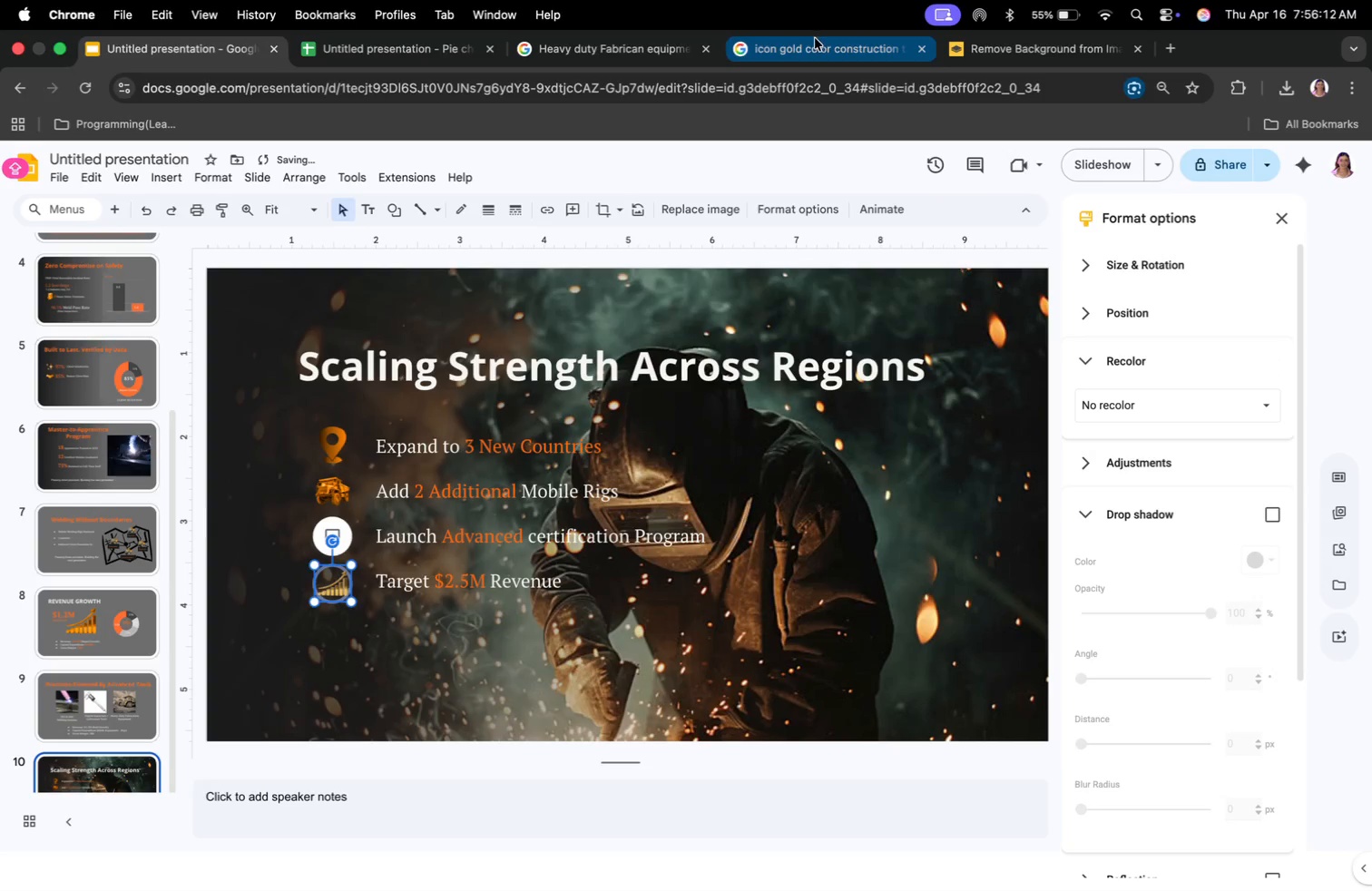 
left_click_drag(start_coordinate=[198, 169], to_coordinate=[506, 177])
 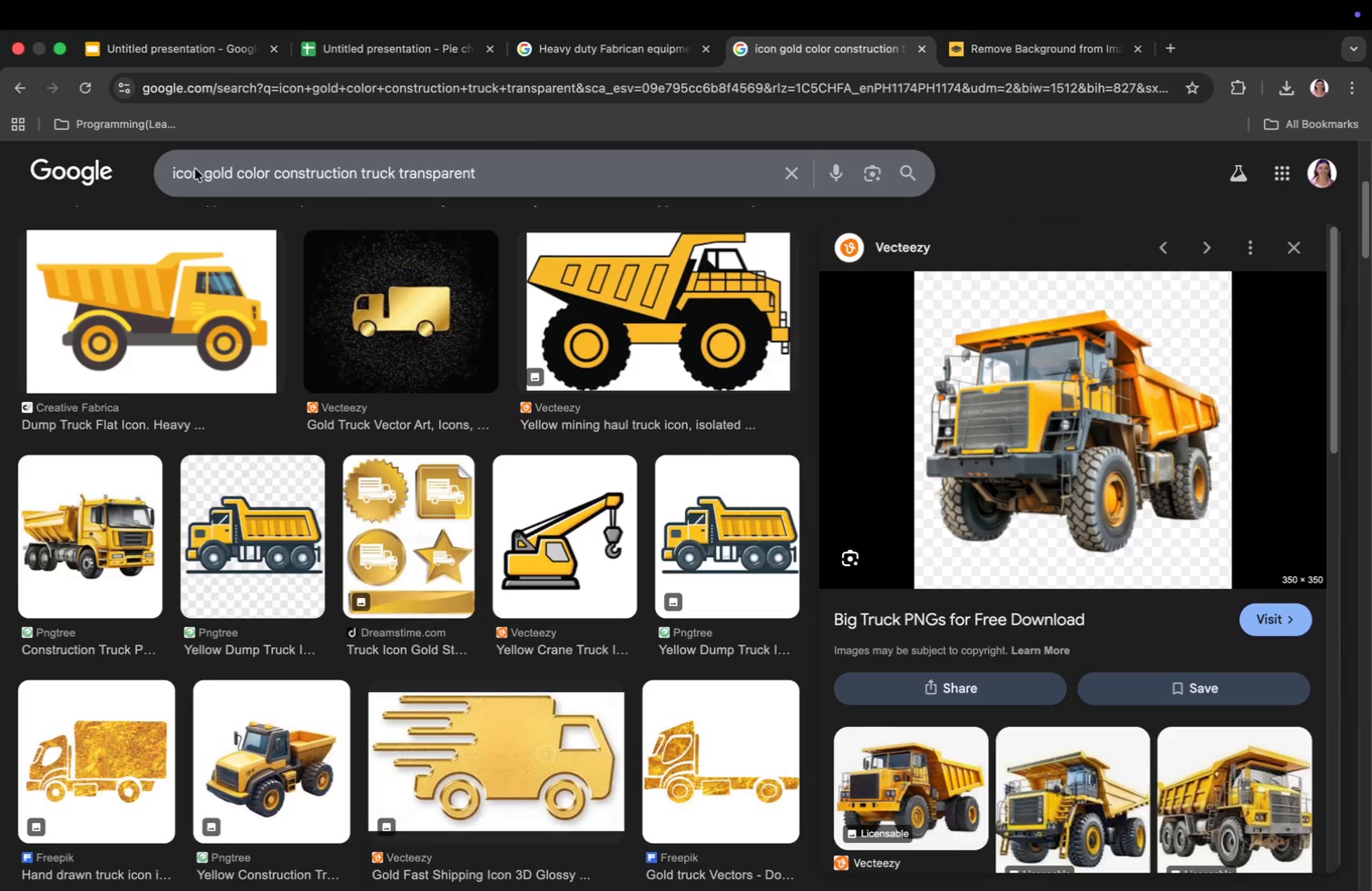 
type(ARROW)
key(Backspace)
key(Backspace)
key(Backspace)
key(Backspace)
key(Backspace)
type( ARROW)
 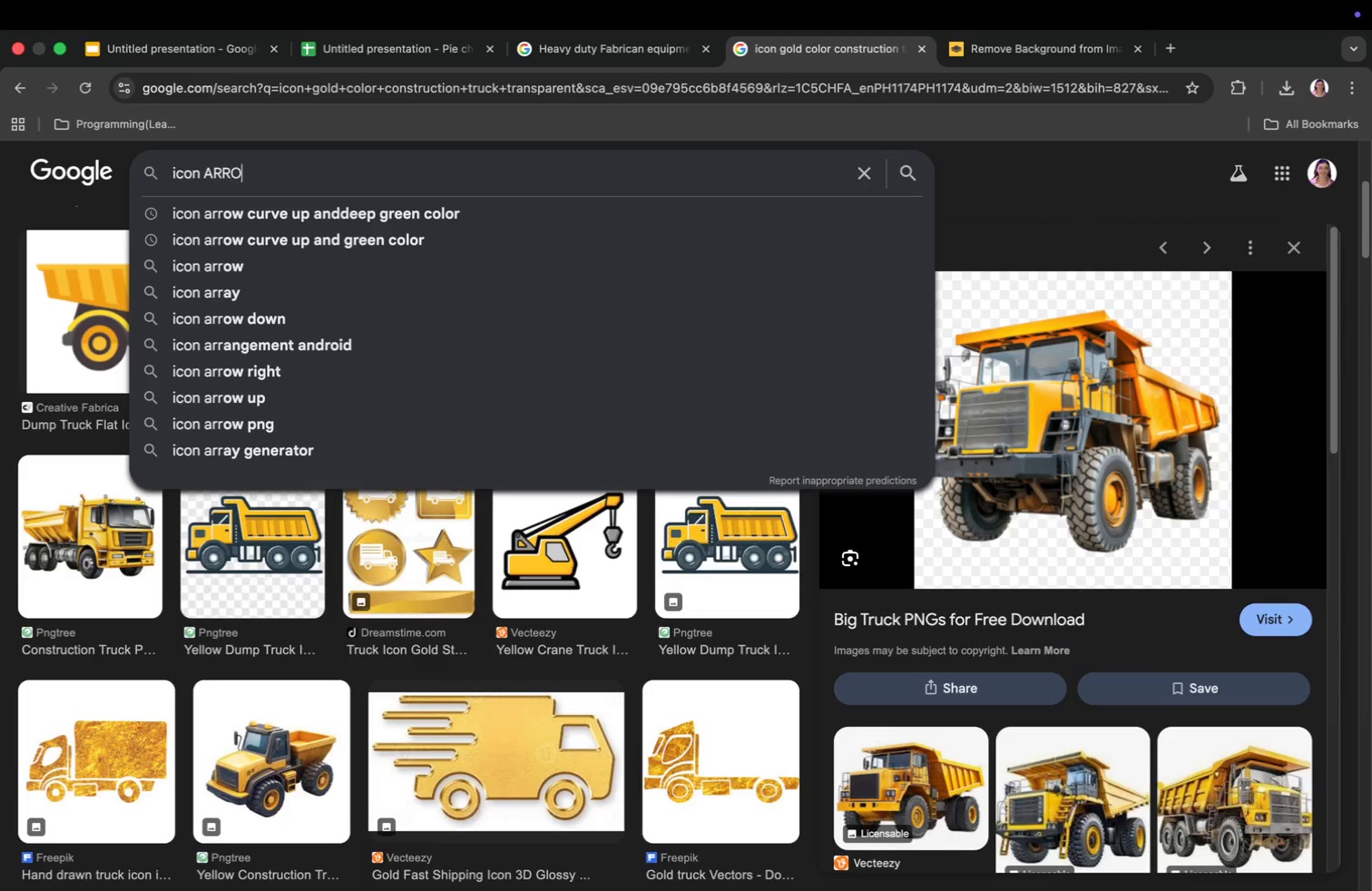 
key(Enter)
 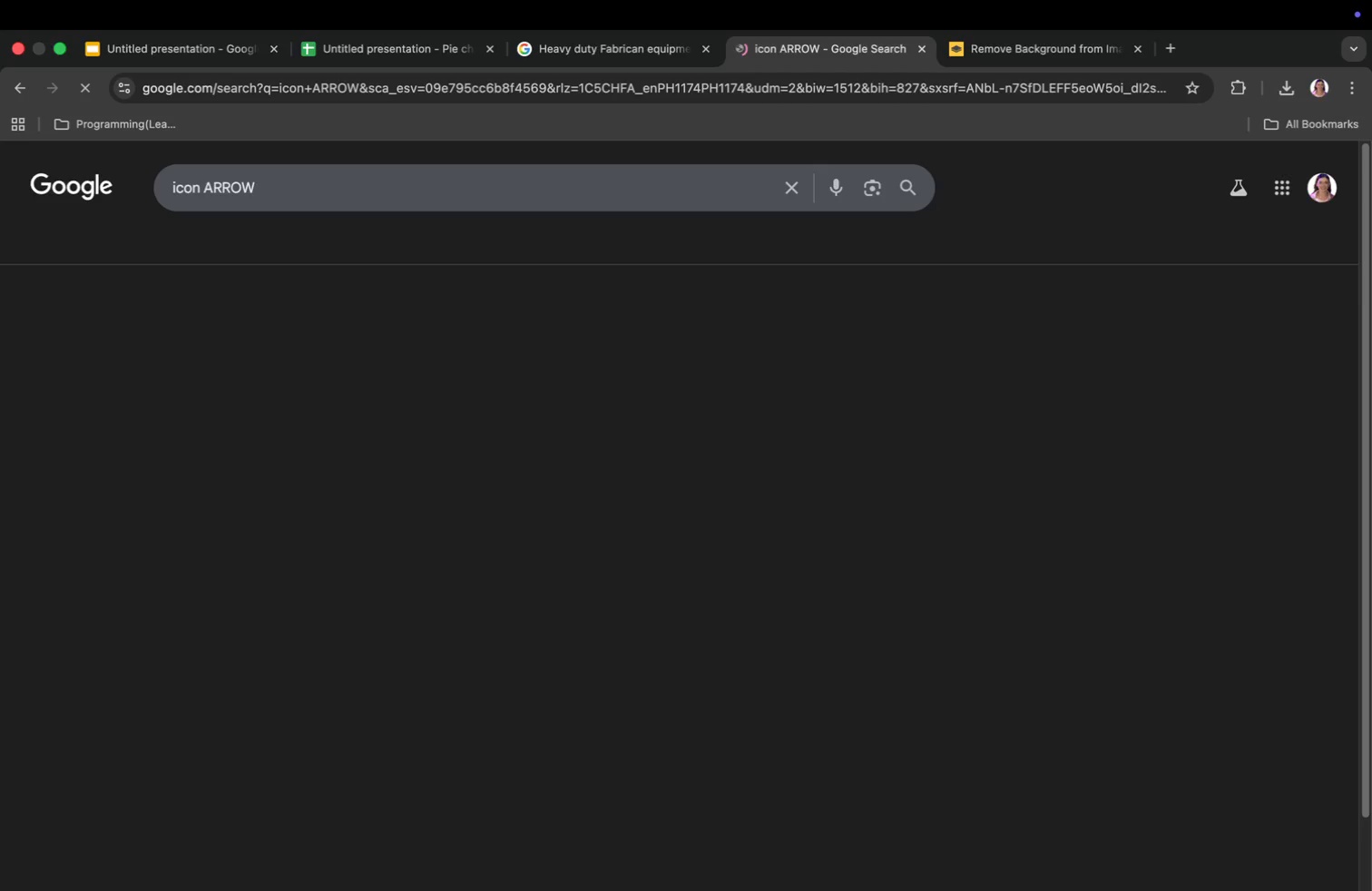 
scroll: coordinate [842, 406], scroll_direction: down, amount: 21.0
 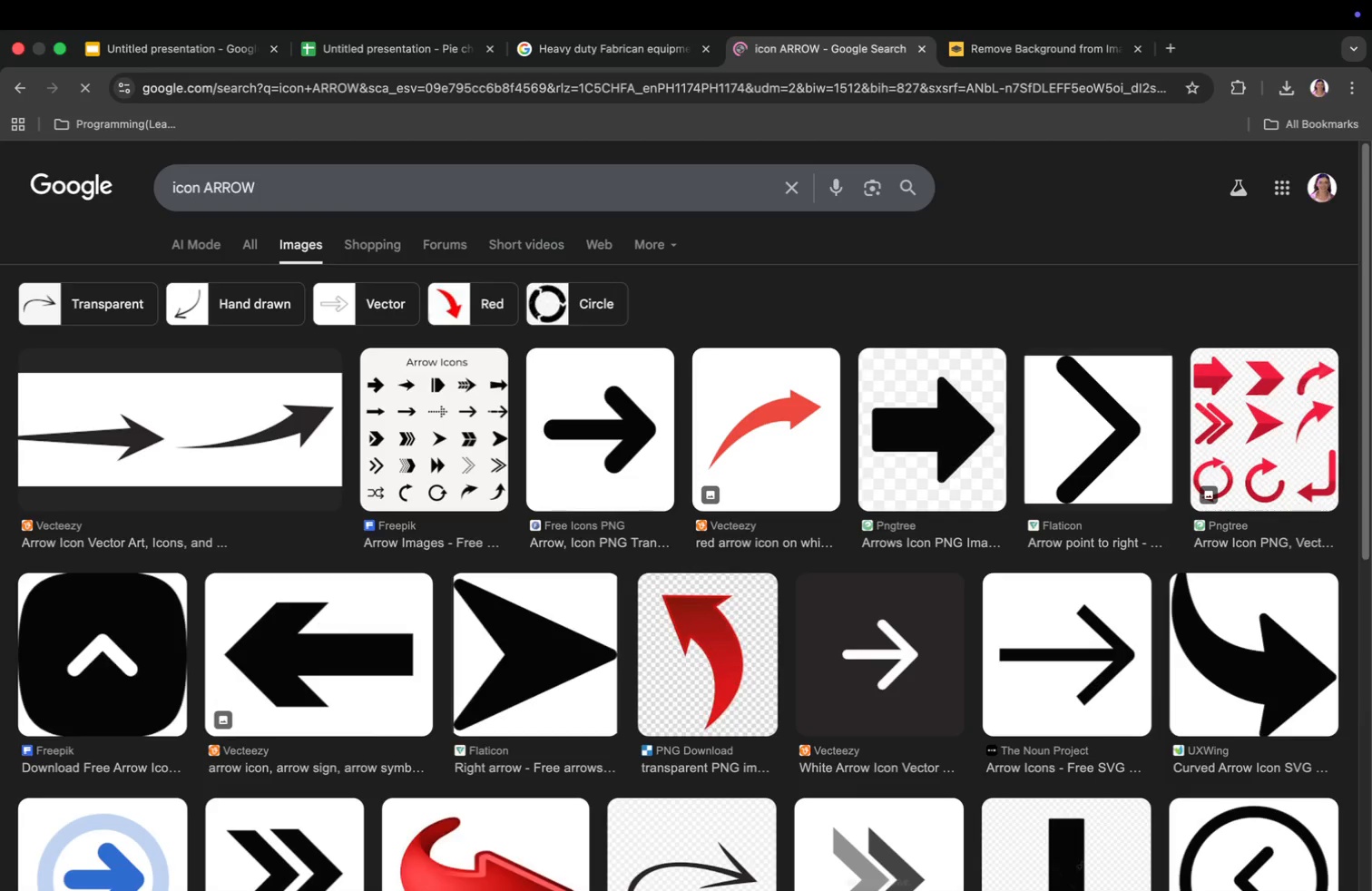 
scroll: coordinate [842, 406], scroll_direction: up, amount: 20.0
 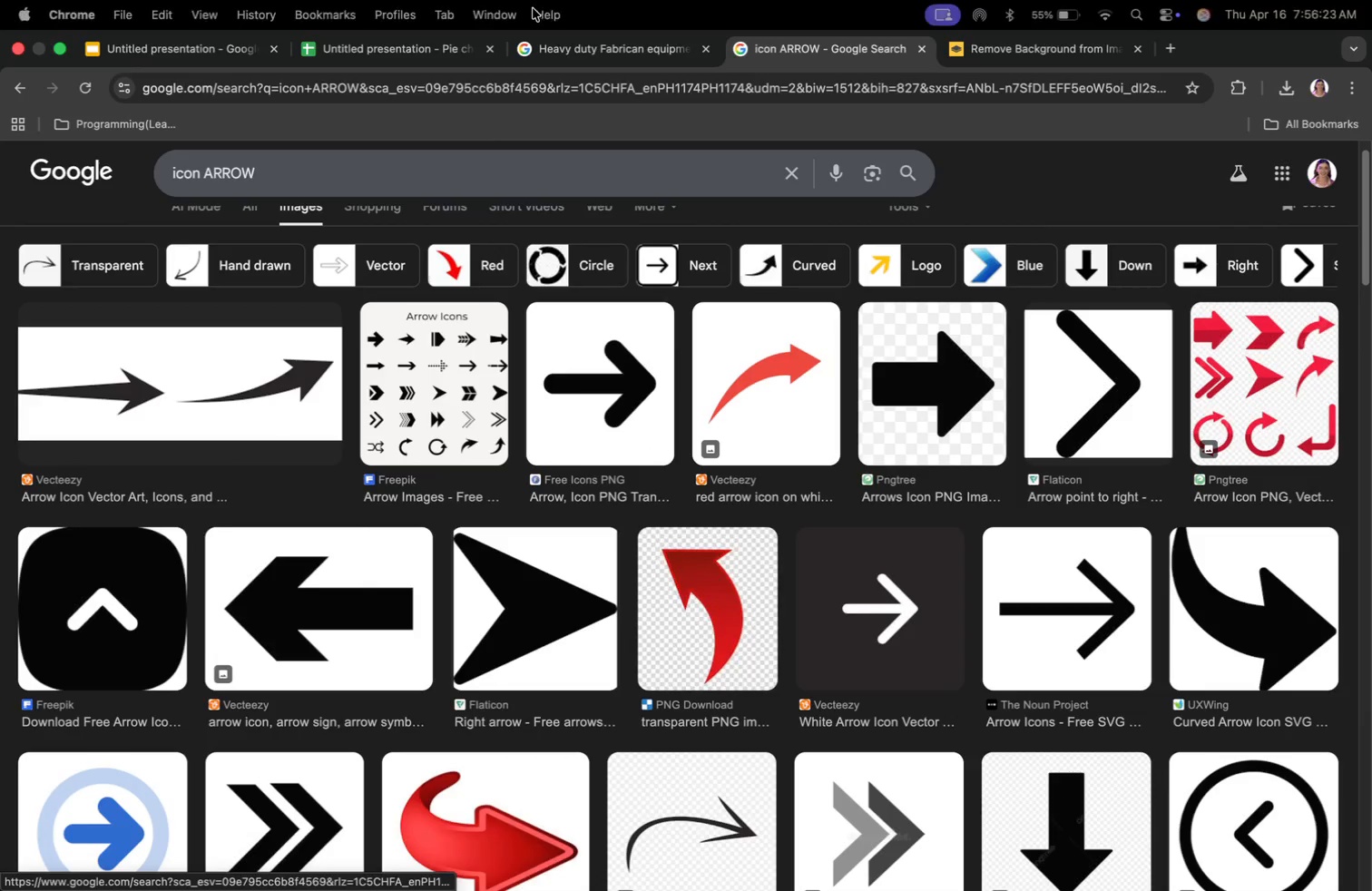 
left_click([326, 165])
 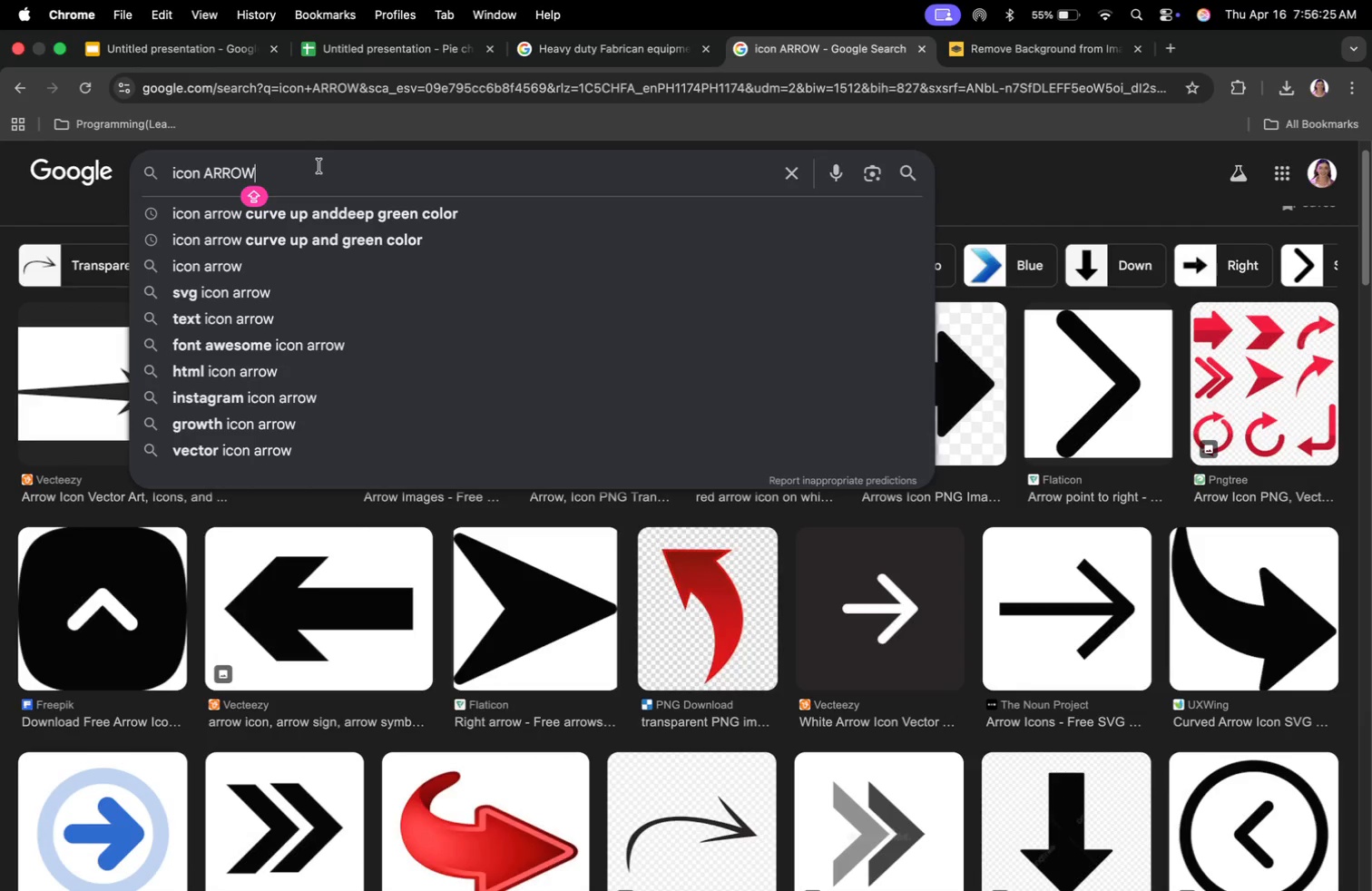 
key(Space)
 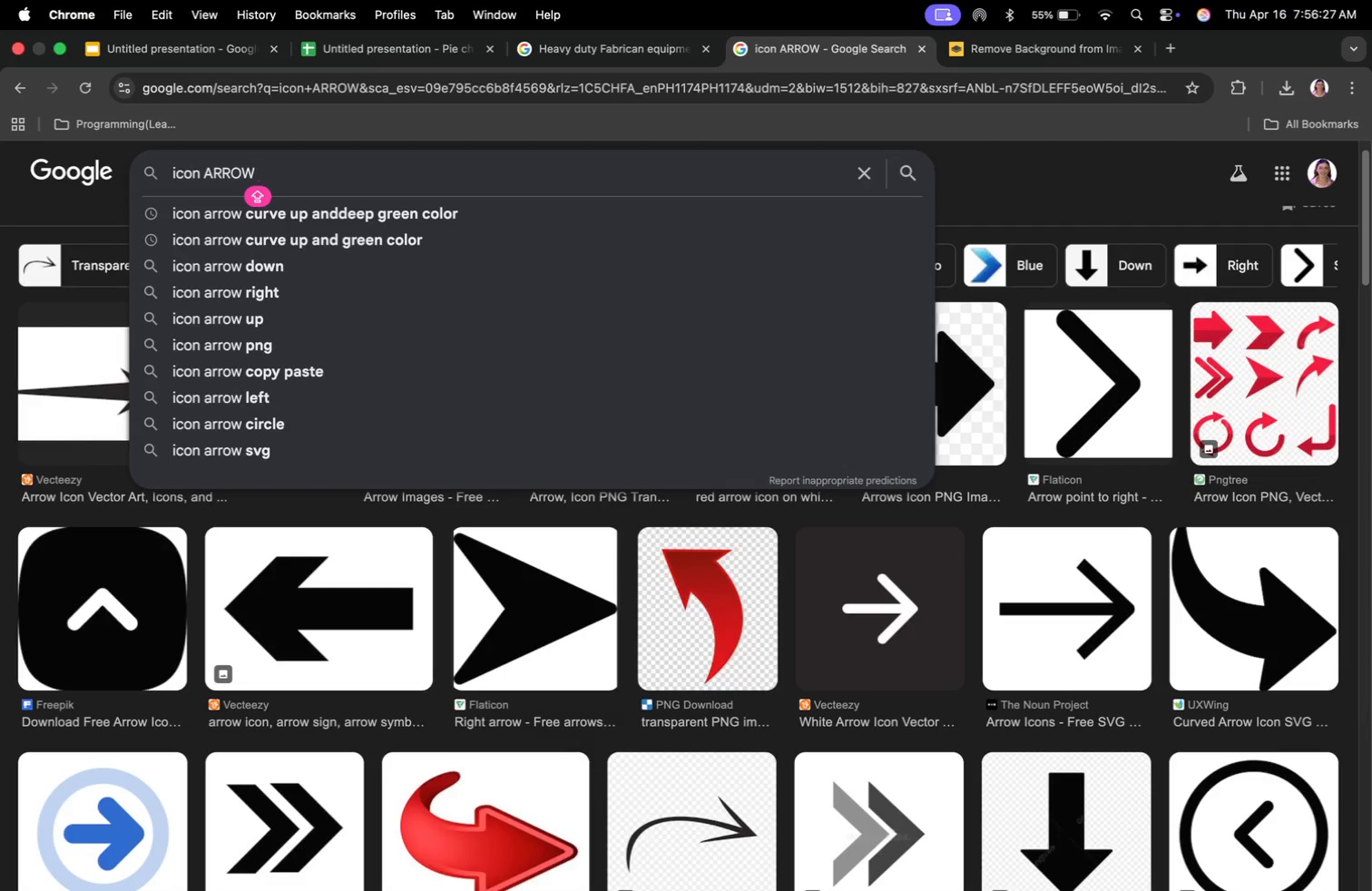 
type(TO PINT)
 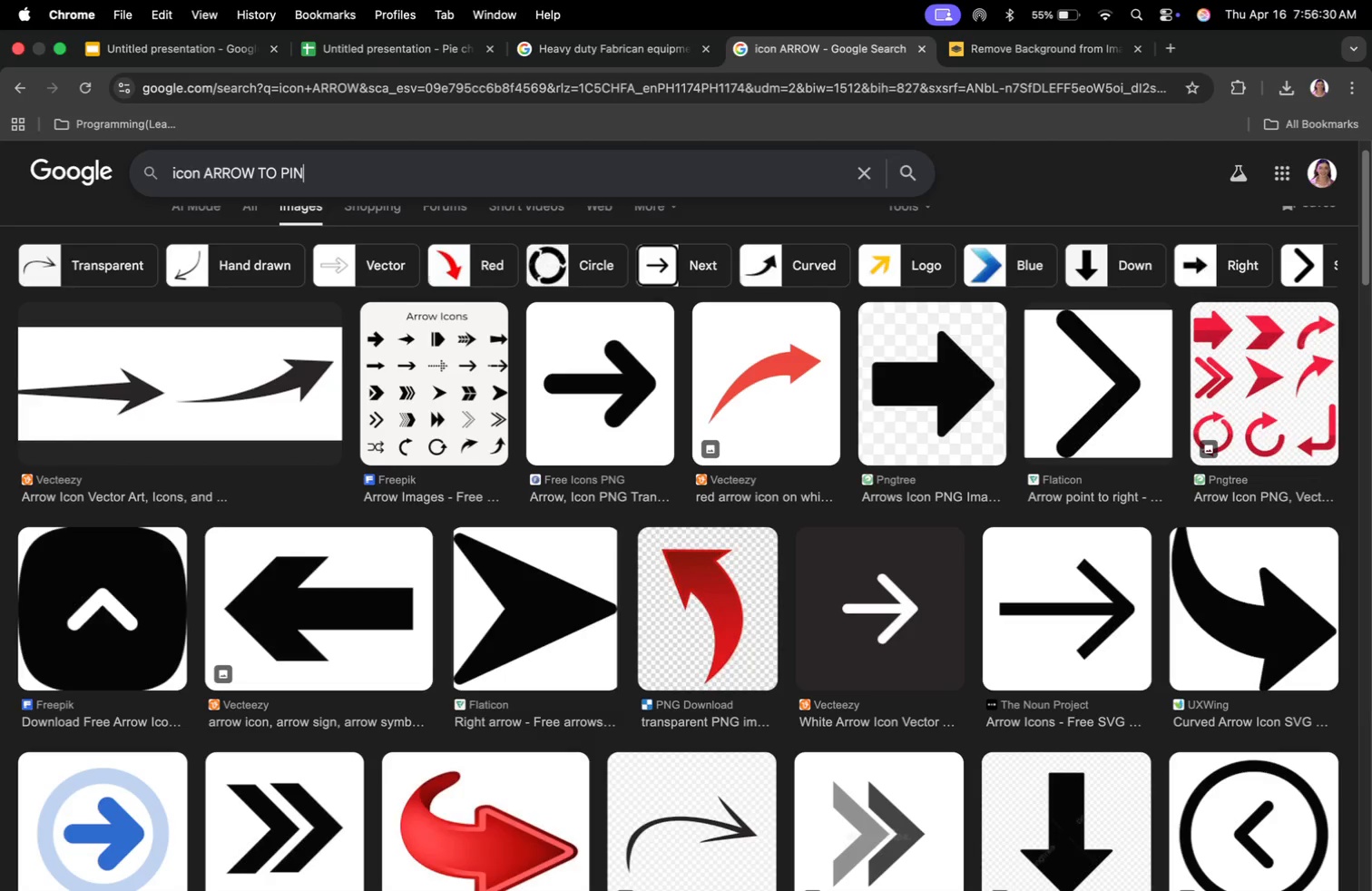 
key(Enter)
 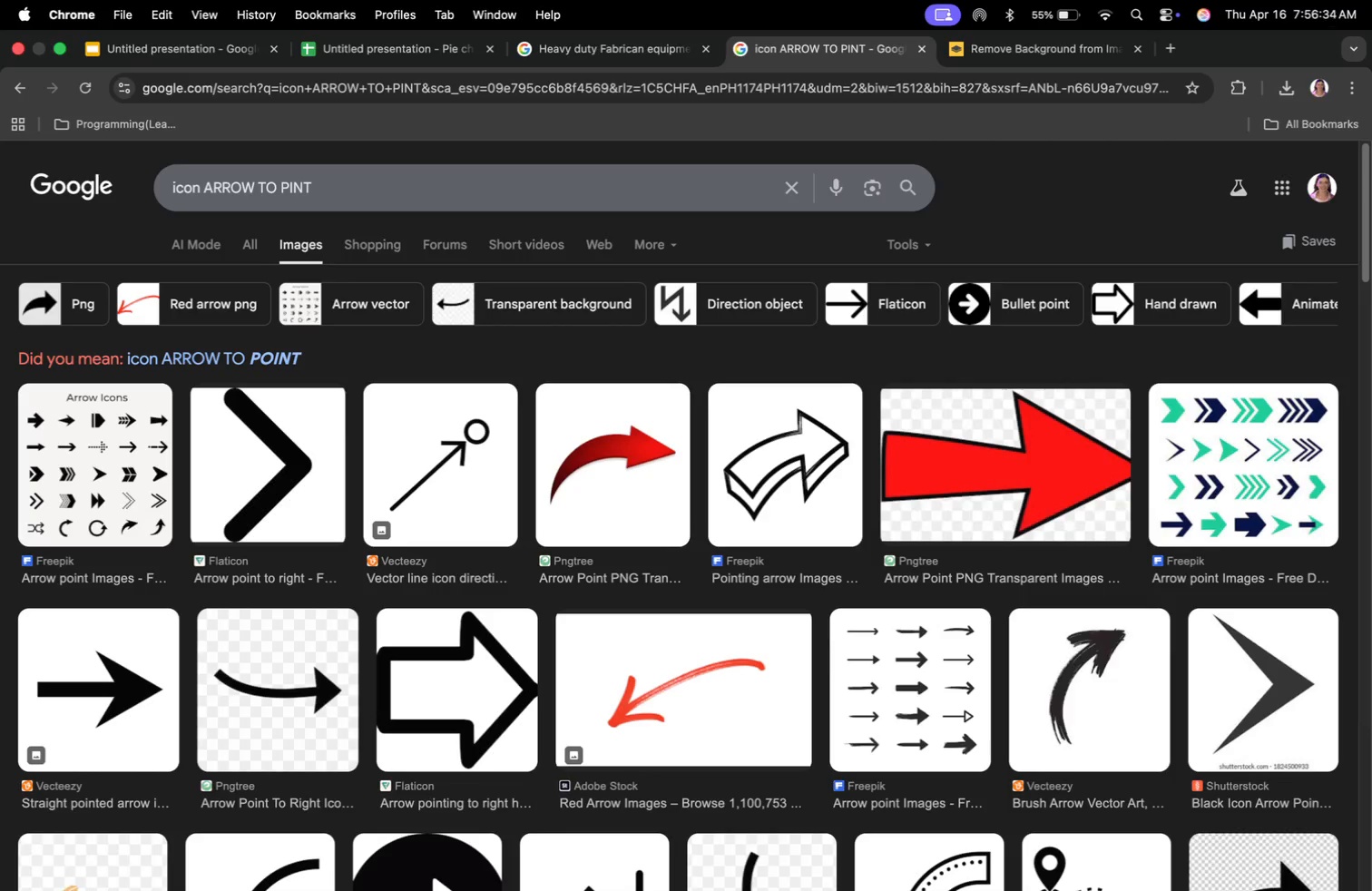 
key(Backspace)
 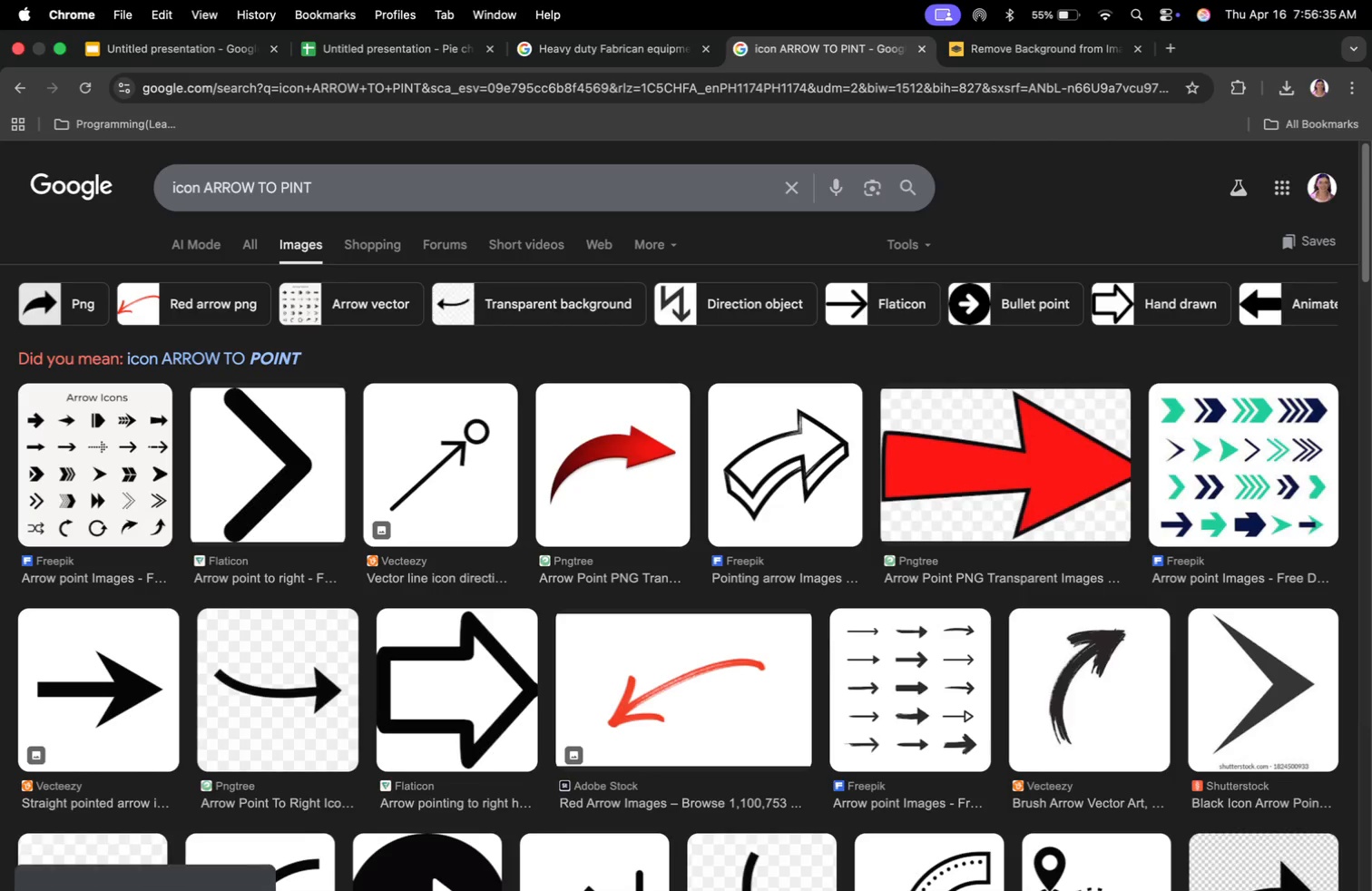 
key(Backspace)
 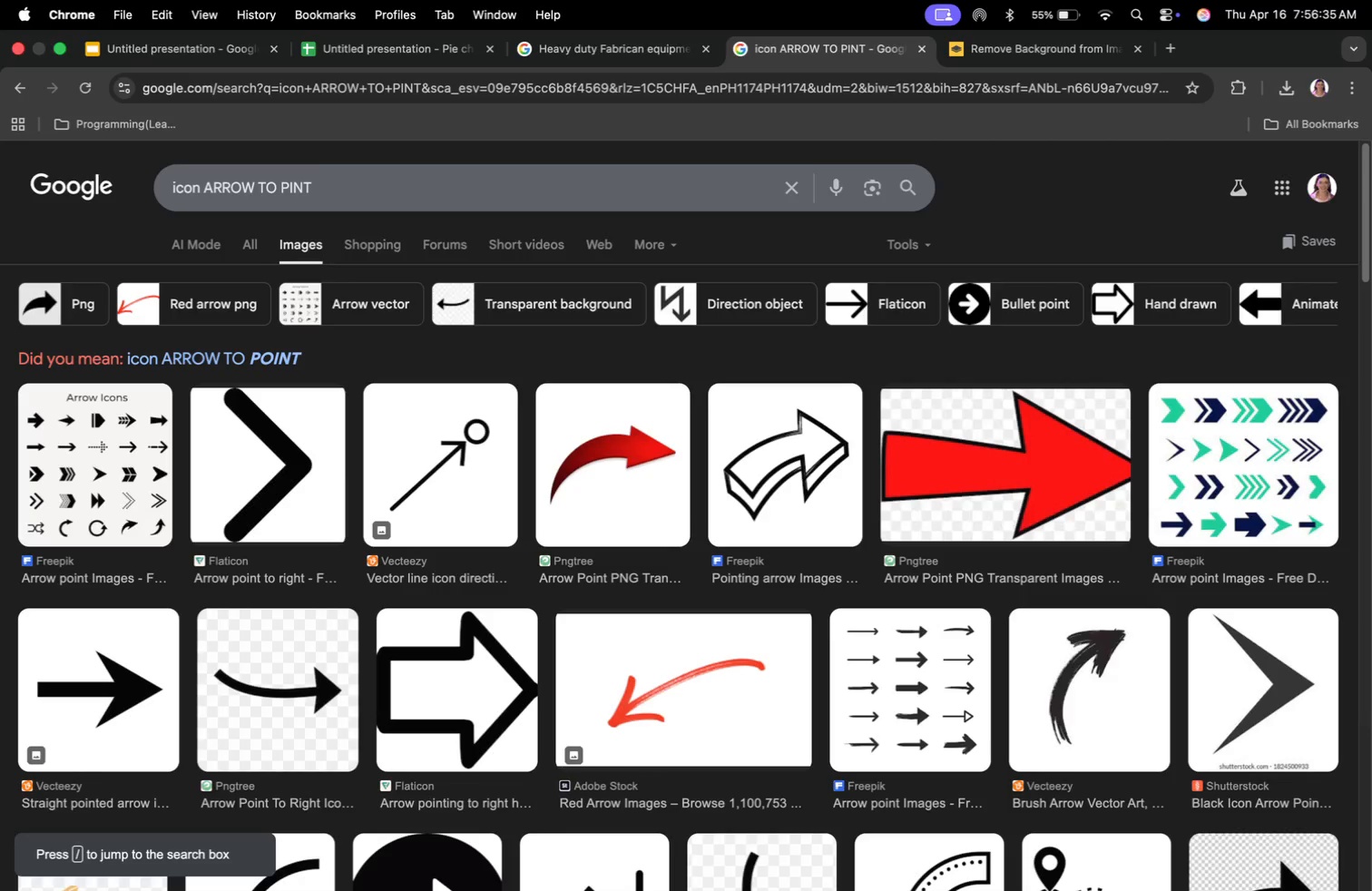 
key(Backspace)
key(Backspace)
key(Backspace)
key(Backspace)
key(Backspace)
key(Backspace)
key(Backspace)
type(AND TARGET)
 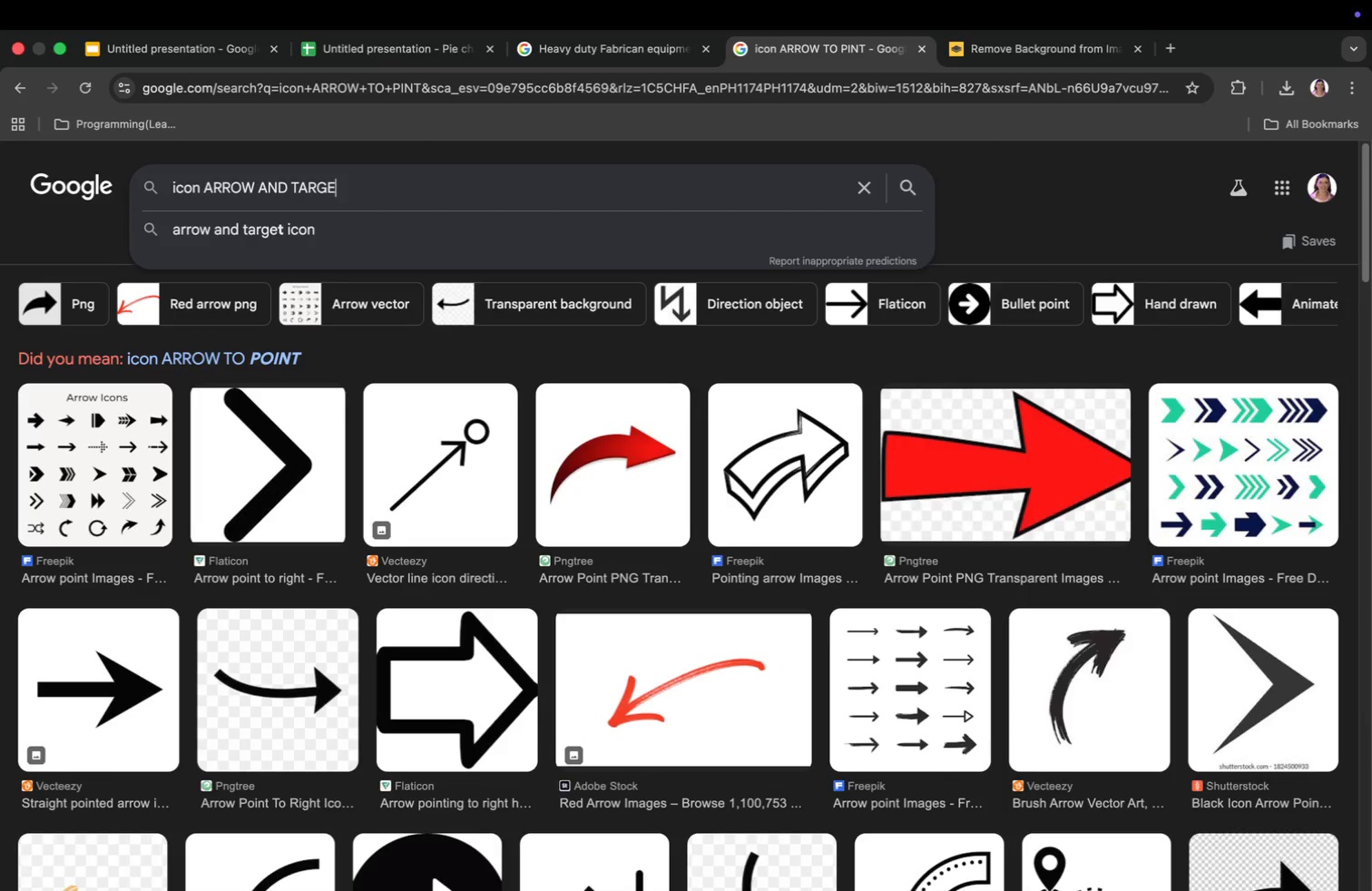 
key(Enter)
 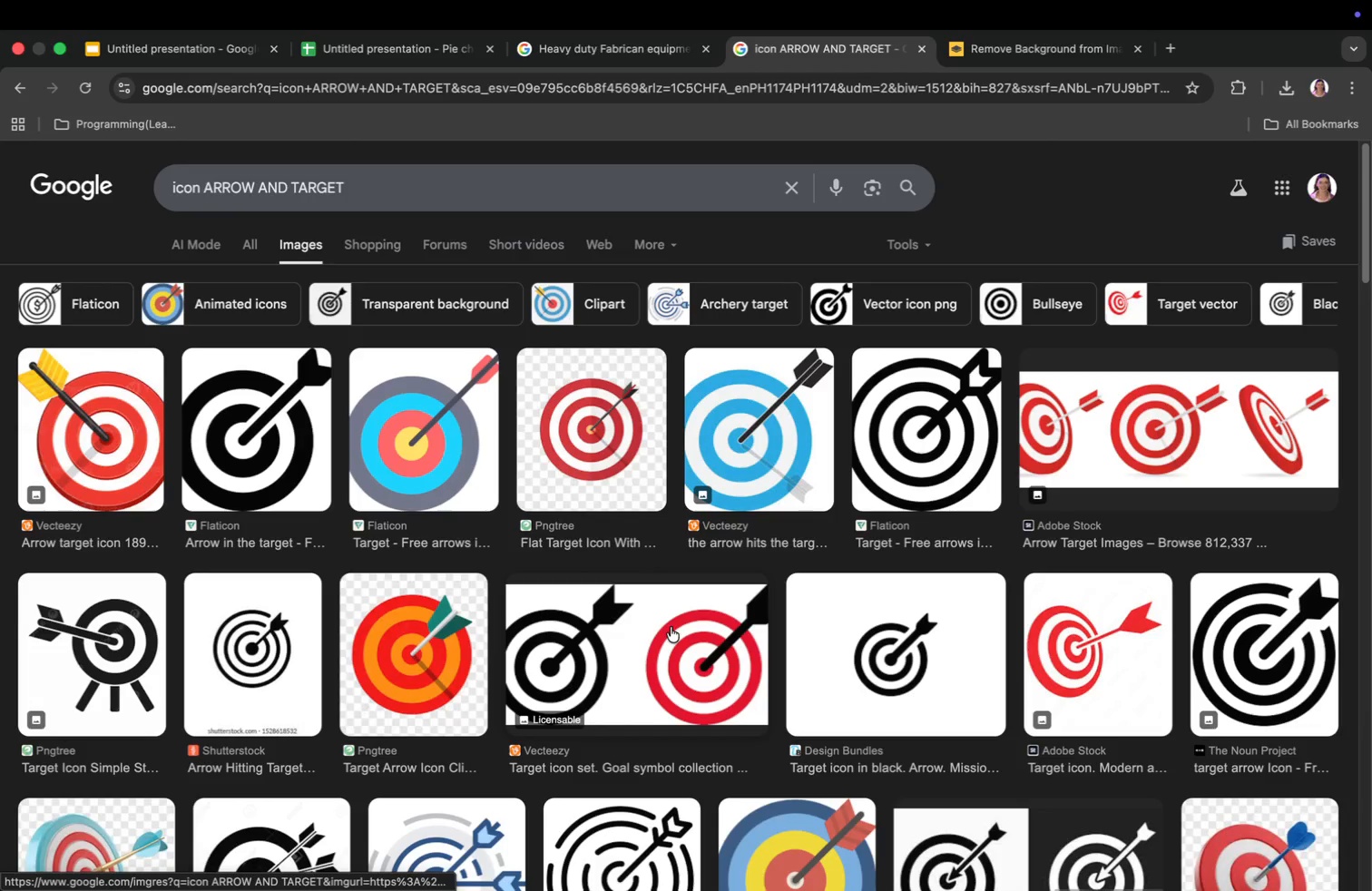 
left_click([393, 658])
 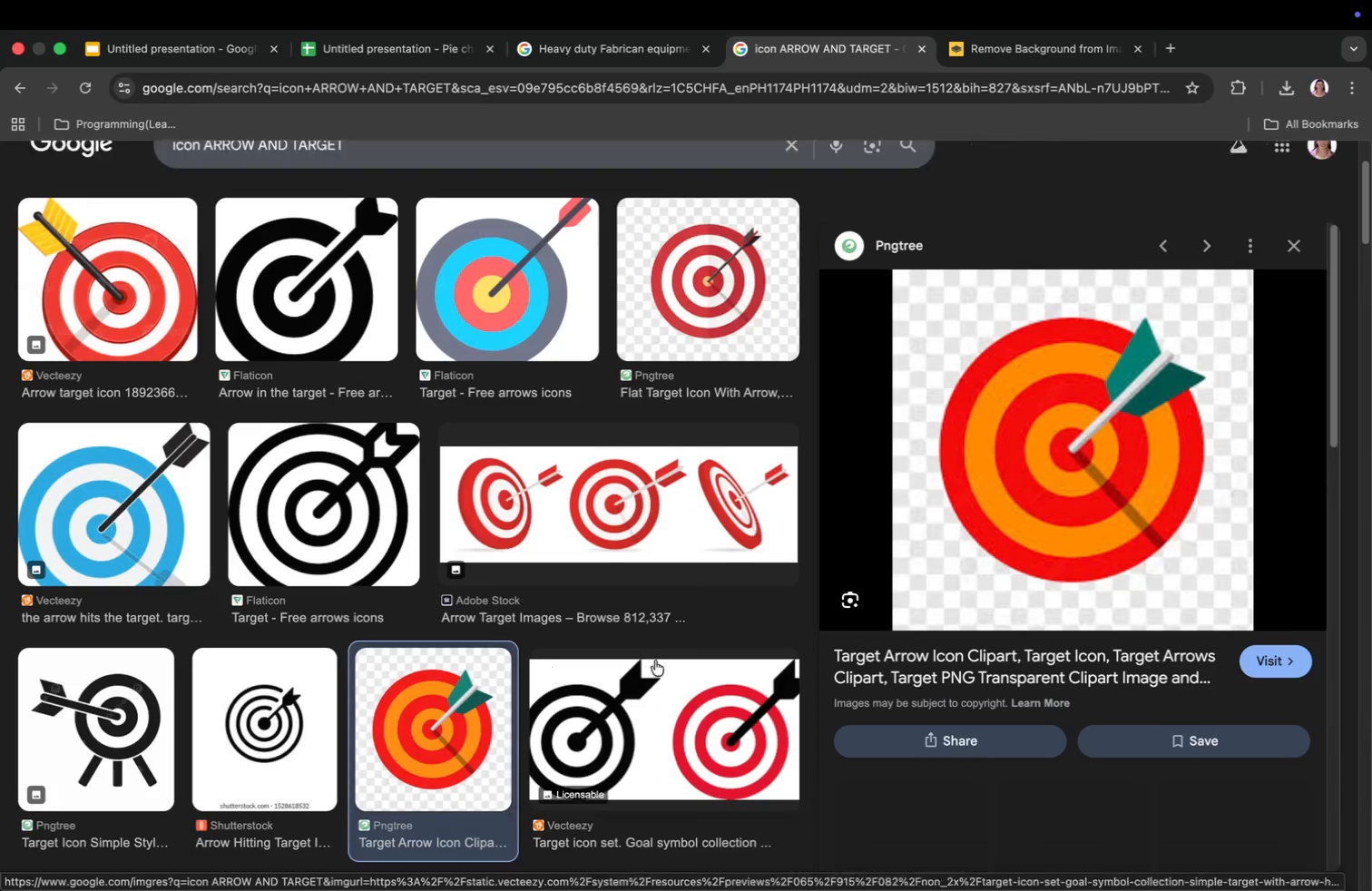 
scroll: coordinate [1046, 644], scroll_direction: down, amount: 6.0
 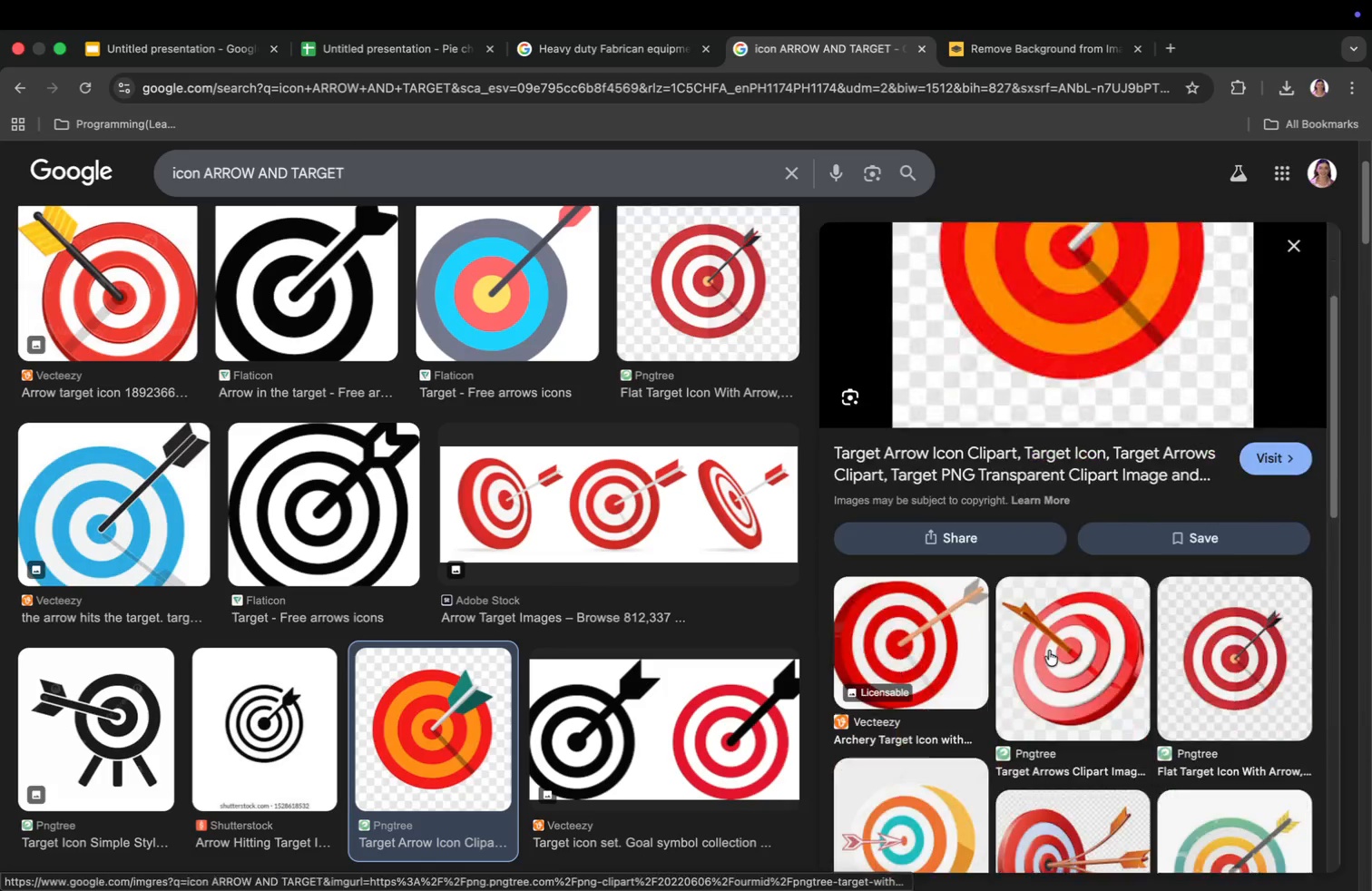 
left_click([1075, 637])
 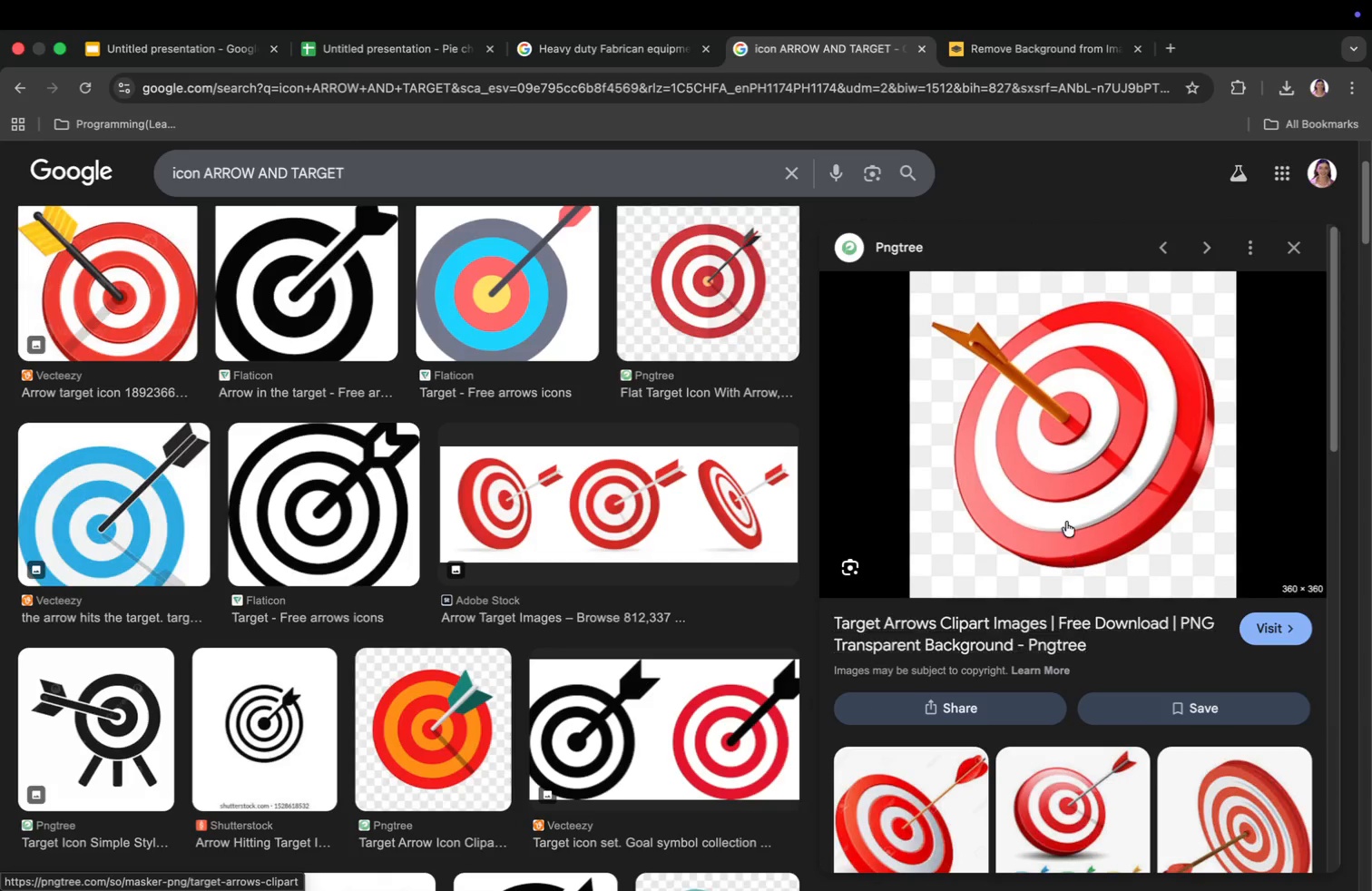 
right_click([1070, 490])
 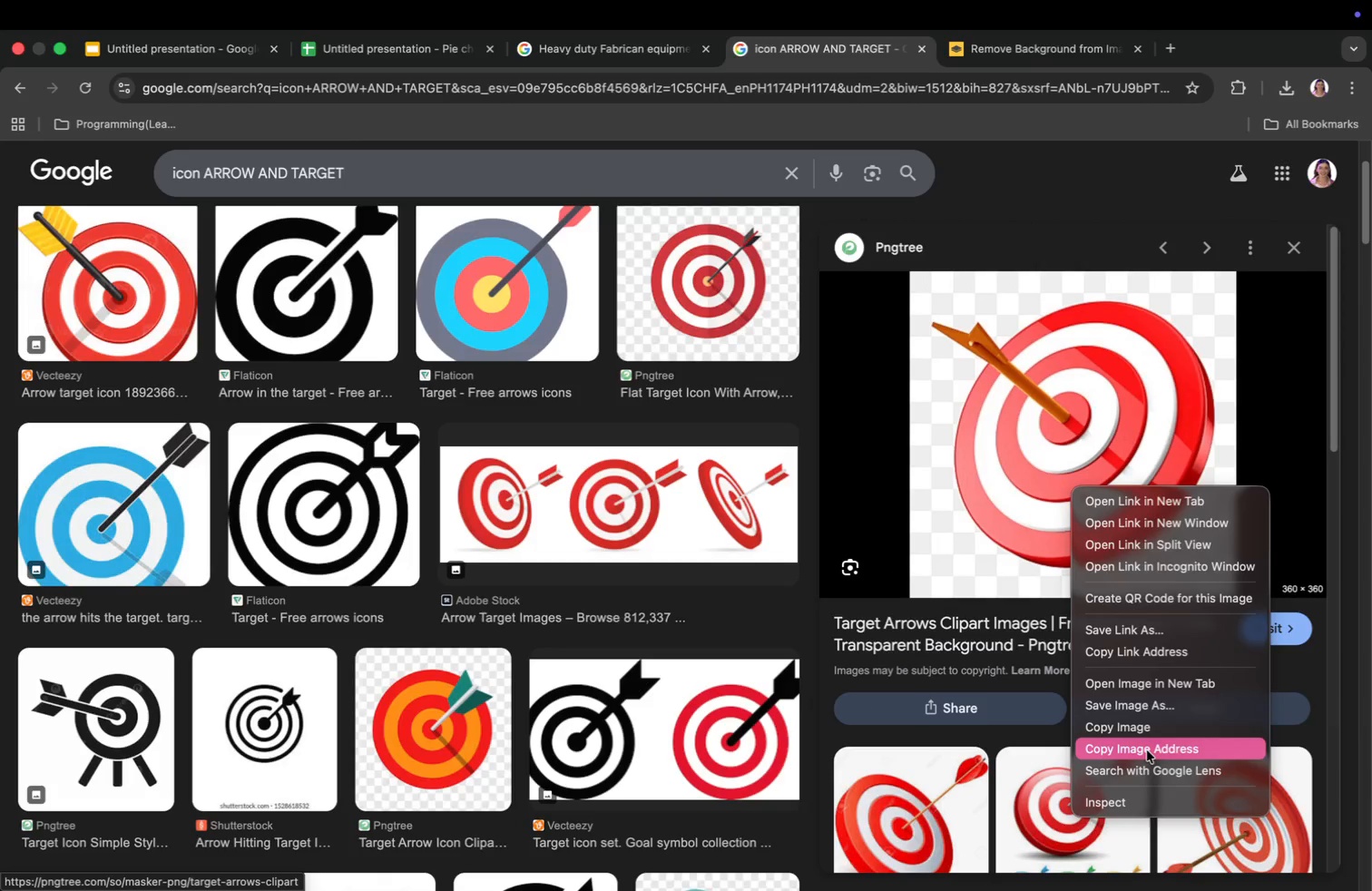 
left_click([1147, 752])
 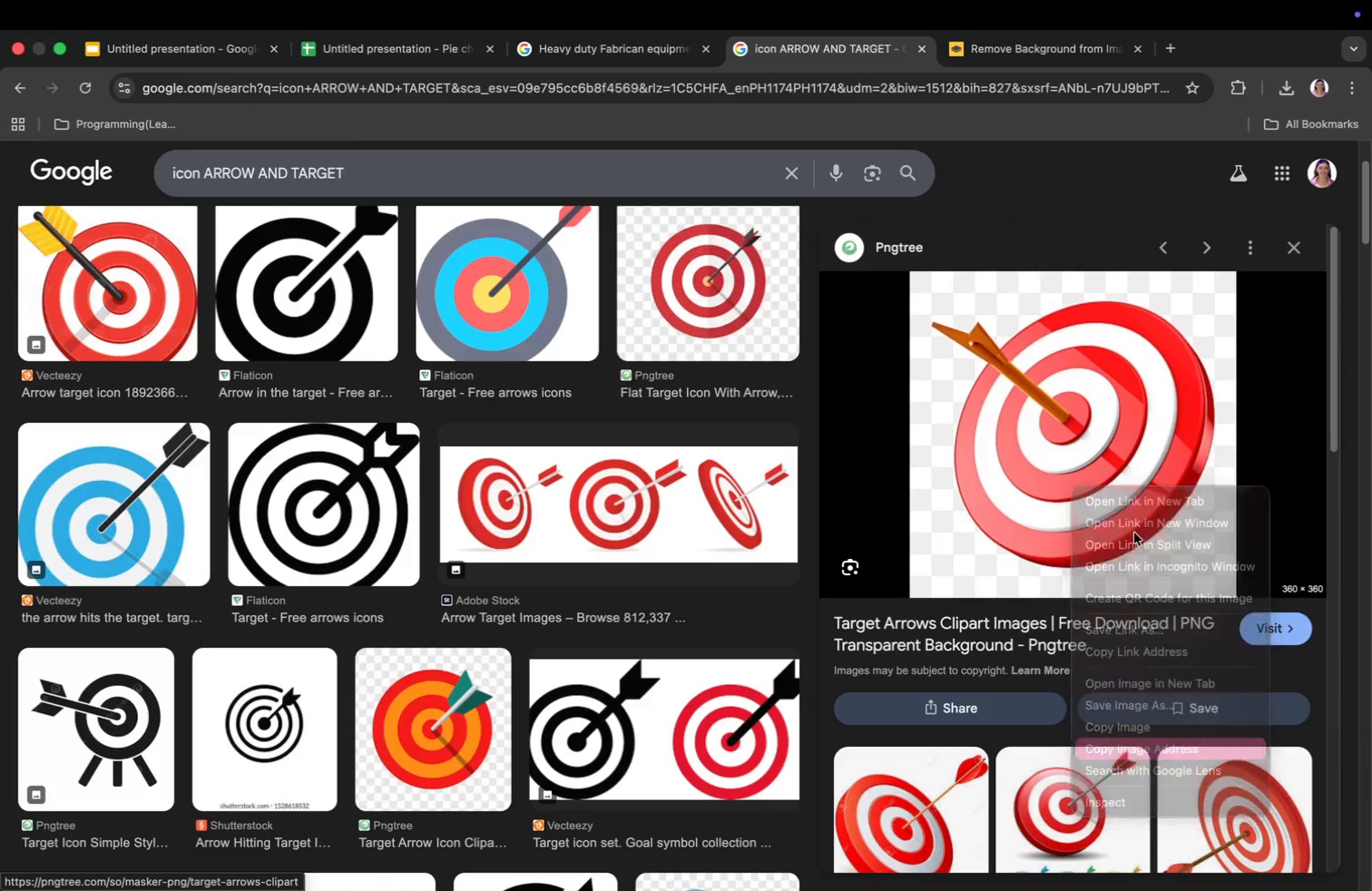 
left_click([1000, 54])
 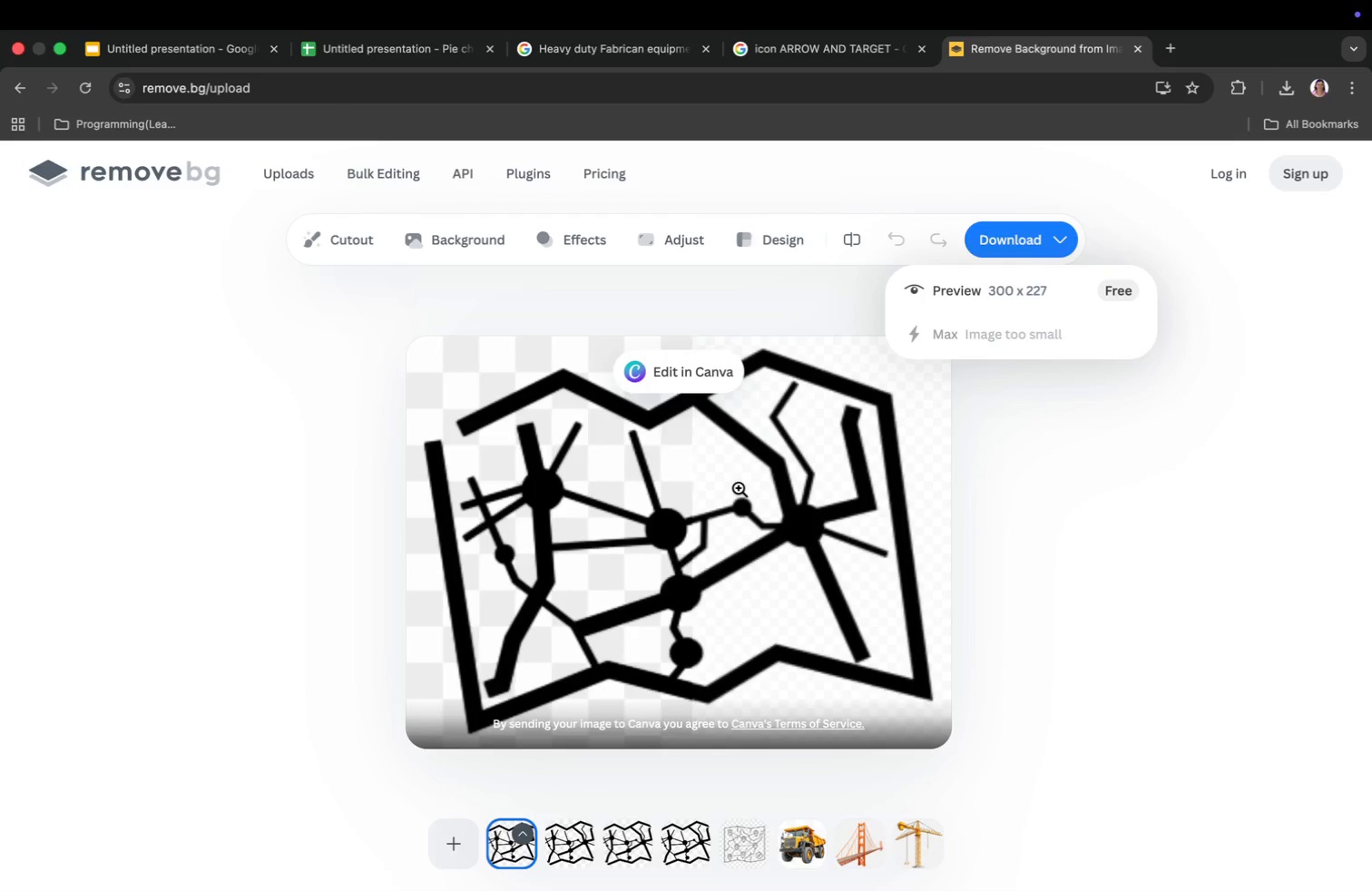 
key(Meta+V)
 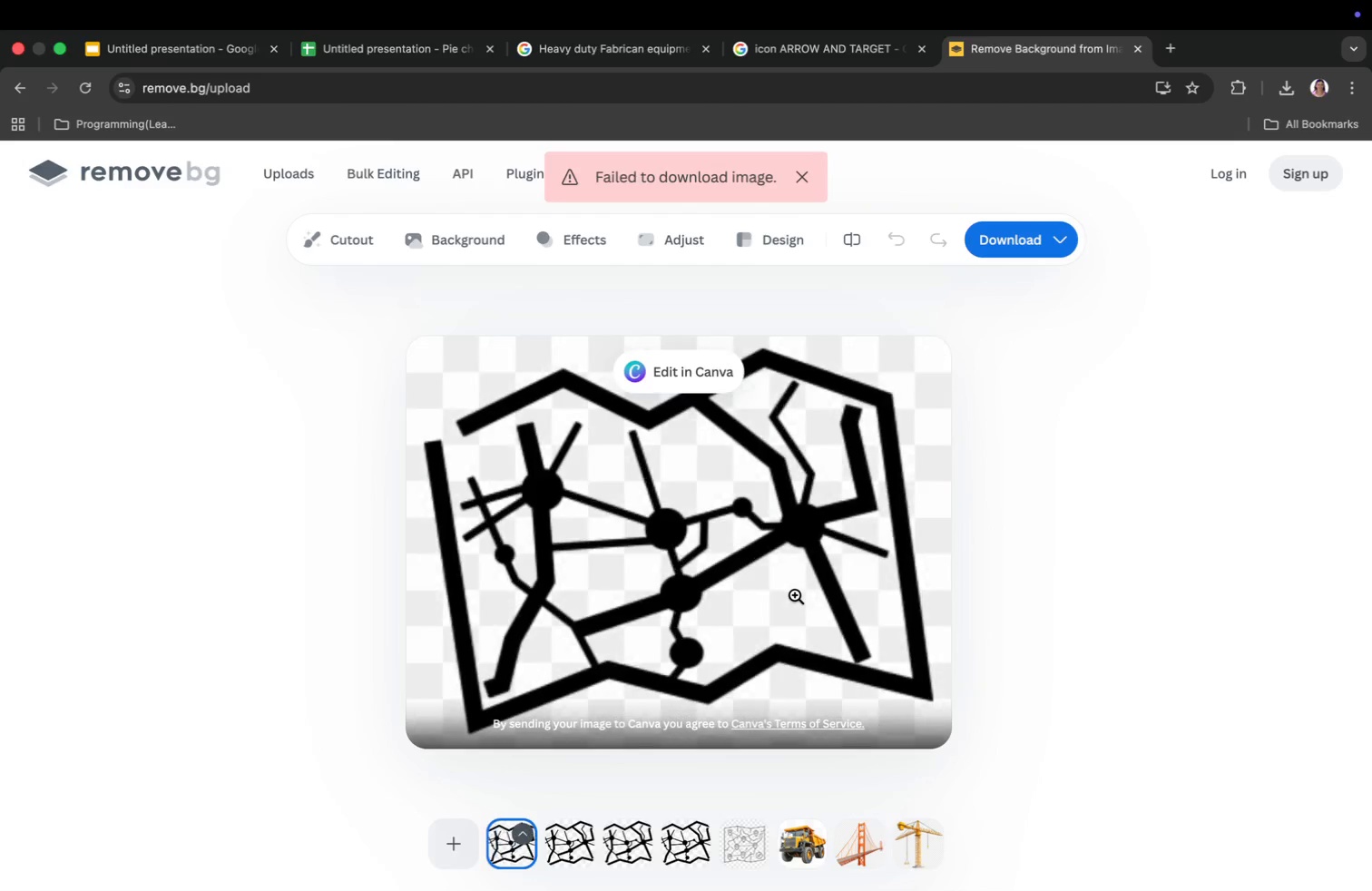 
key(Meta+CommandLeft)
 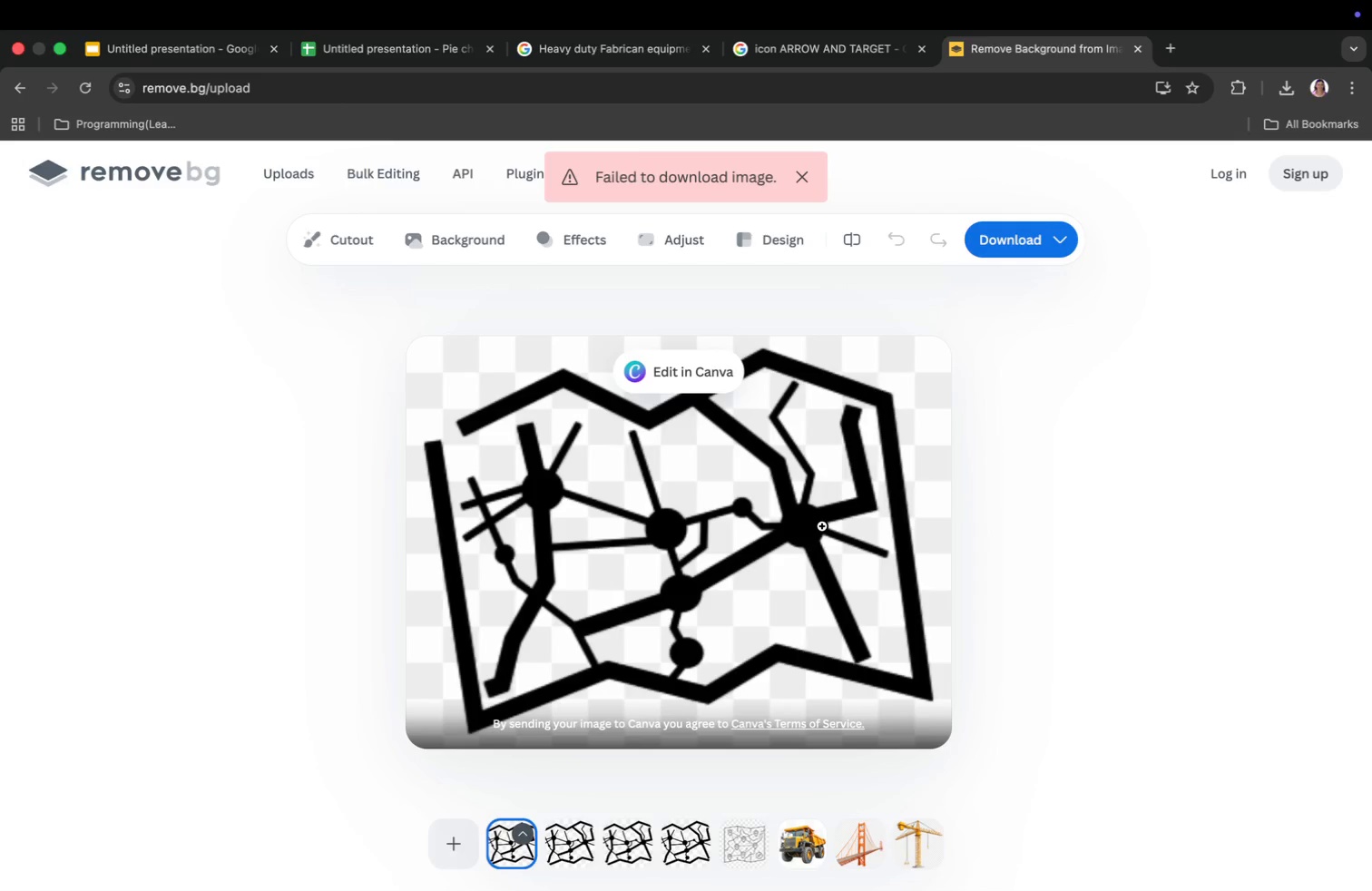 
key(Meta+C)
 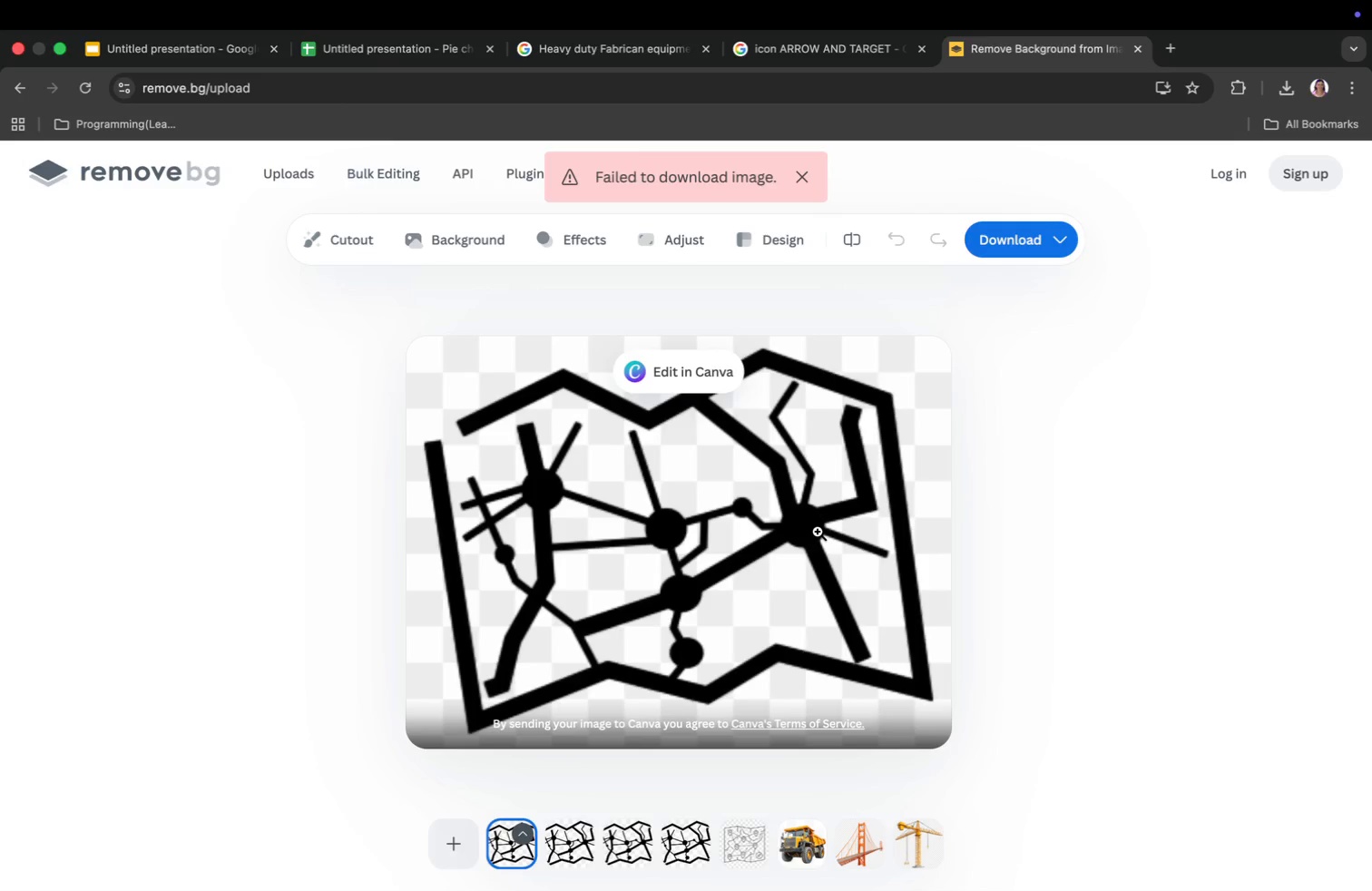 
left_click([844, 52])
 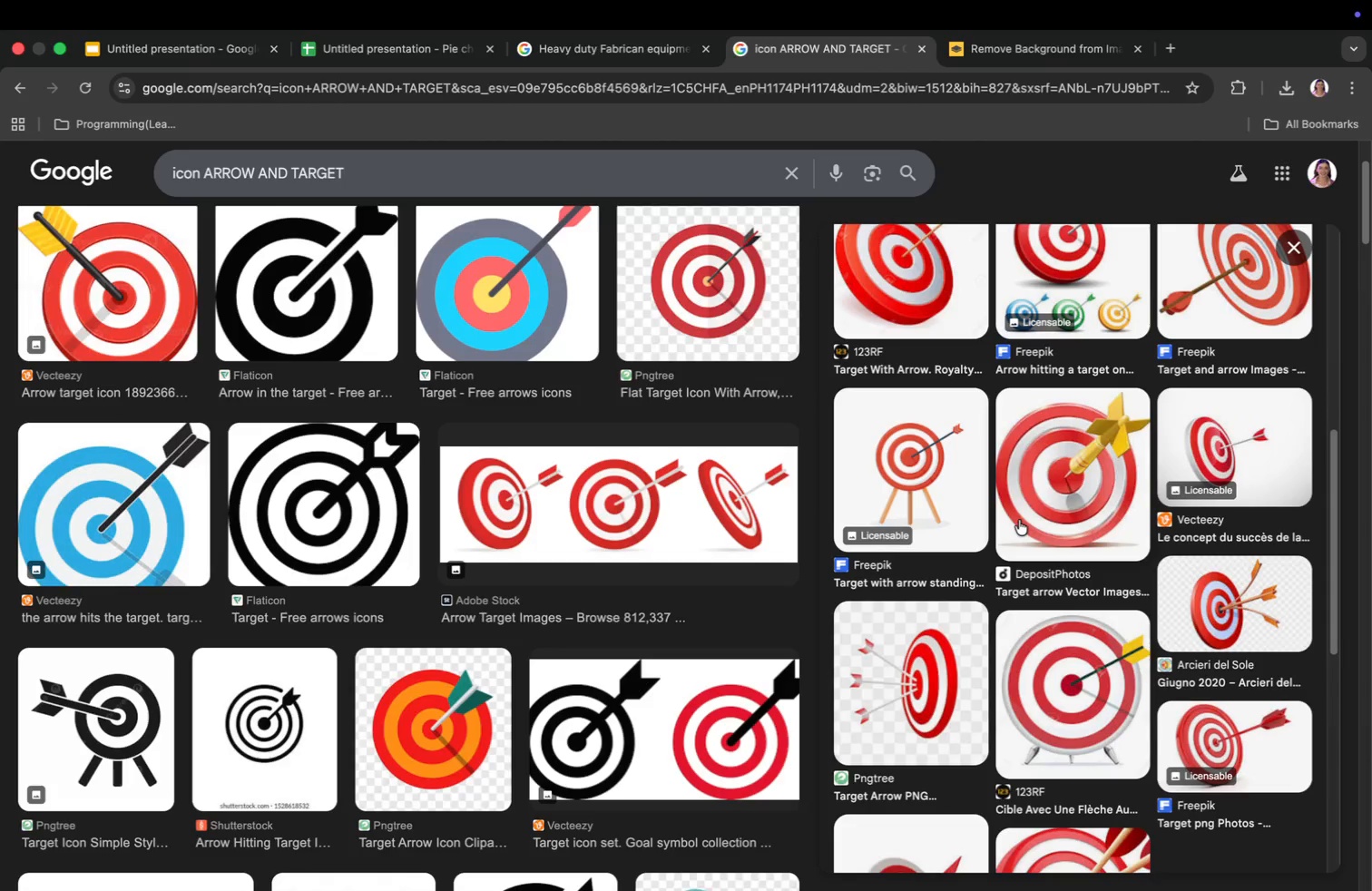 
scroll: coordinate [1019, 520], scroll_direction: down, amount: 10.0
 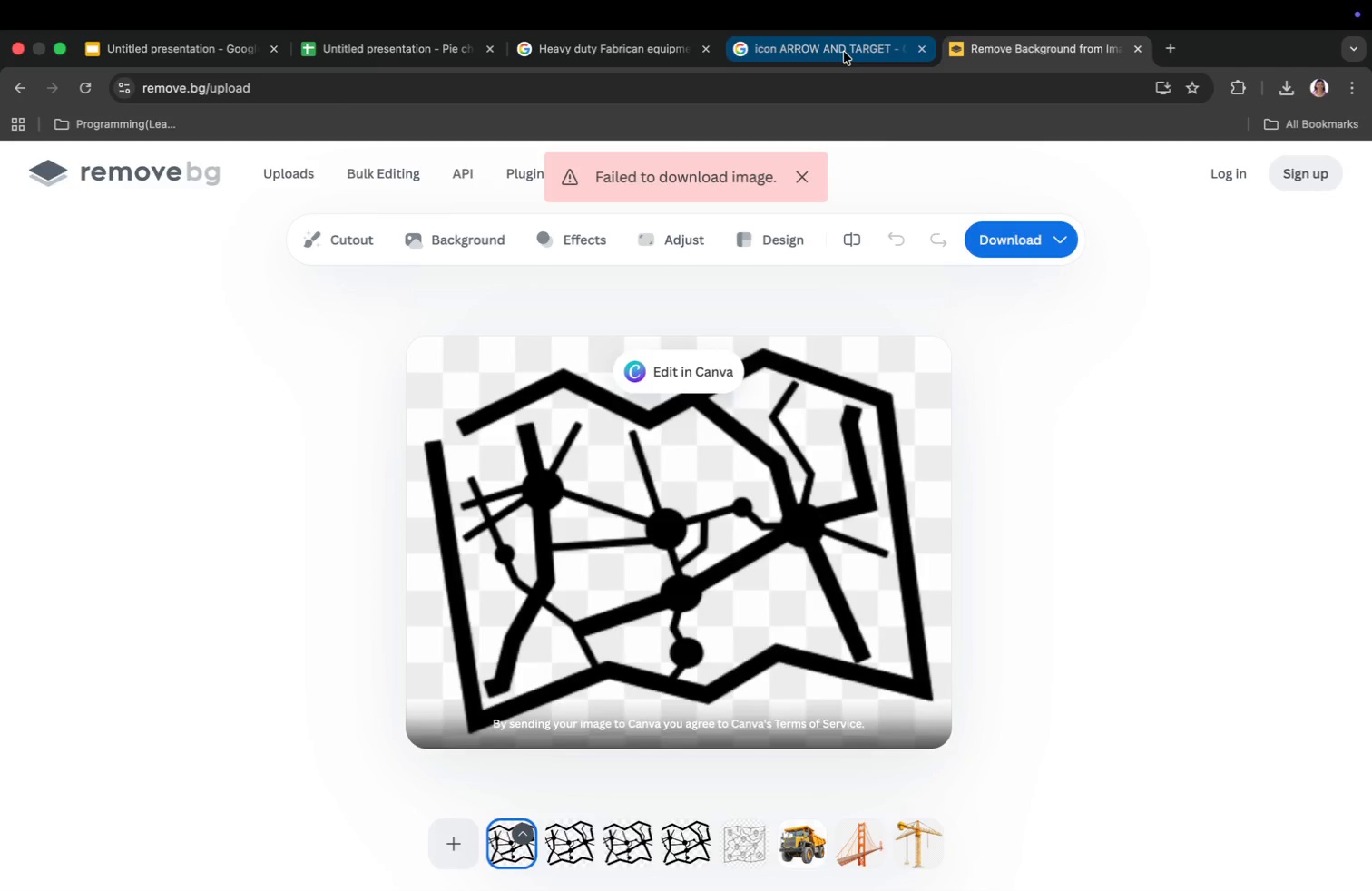 
left_click([910, 685])
 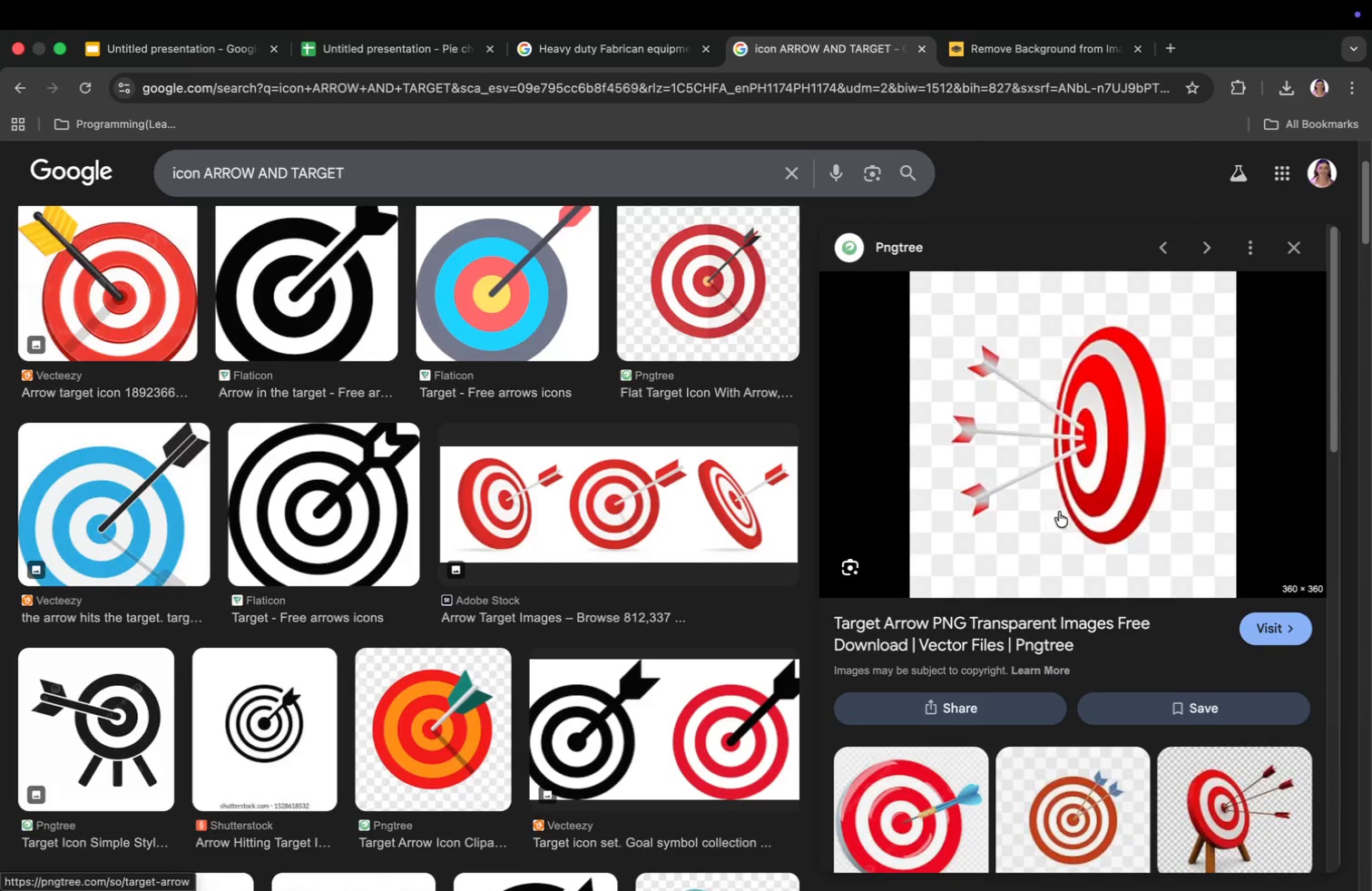 
left_click([1235, 808])
 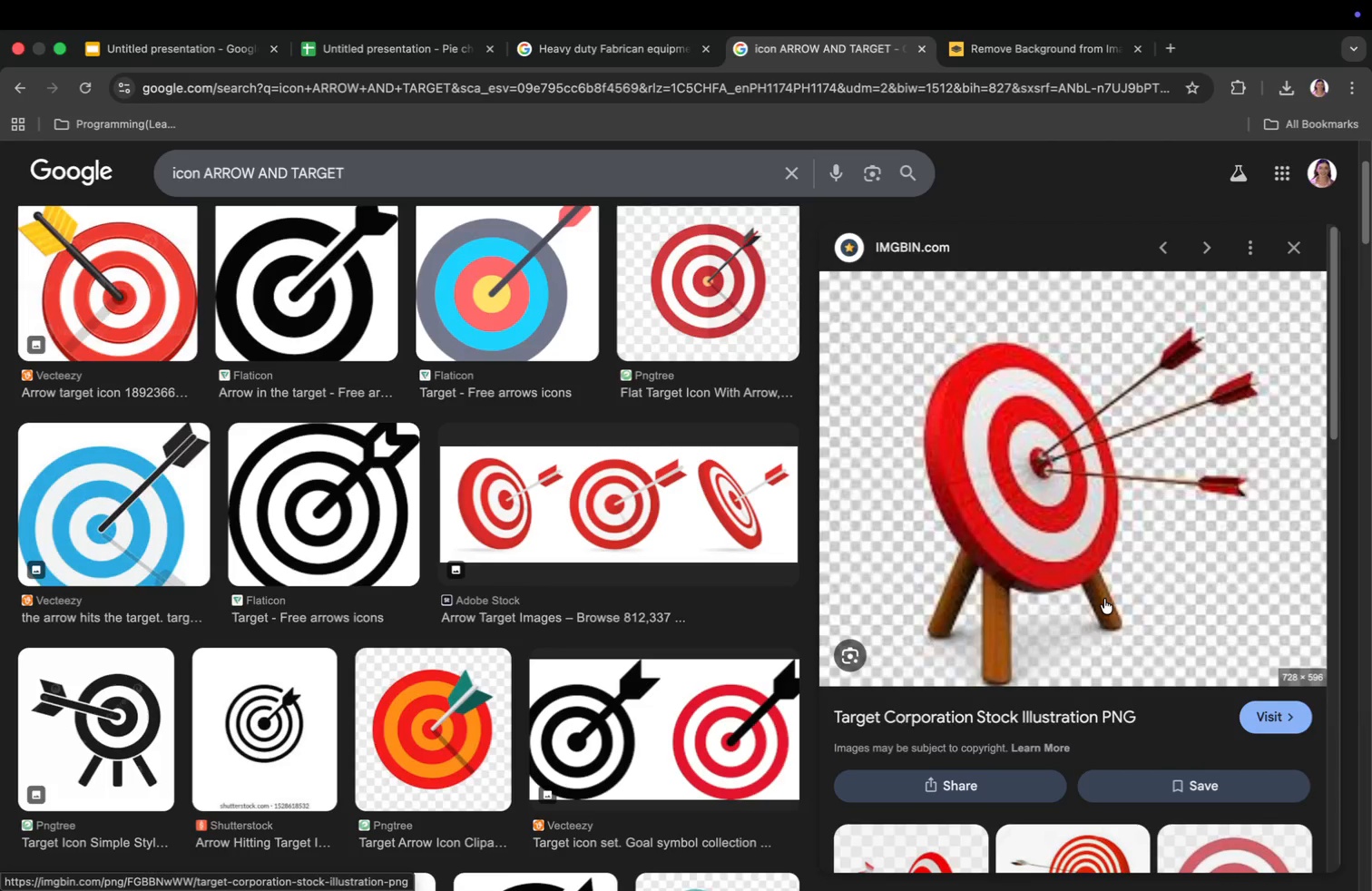 
right_click([1104, 599])
 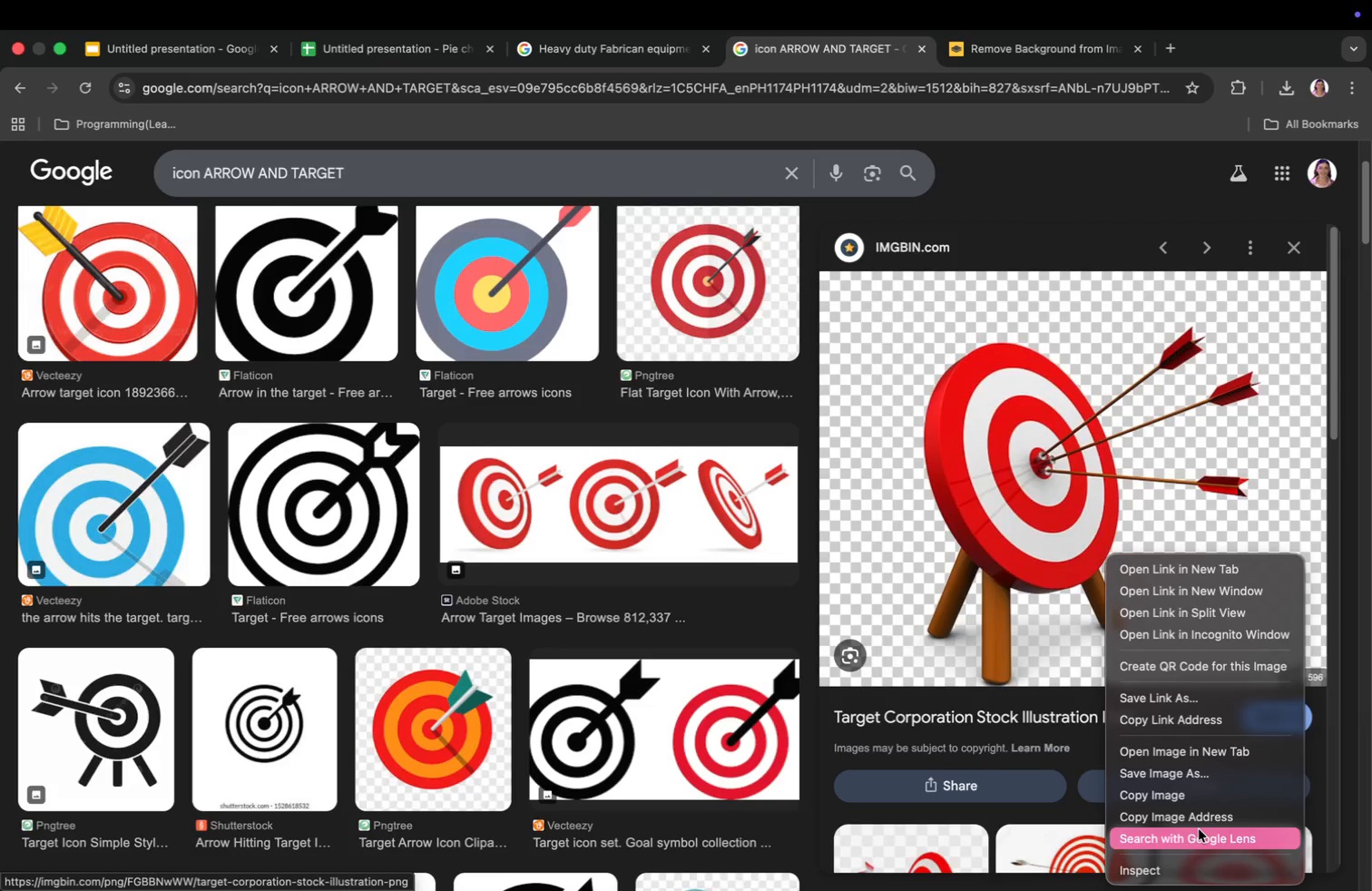 
left_click([1193, 819])
 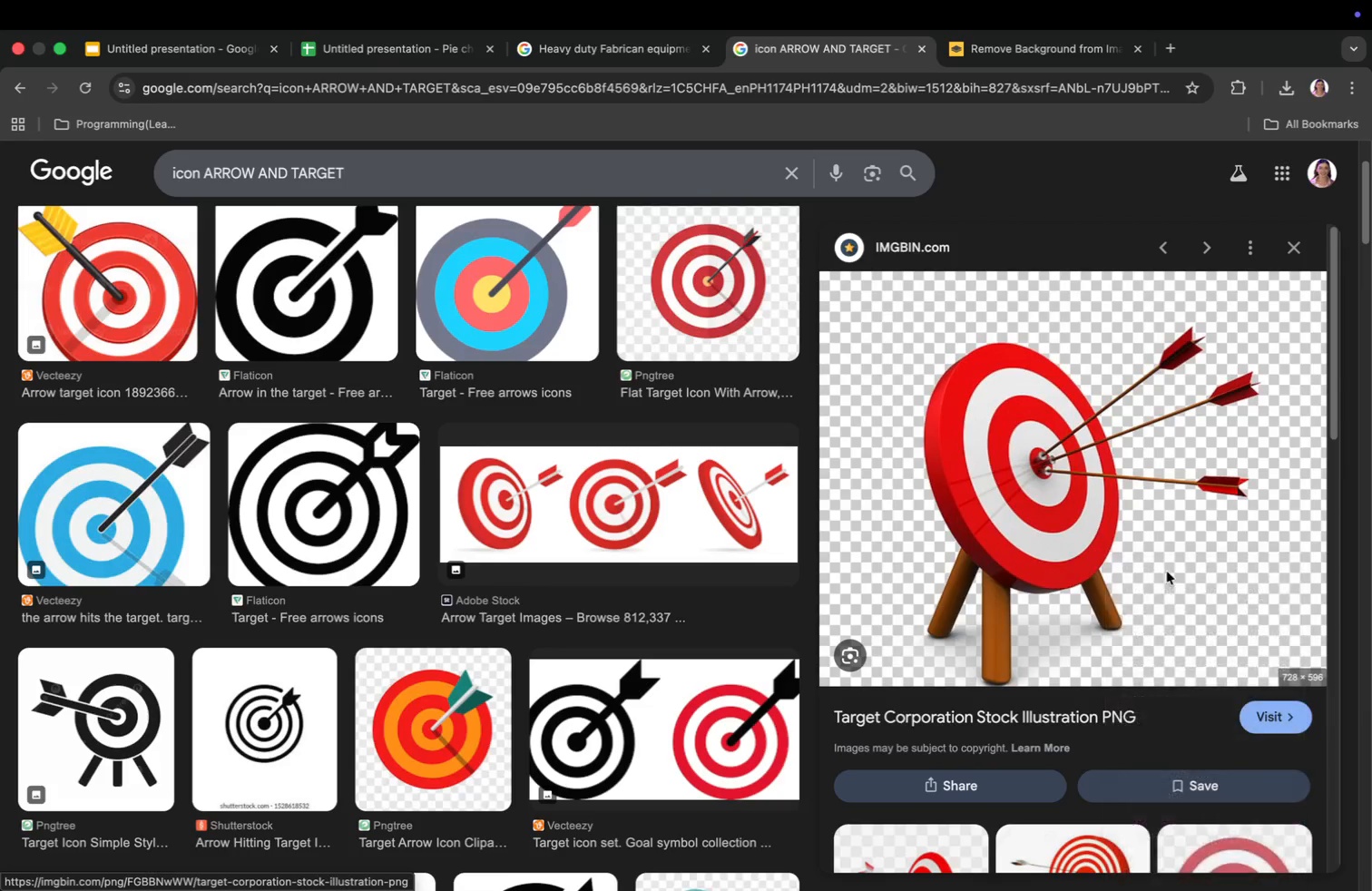 
left_click([1039, 46])
 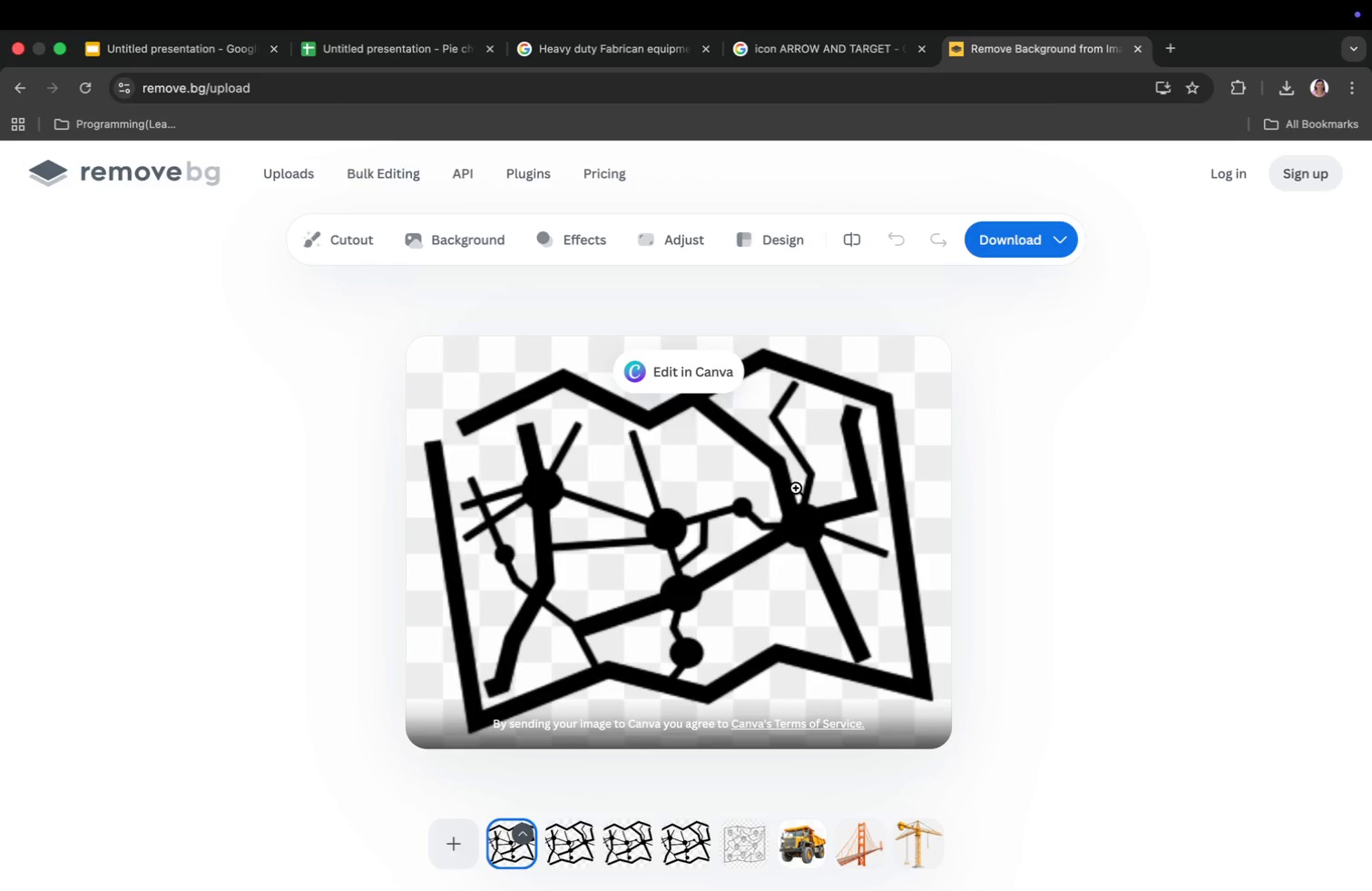 
key(Meta+V)
 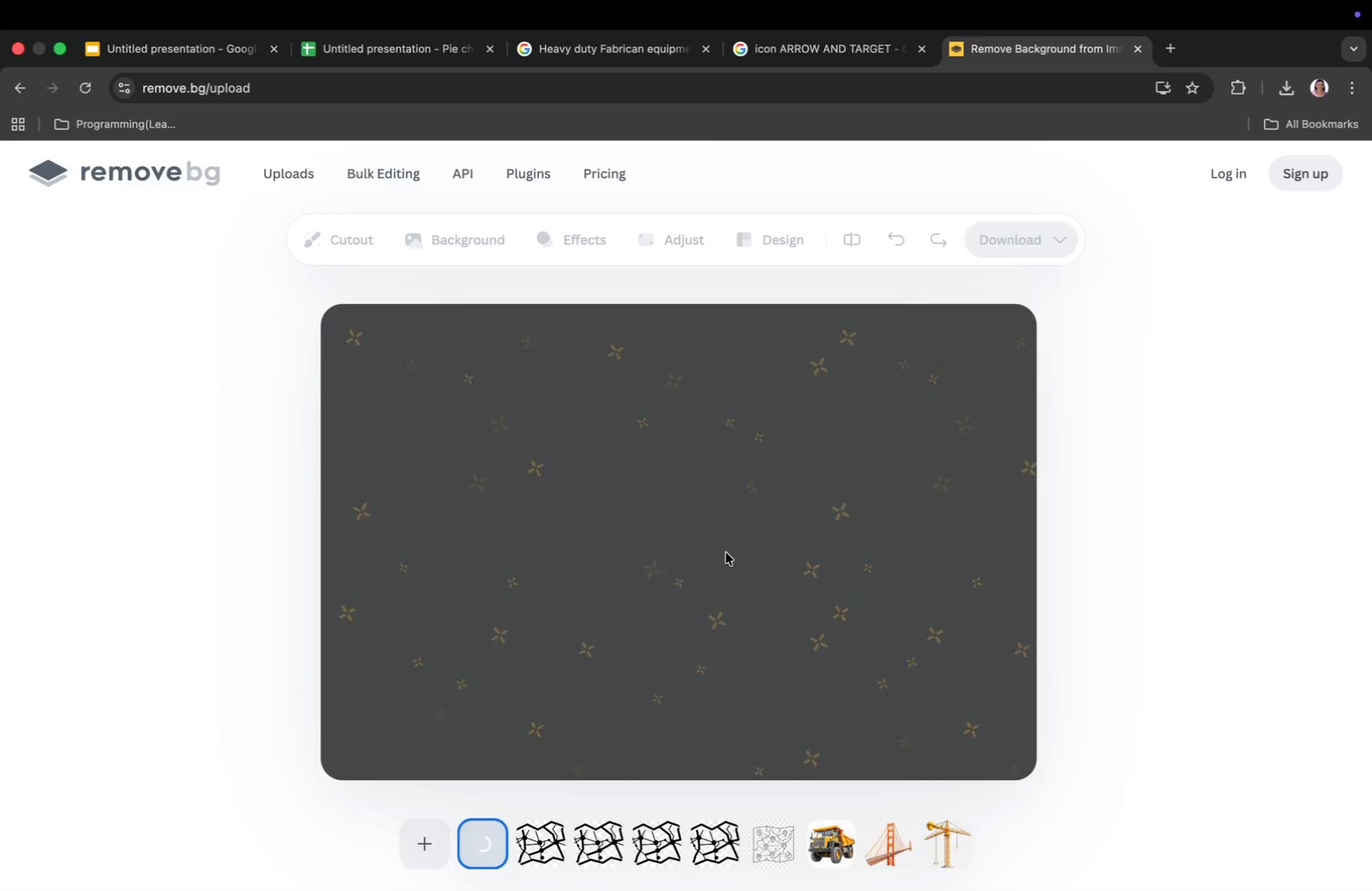 
wait(11.72)
 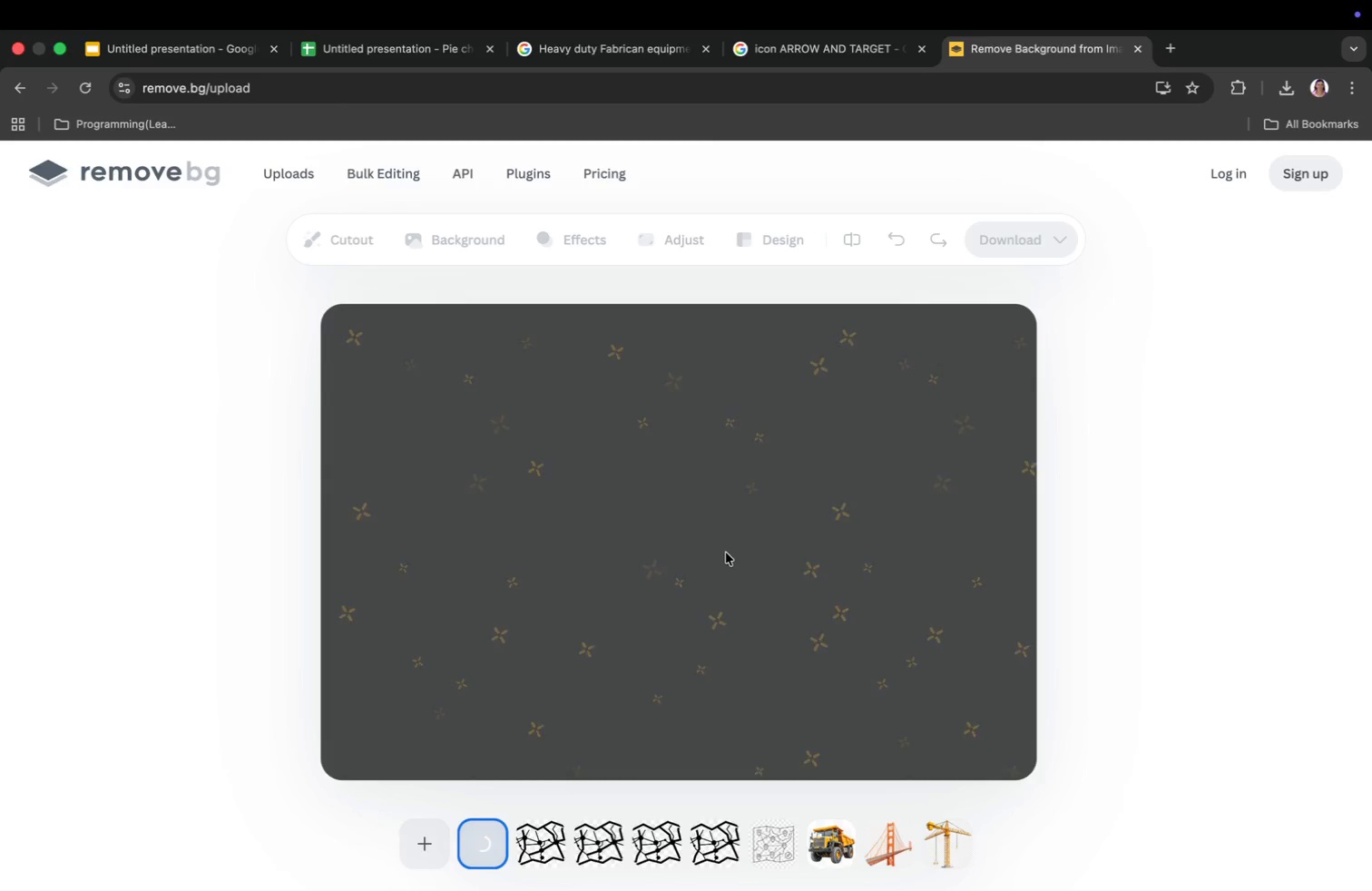 
left_click([1001, 232])
 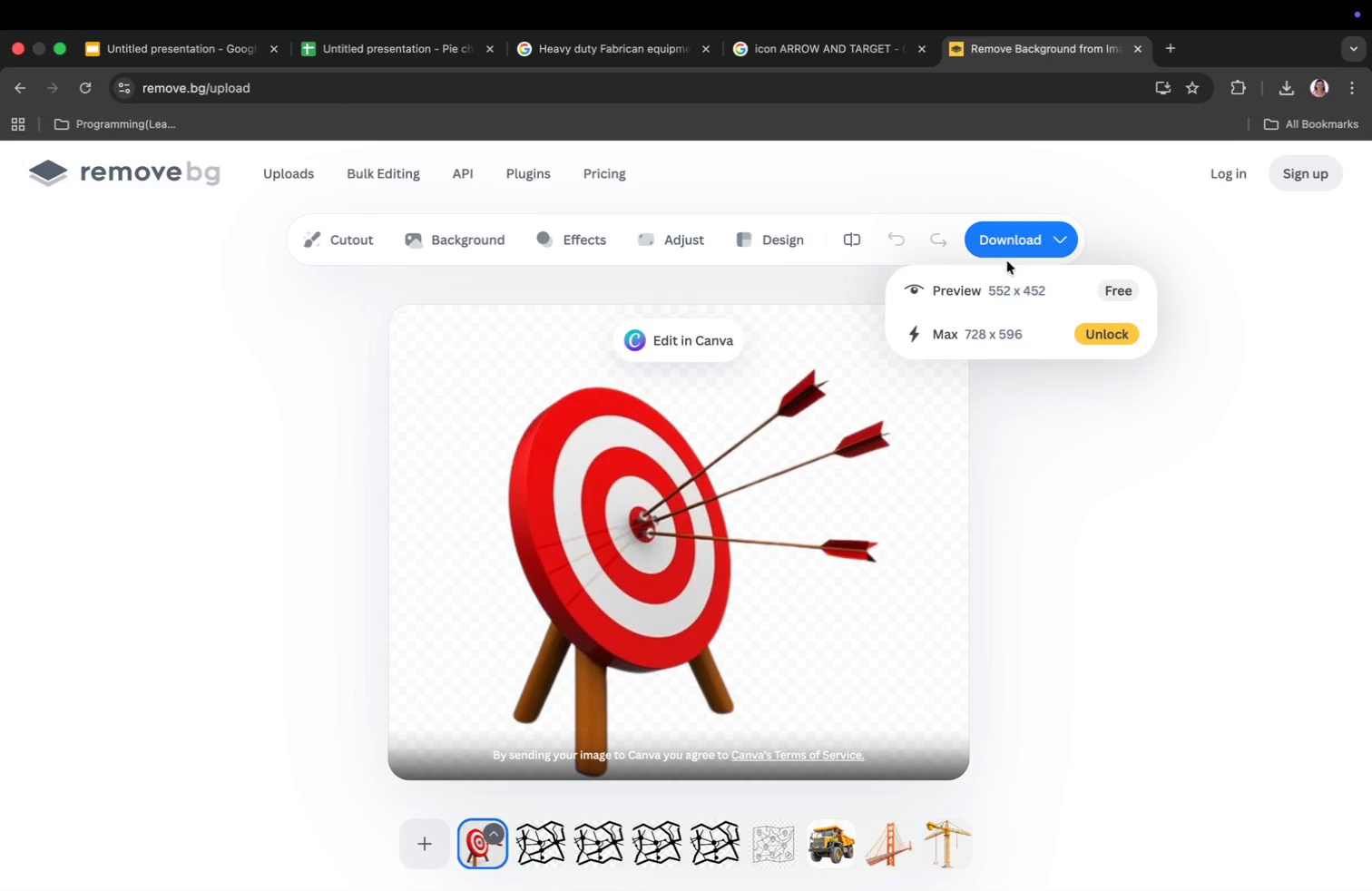 
mouse_move([985, 288])
 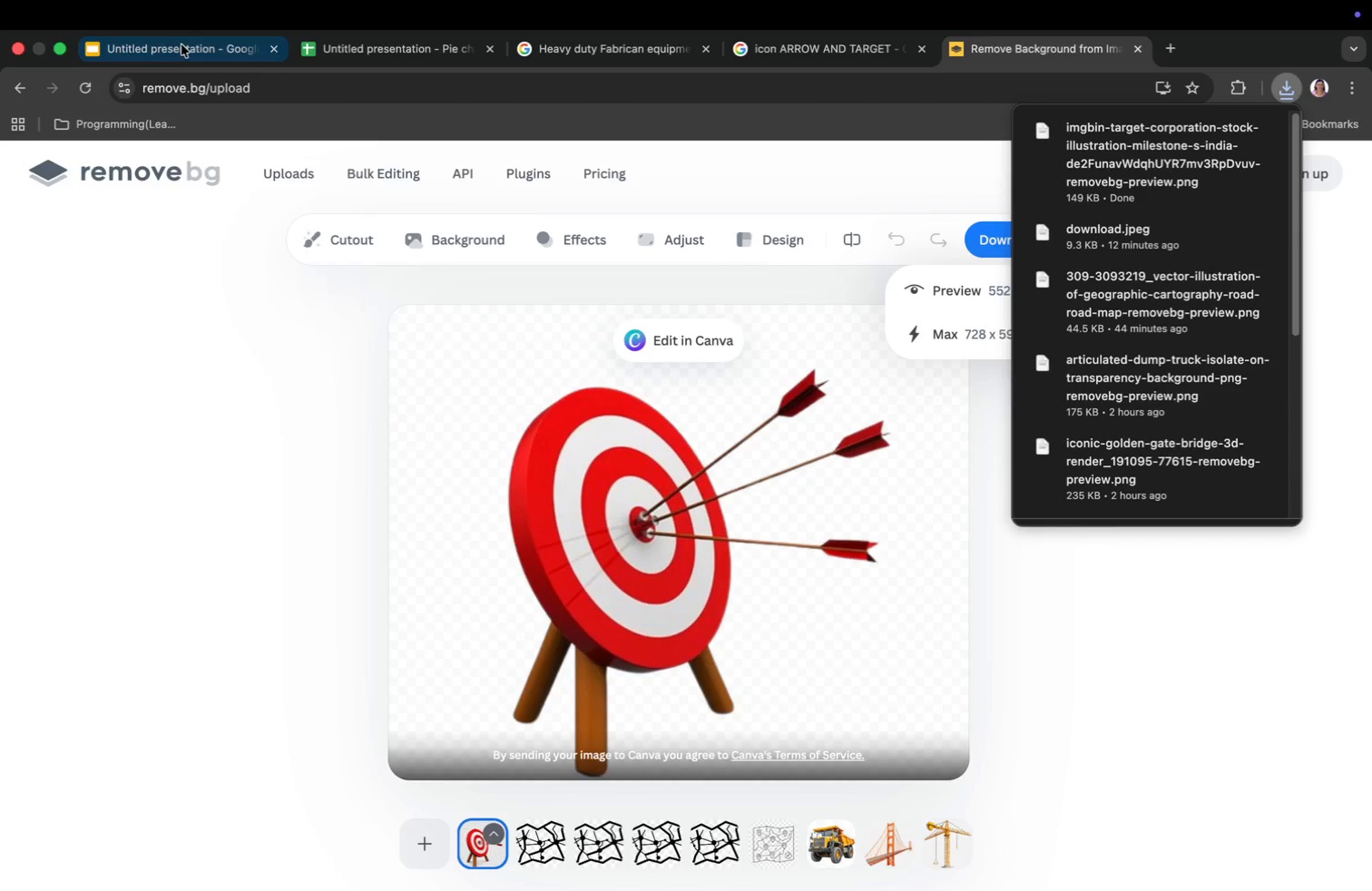 
left_click([162, 44])
 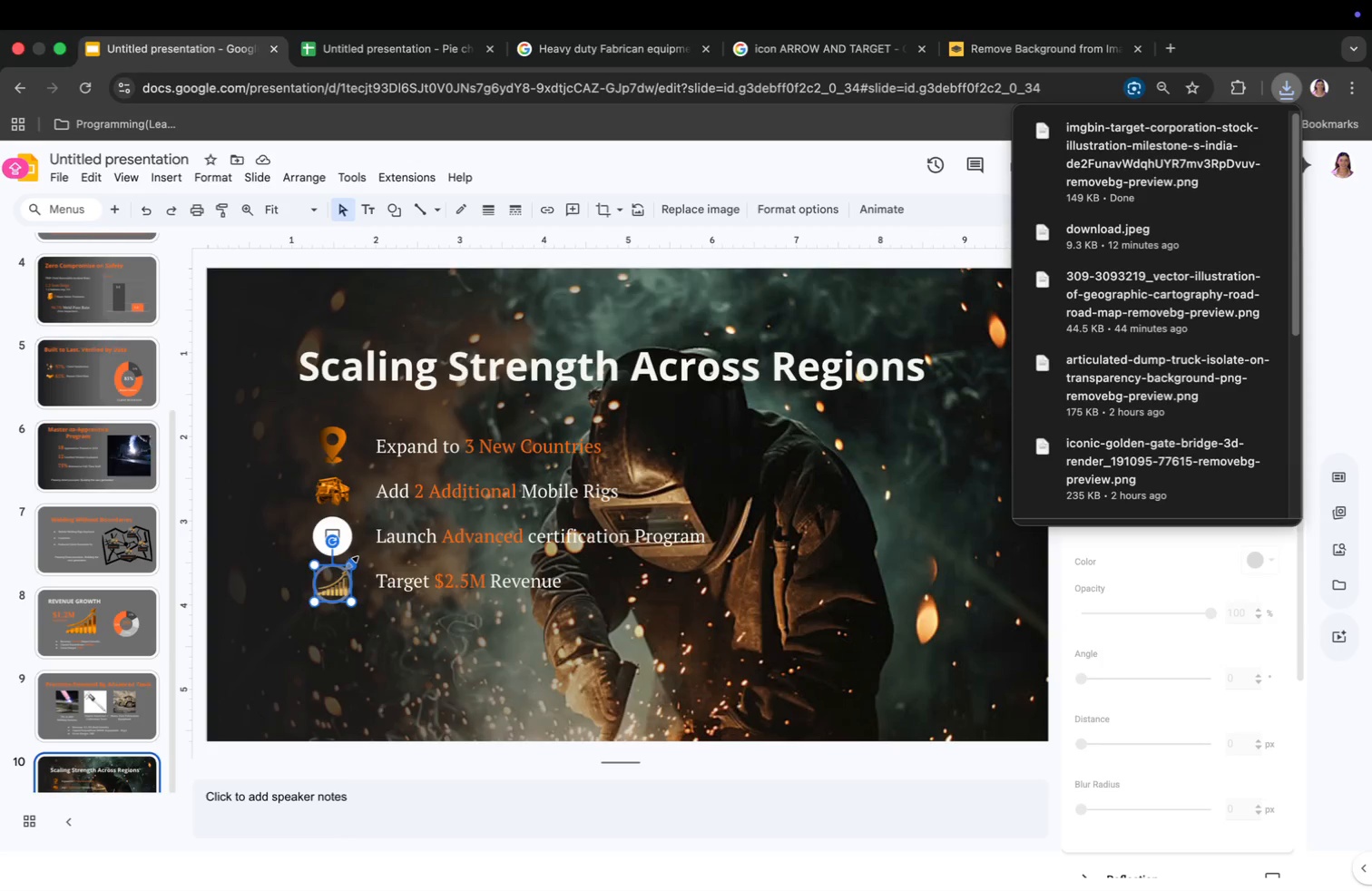 
left_click([344, 546])
 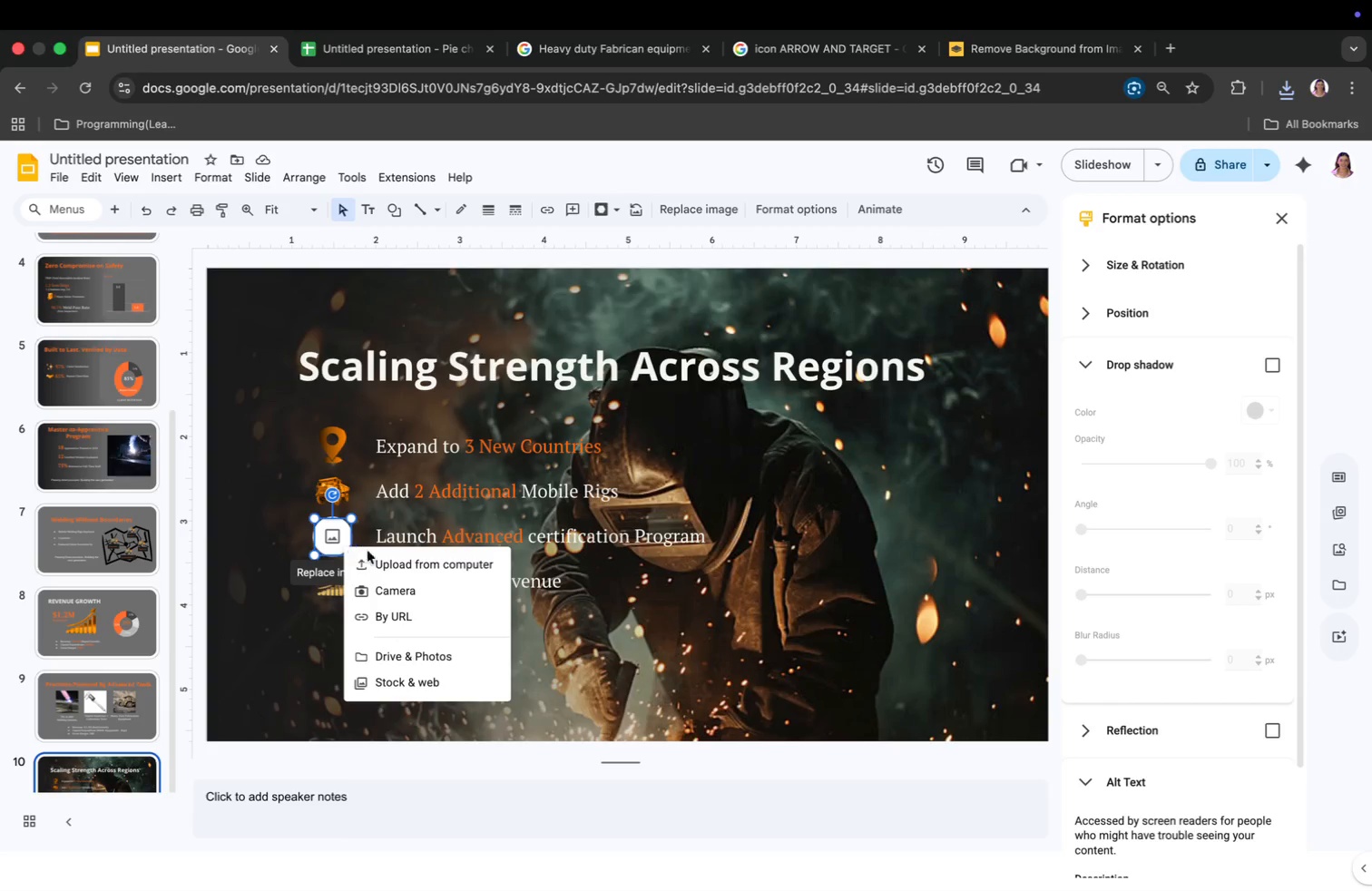 
left_click([371, 559])
 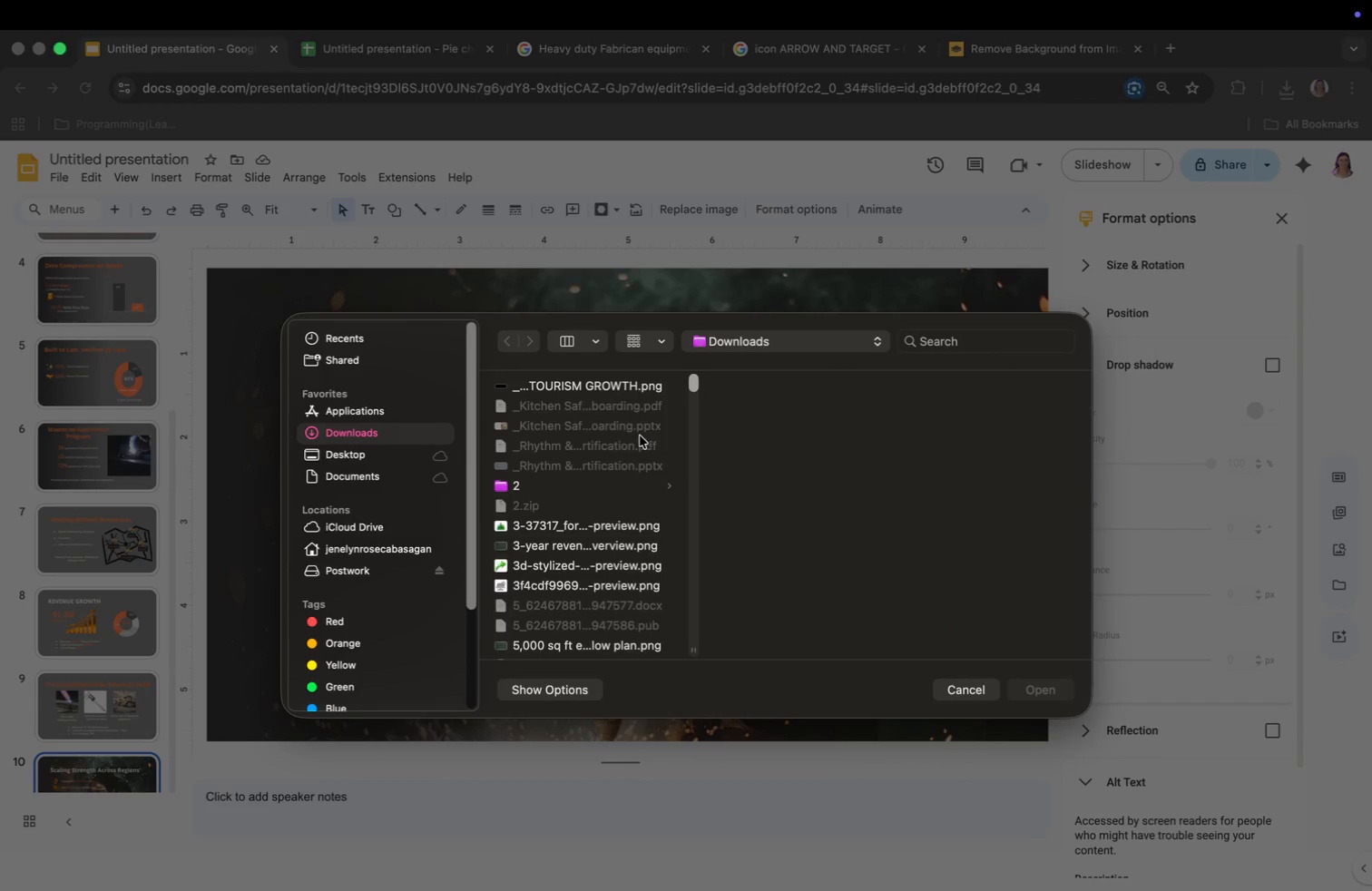 
left_click([944, 340])
 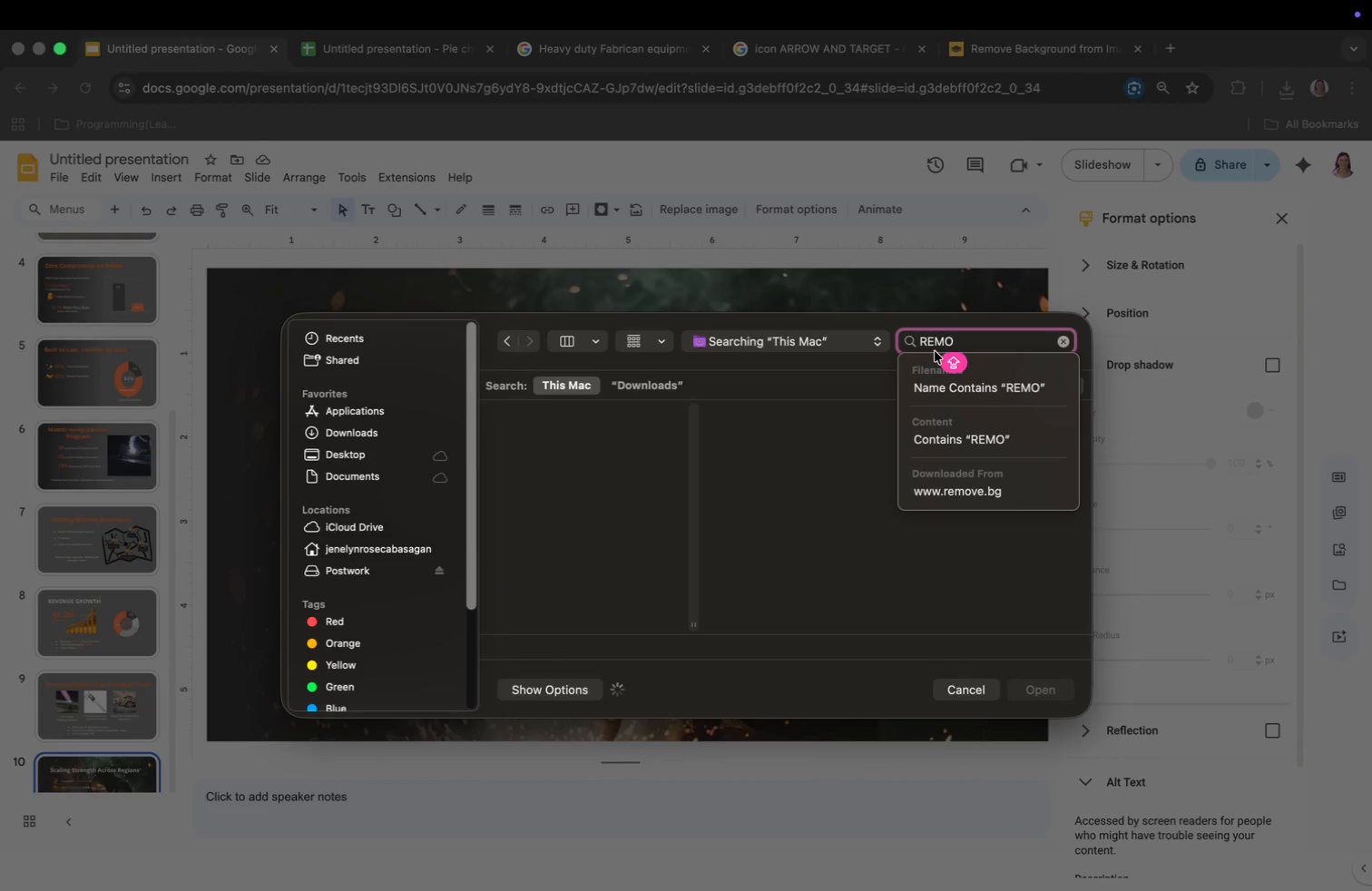 
type(REMO)
 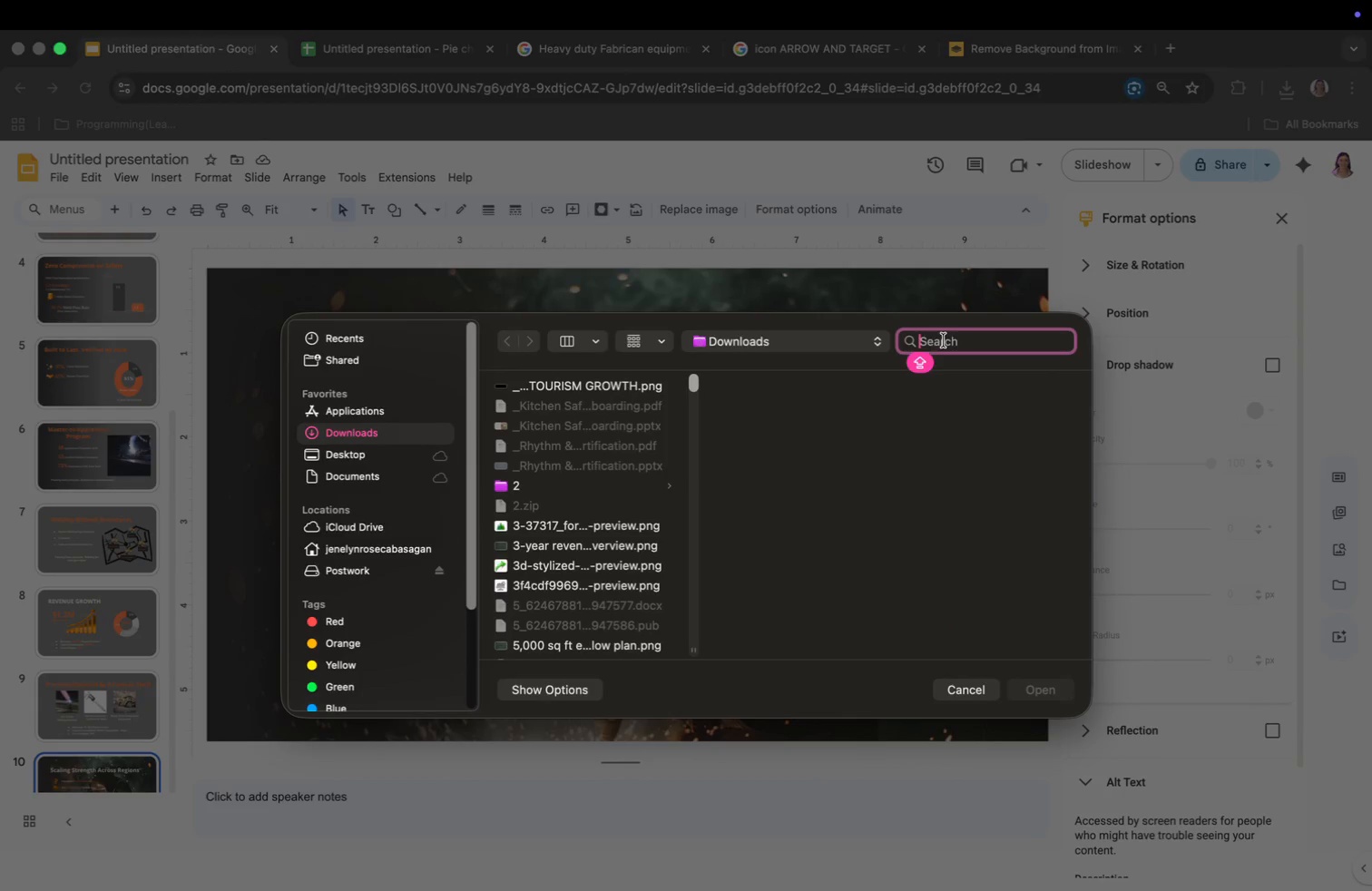 
key(Enter)
 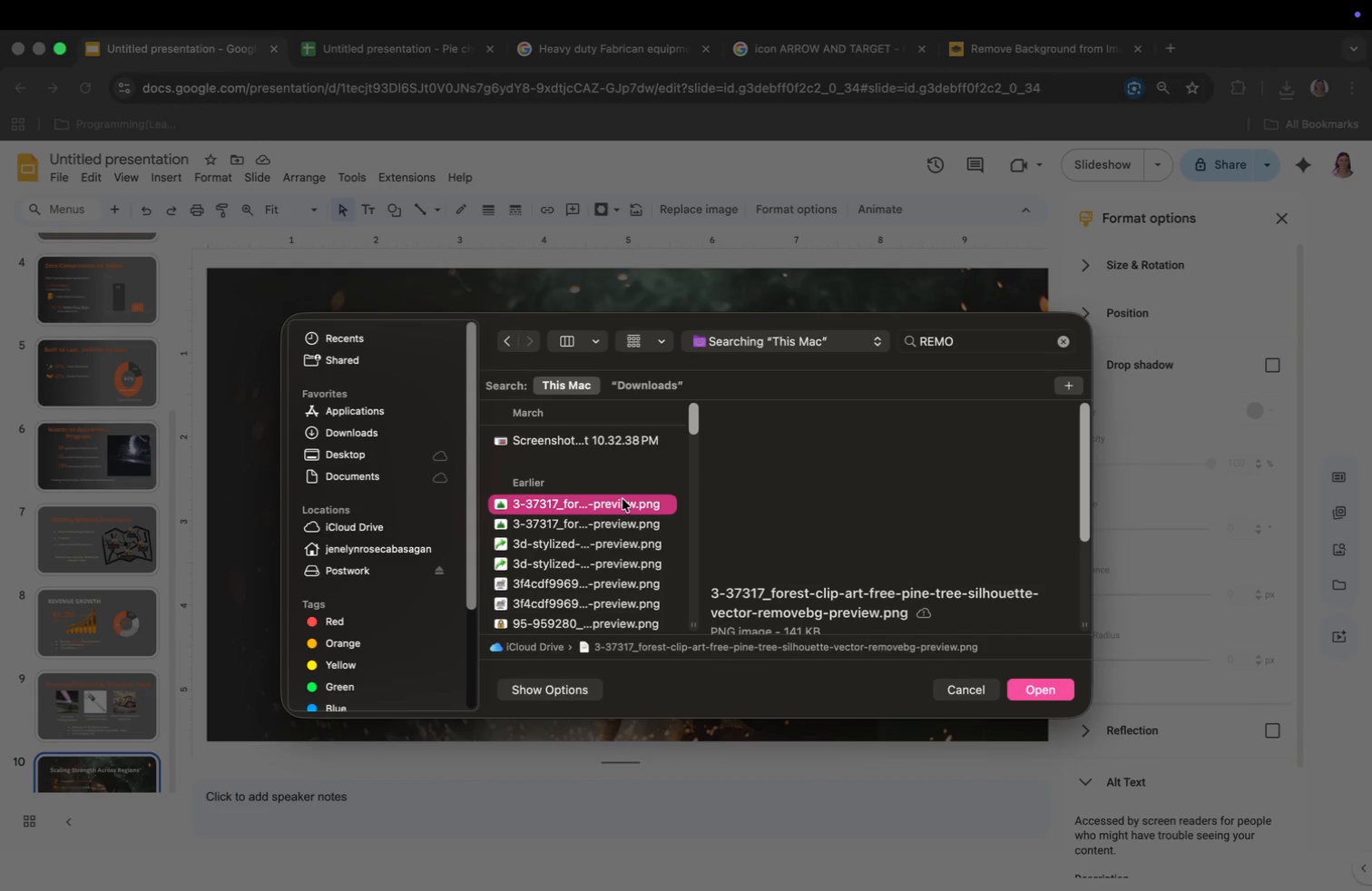 
key(ArrowDown)
 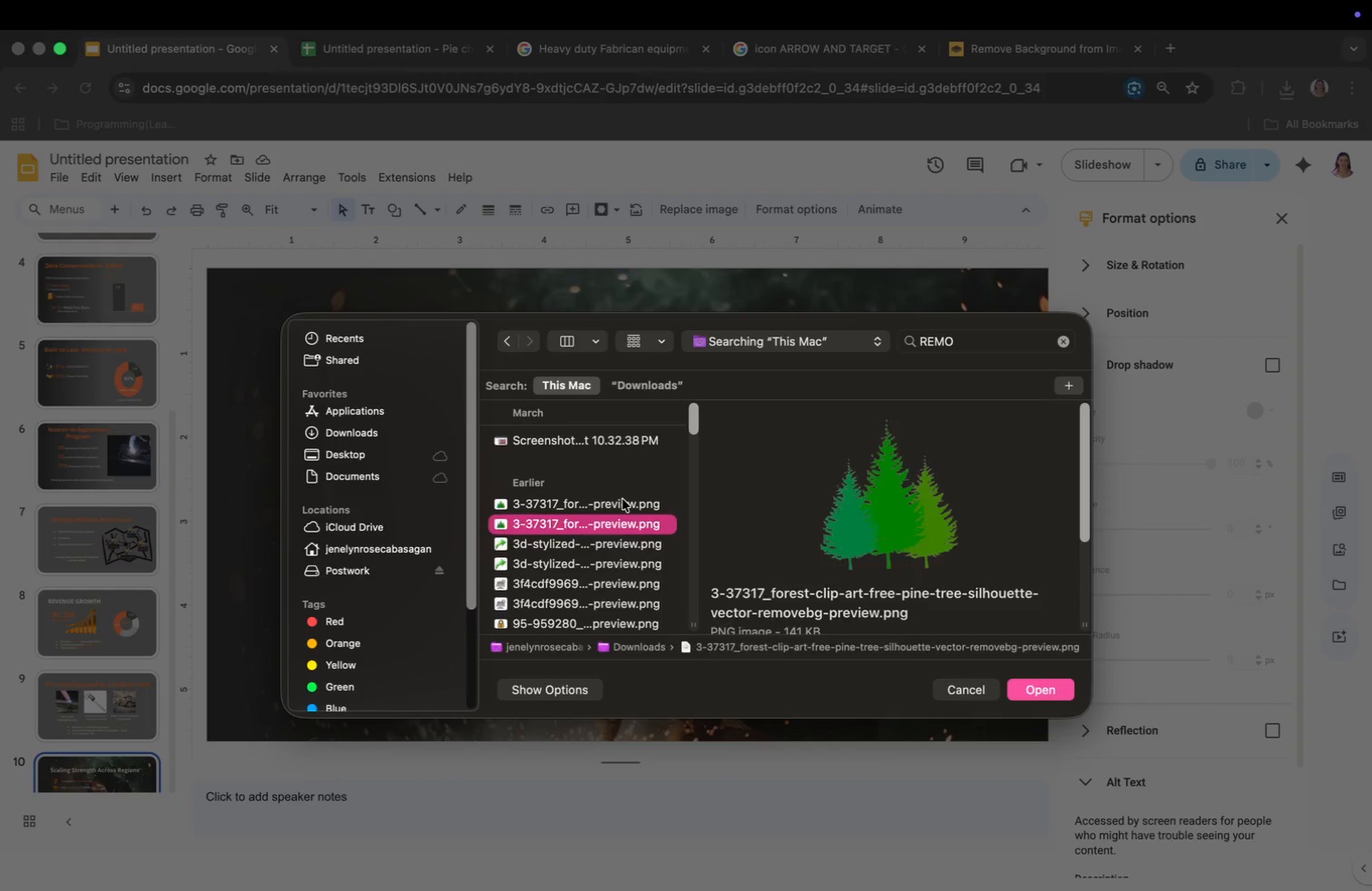 
key(ArrowDown)
 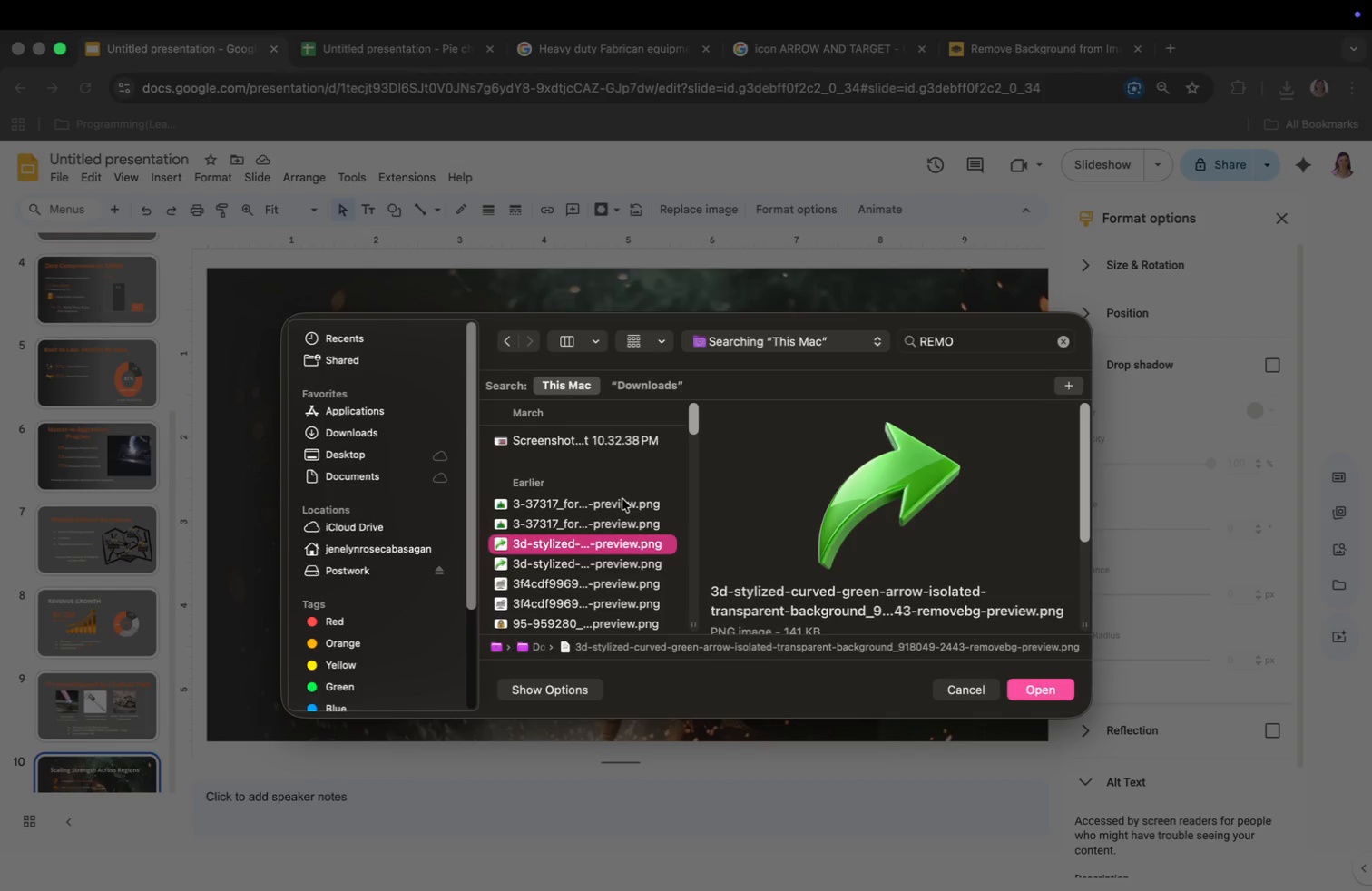 
key(ArrowDown)
 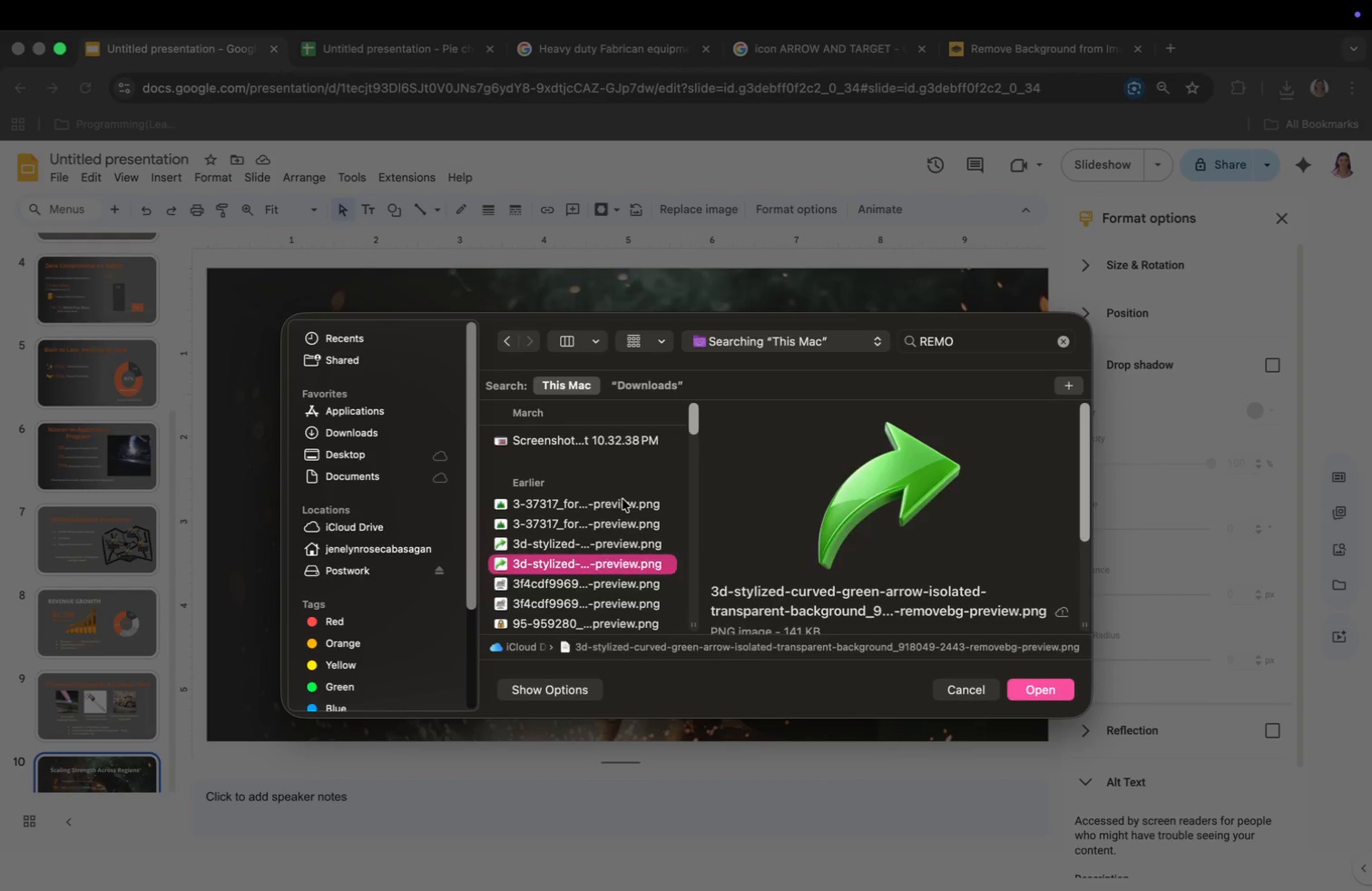 
key(ArrowDown)
 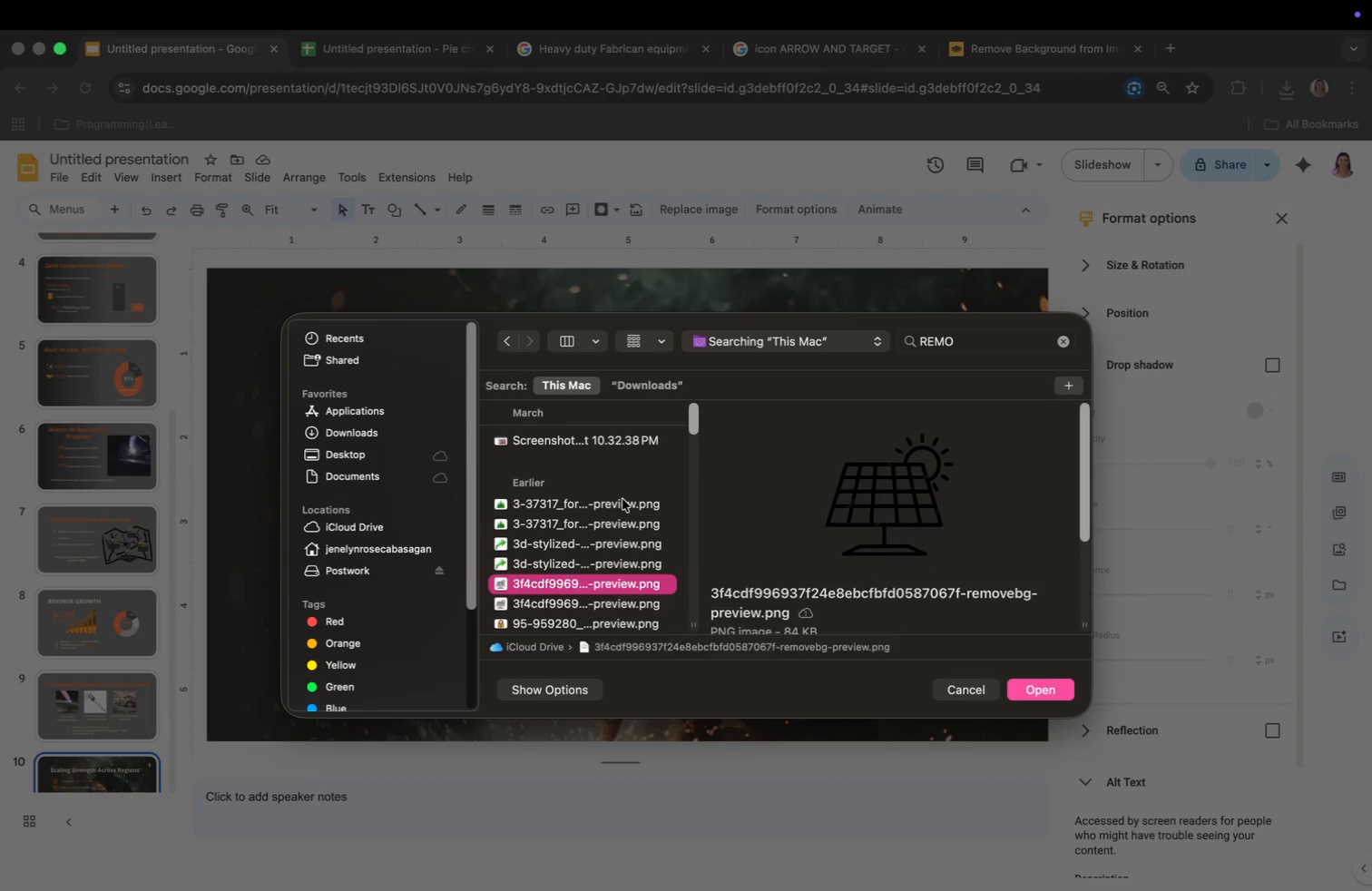 
key(ArrowDown)
 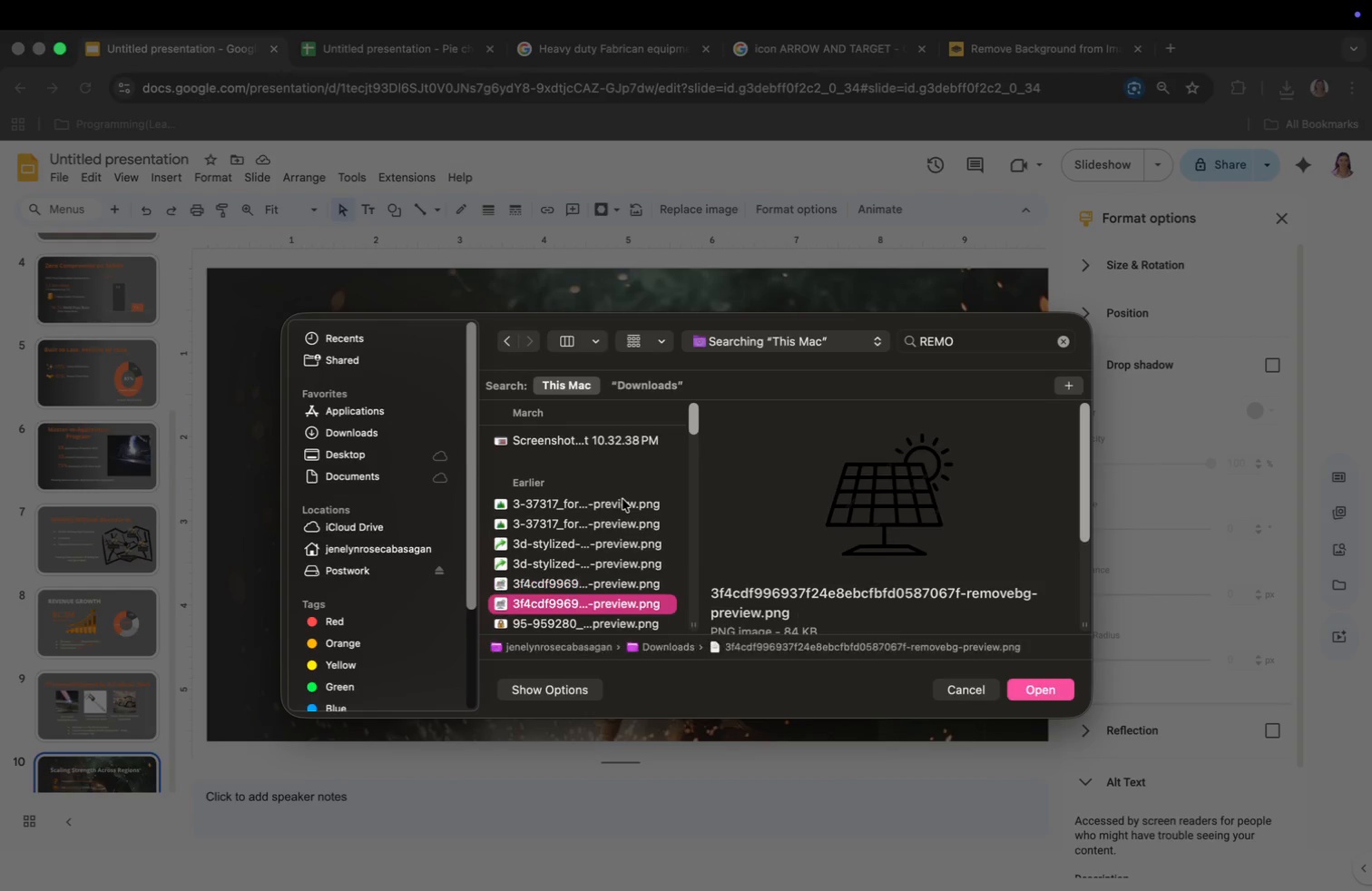 
key(ArrowDown)
 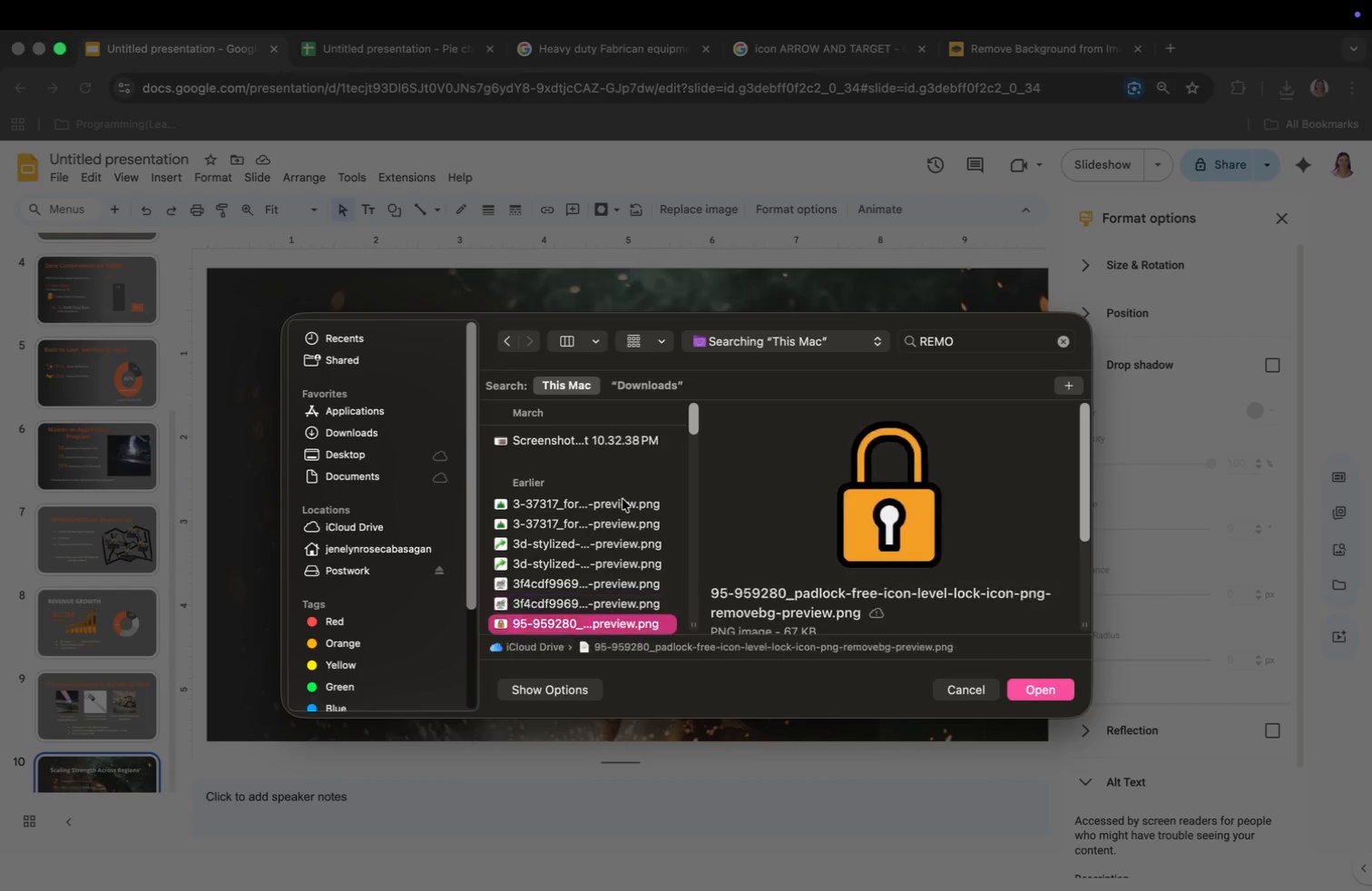 
key(ArrowDown)
 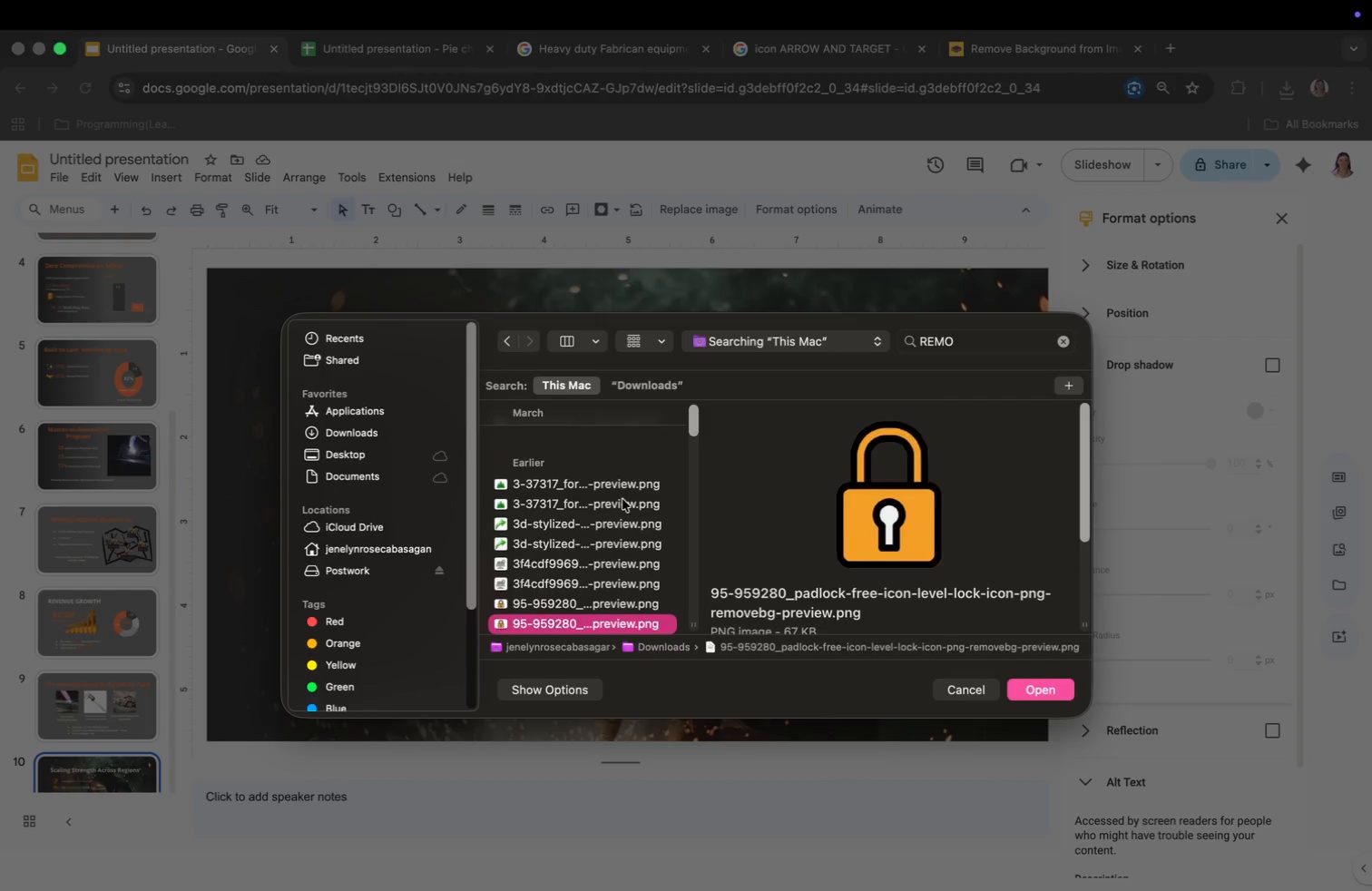 
key(ArrowDown)
 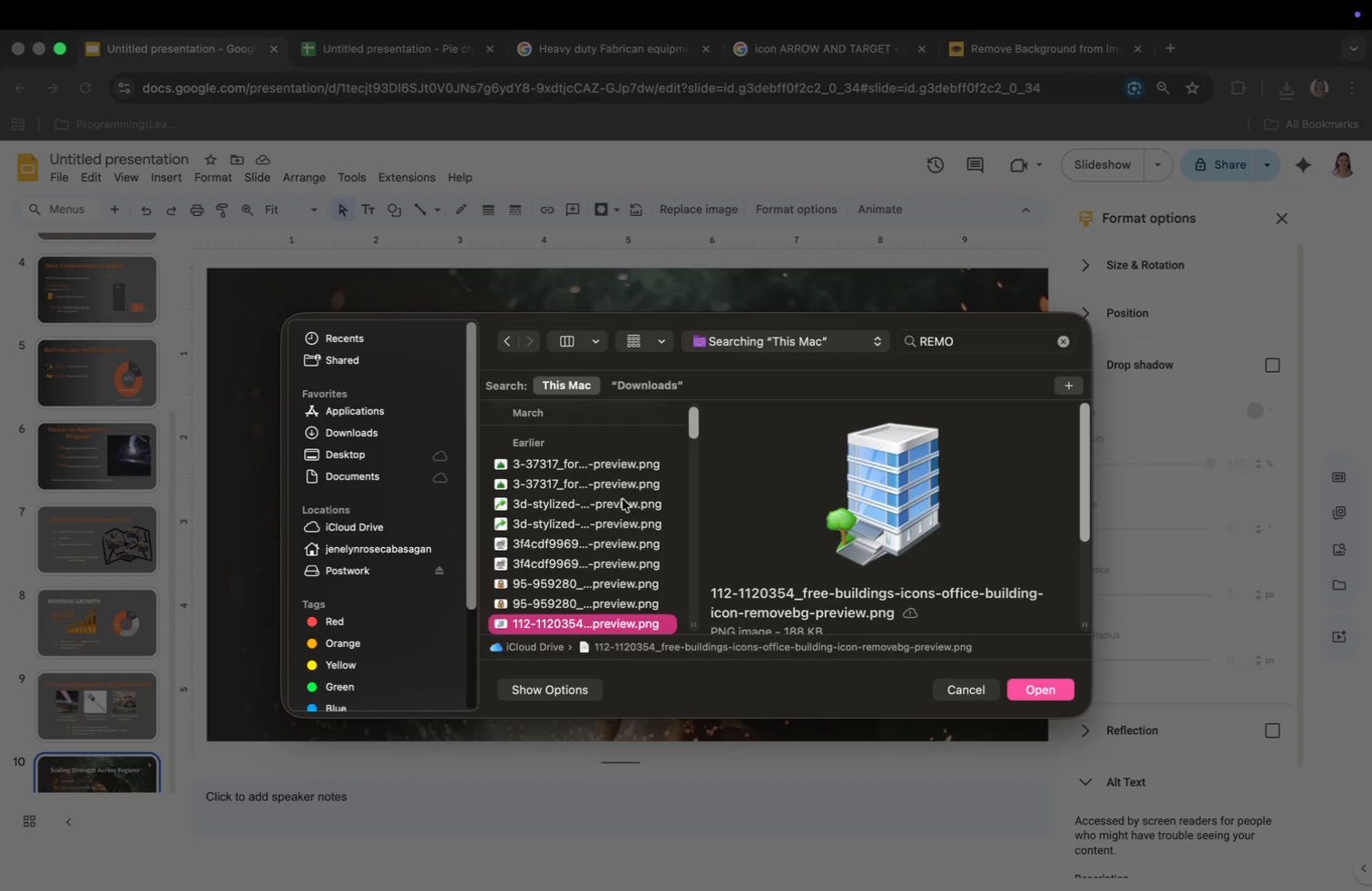 
key(ArrowDown)
 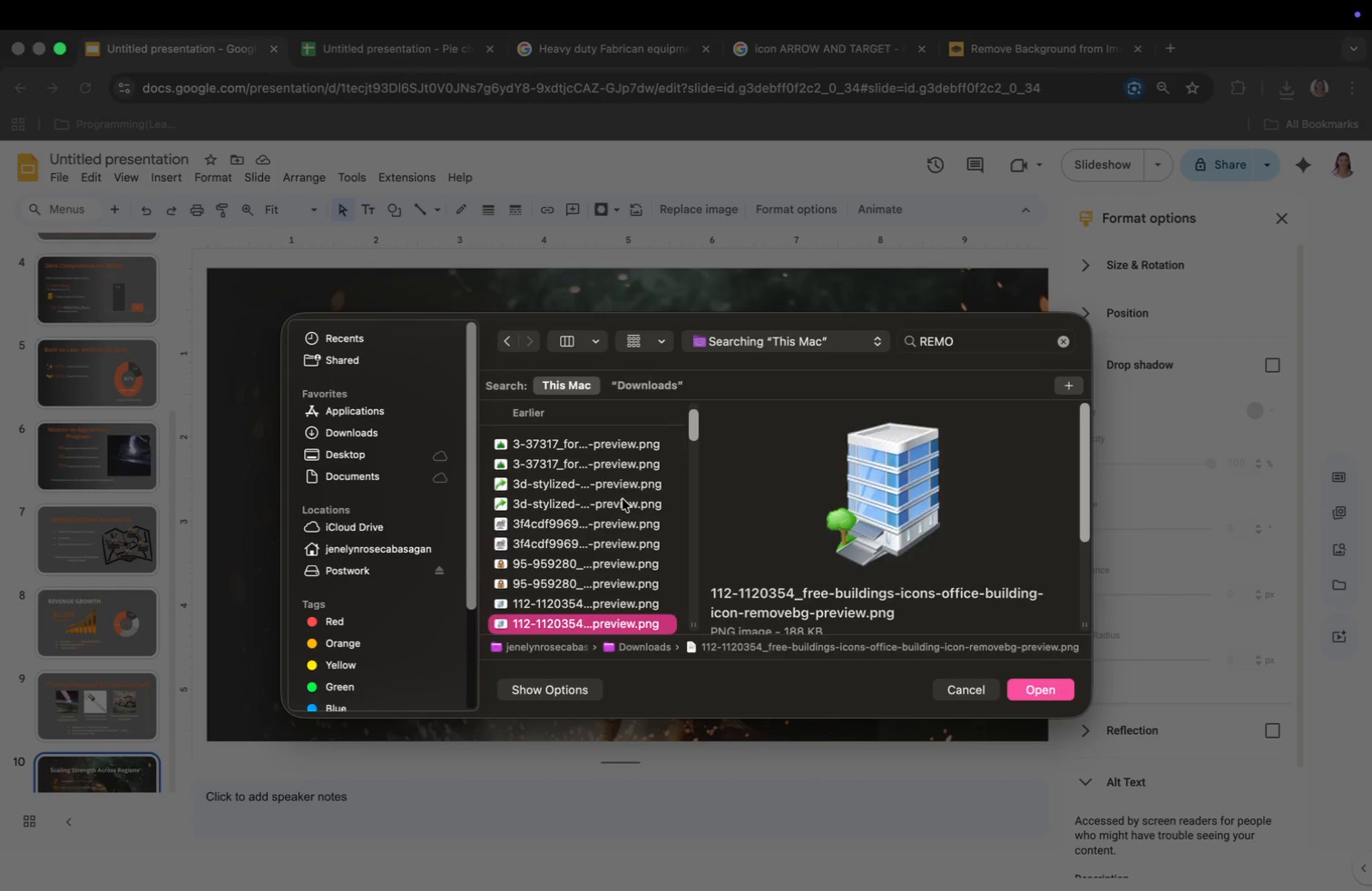 
key(ArrowDown)
 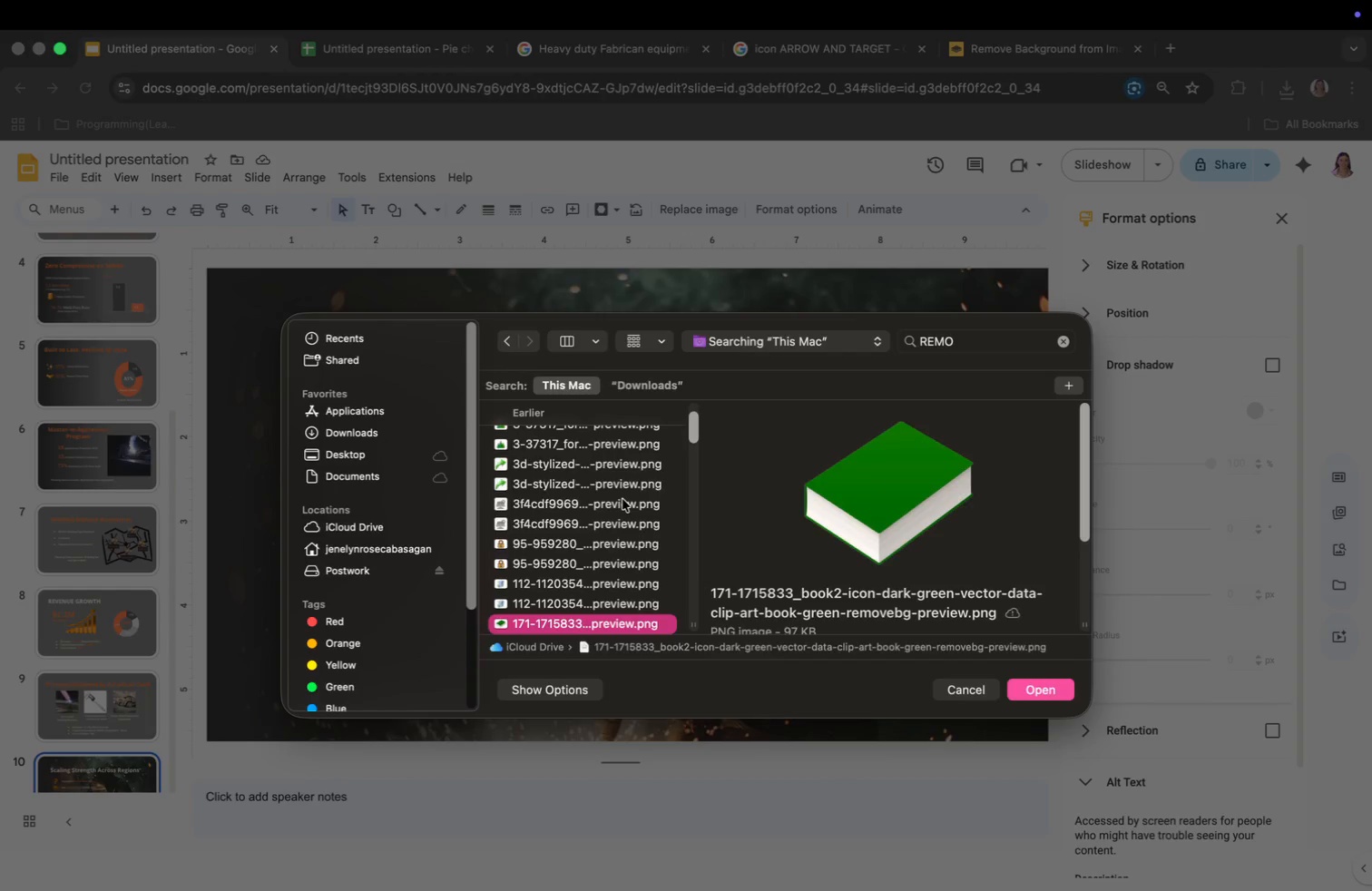 
key(ArrowDown)
 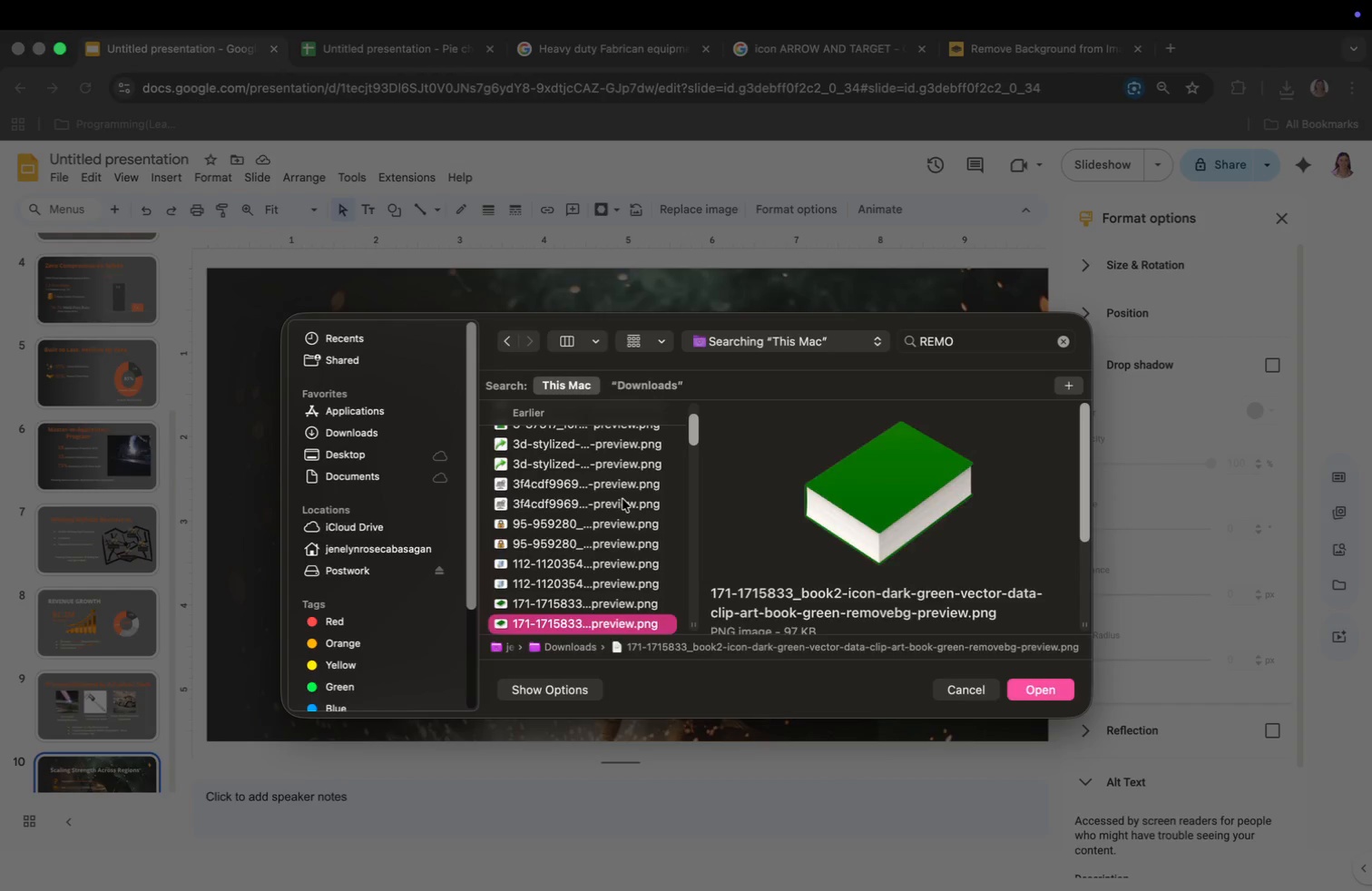 
key(ArrowDown)
 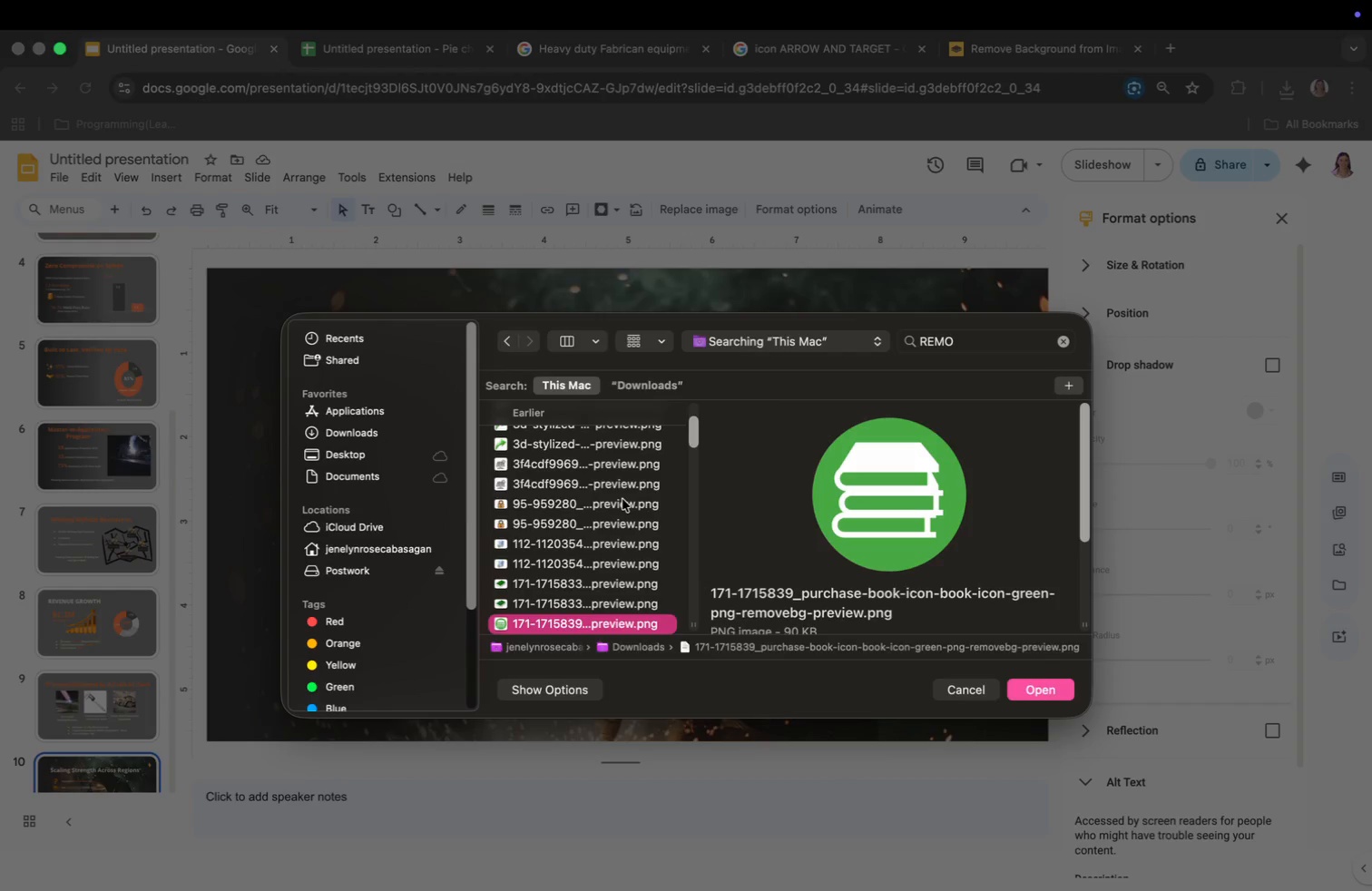 
key(ArrowDown)
 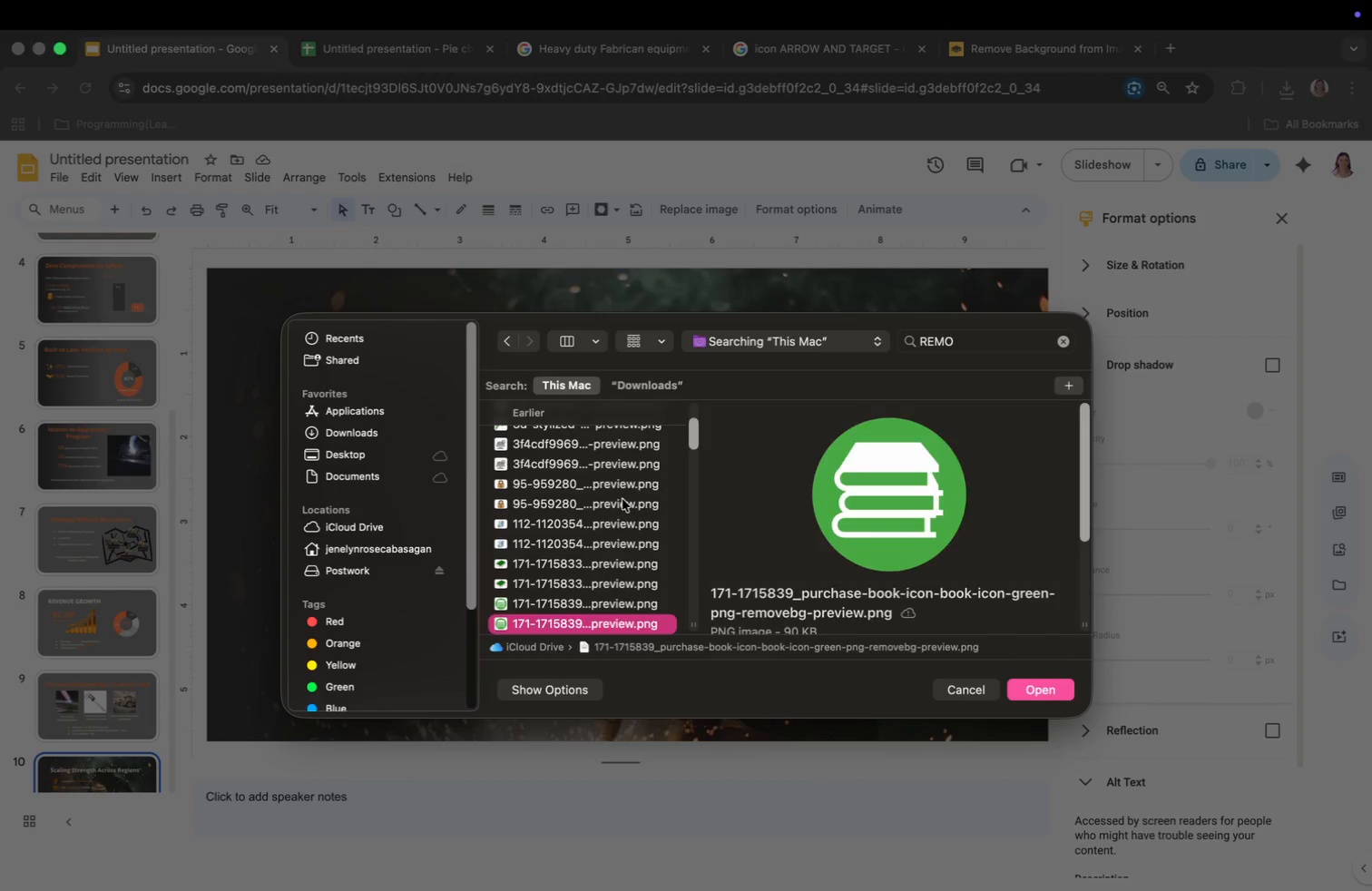 
key(ArrowDown)
 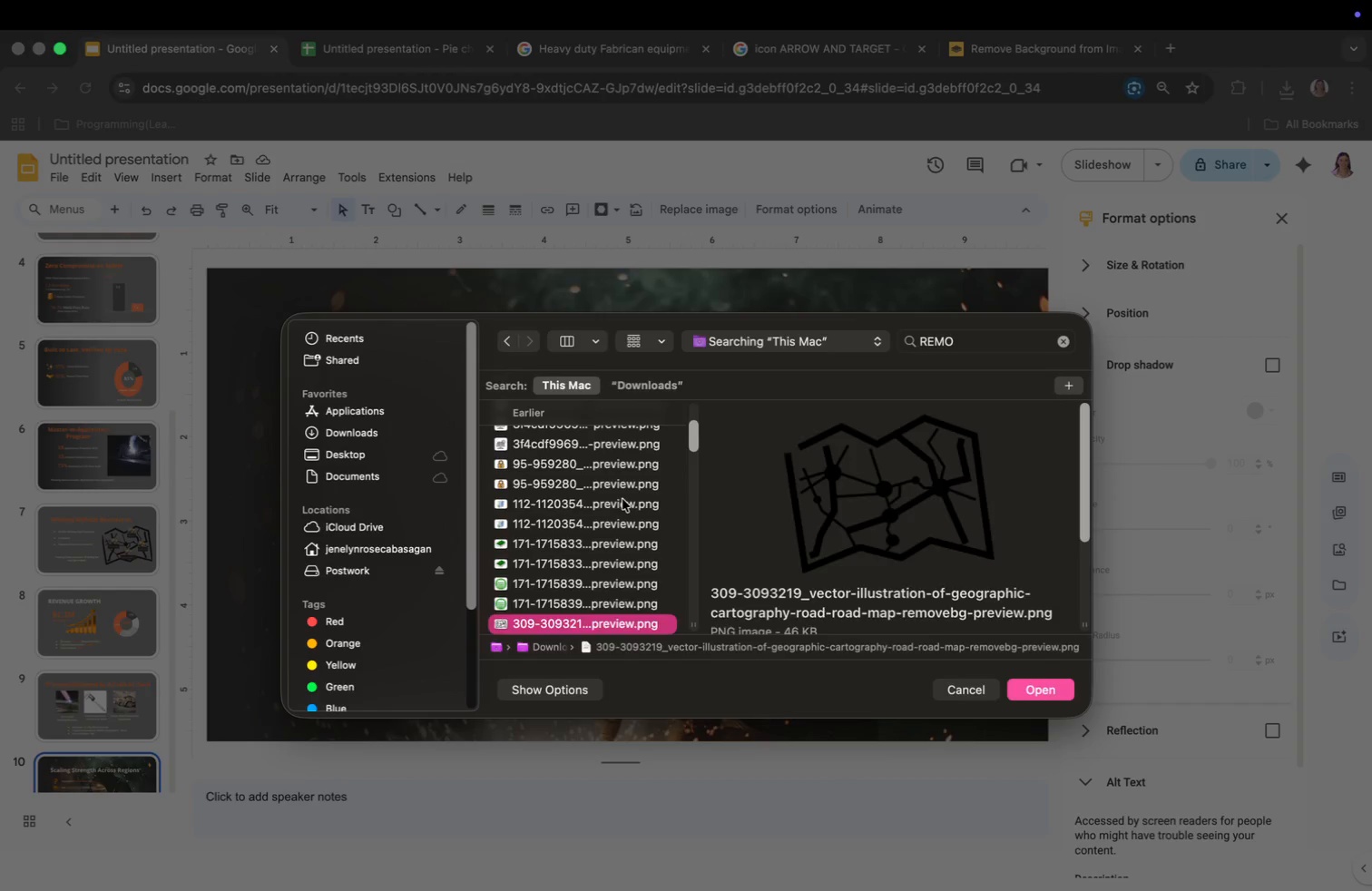 
key(ArrowDown)
 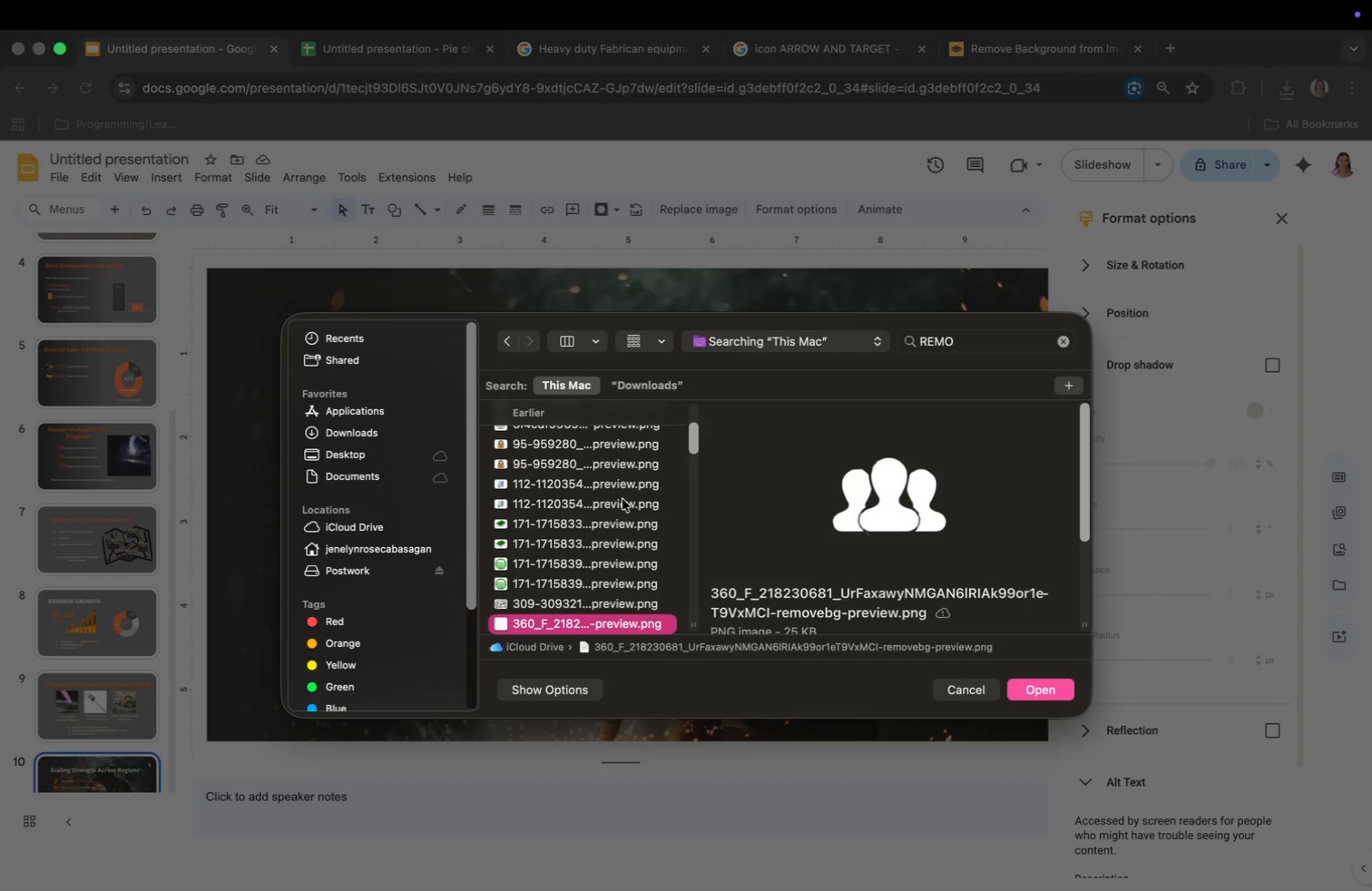 
key(ArrowDown)
 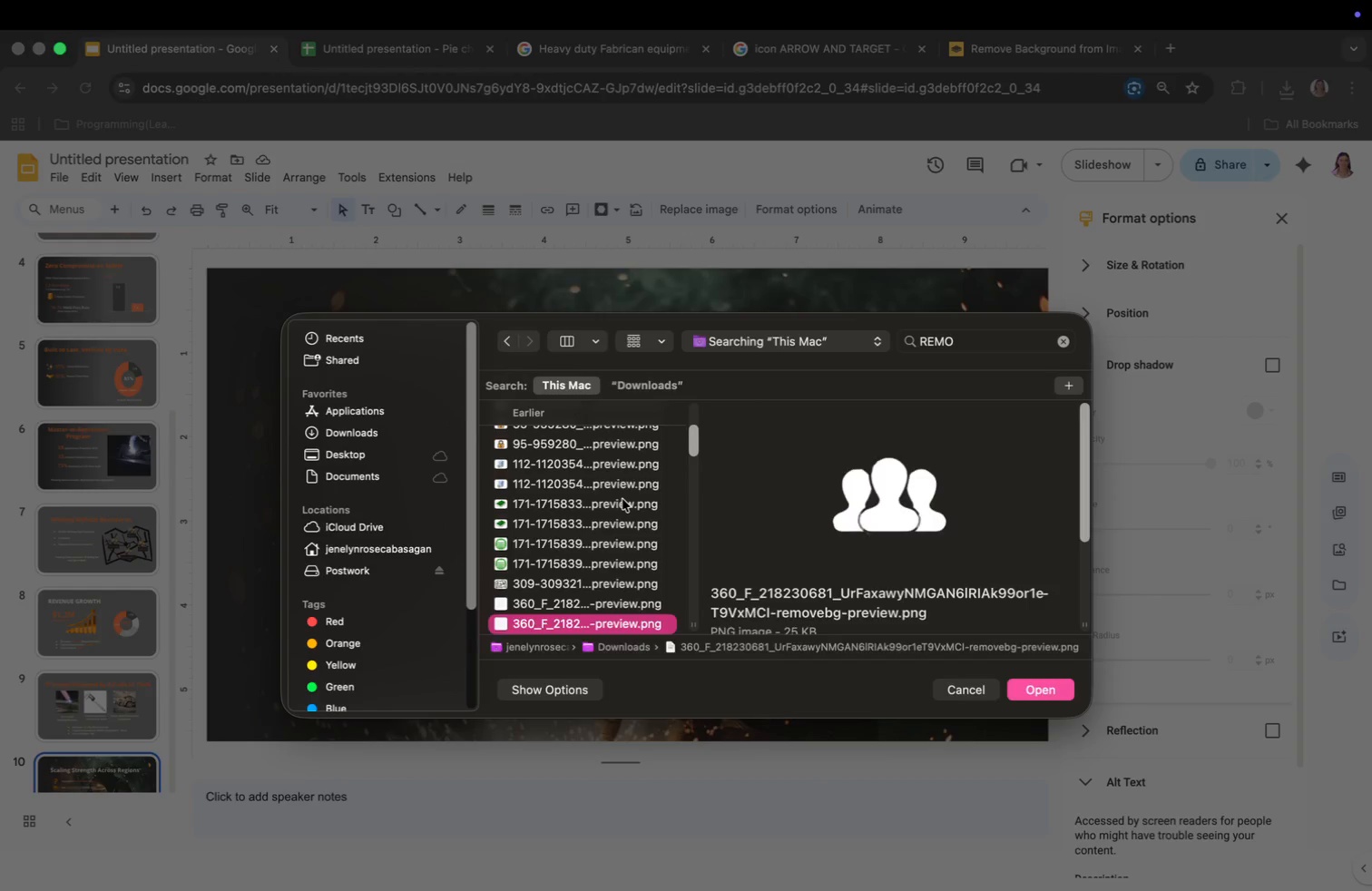 
key(ArrowDown)
 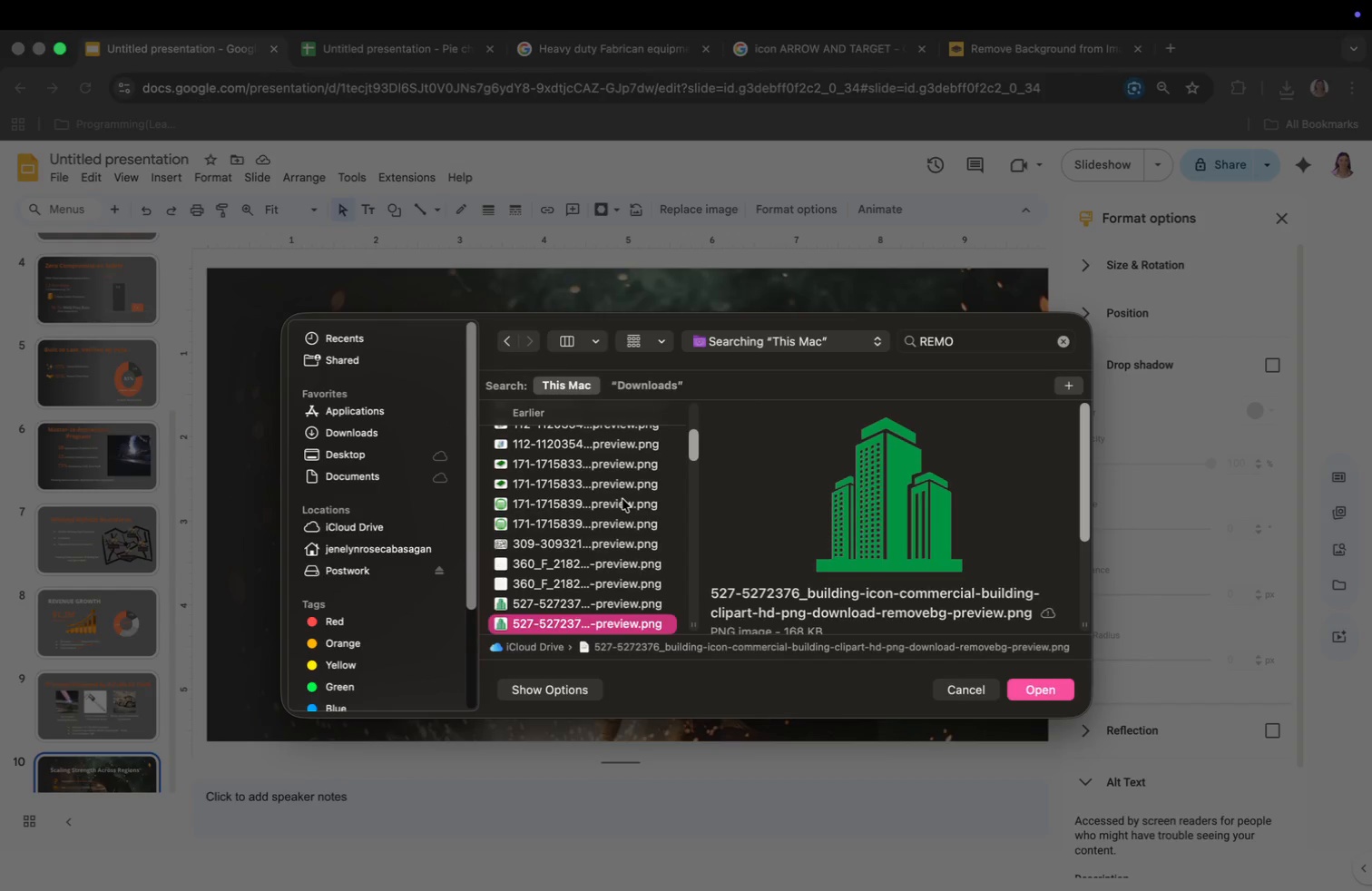 
key(ArrowDown)
 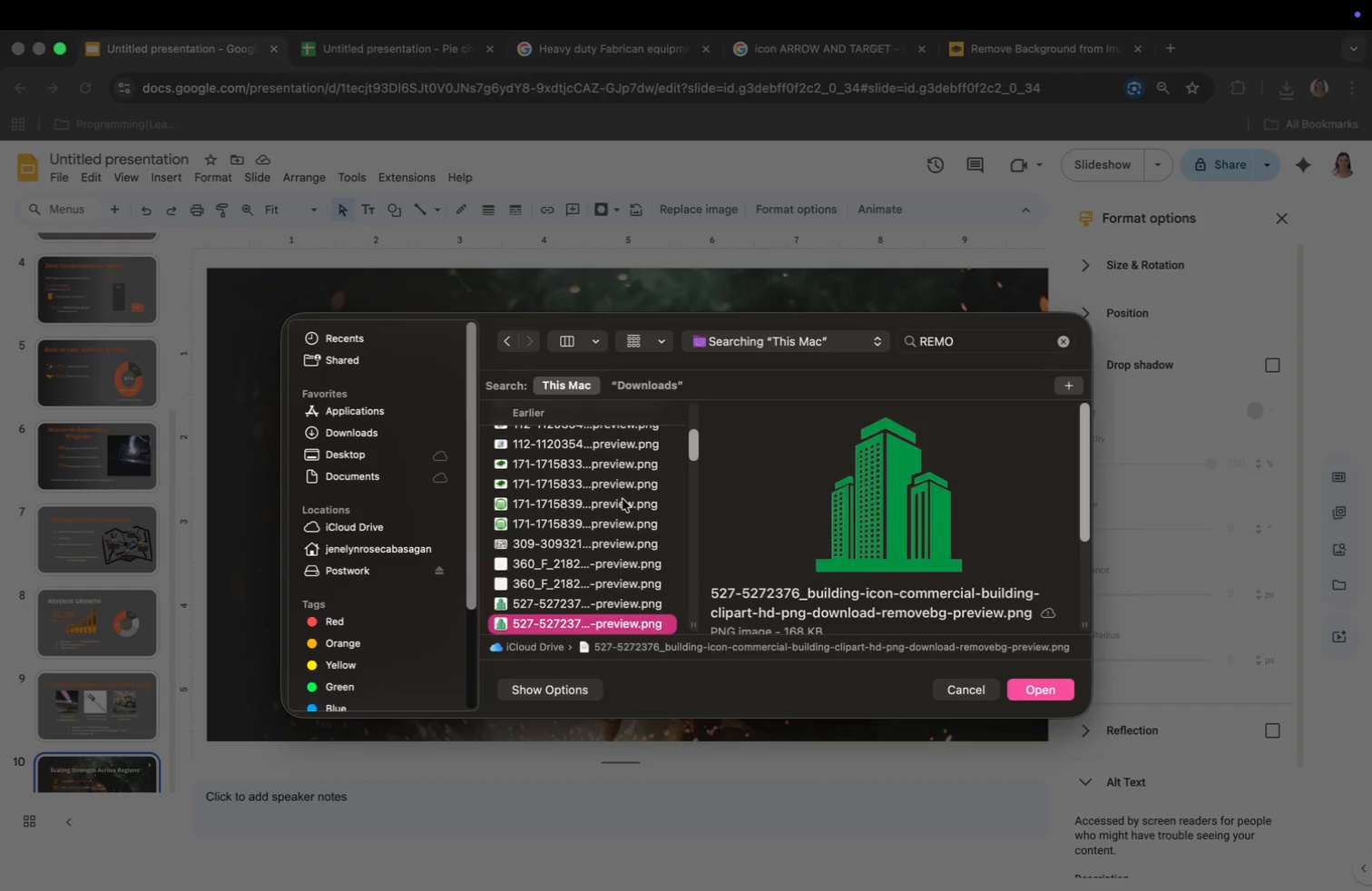 
key(ArrowDown)
 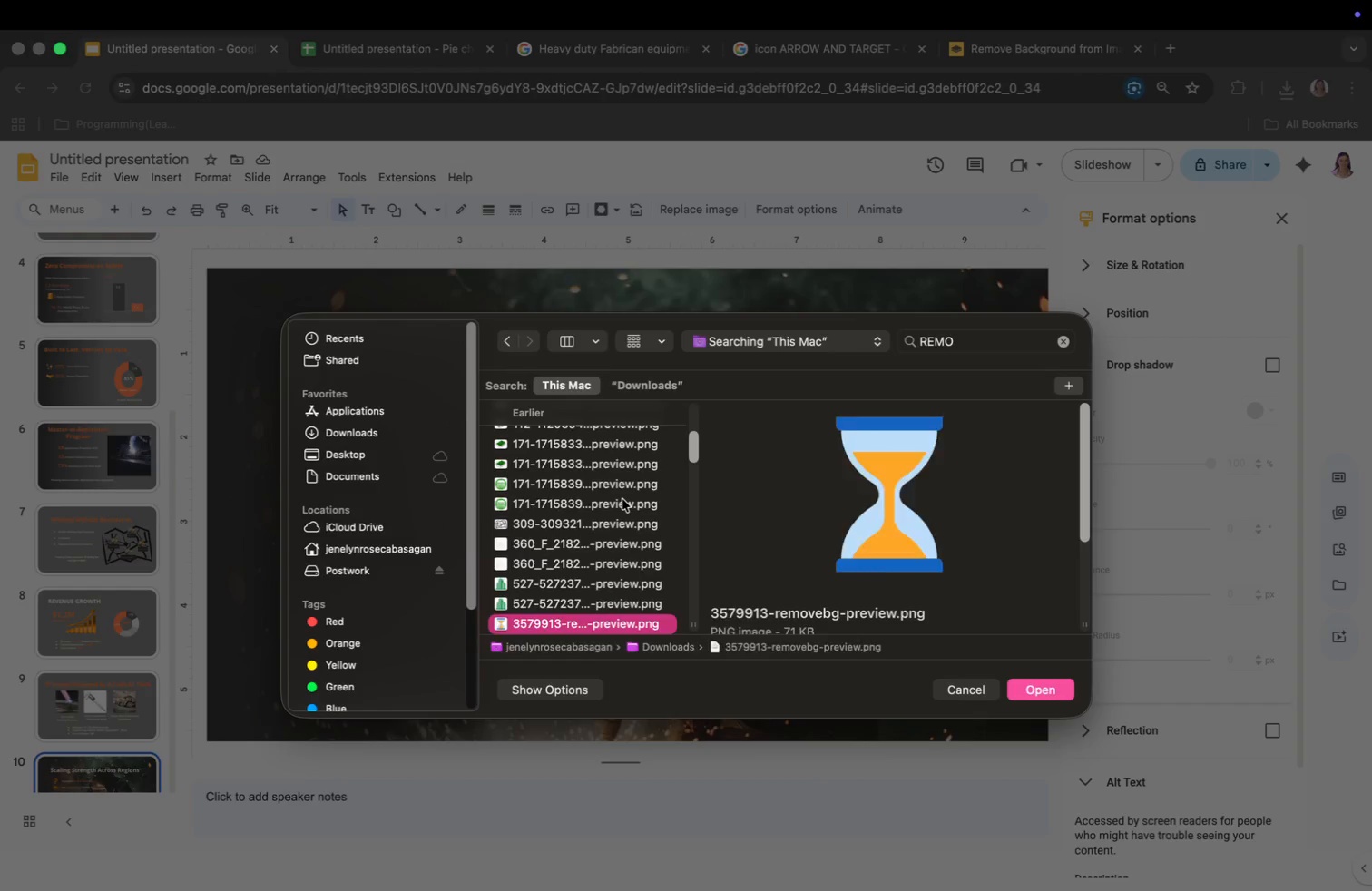 
key(ArrowDown)
 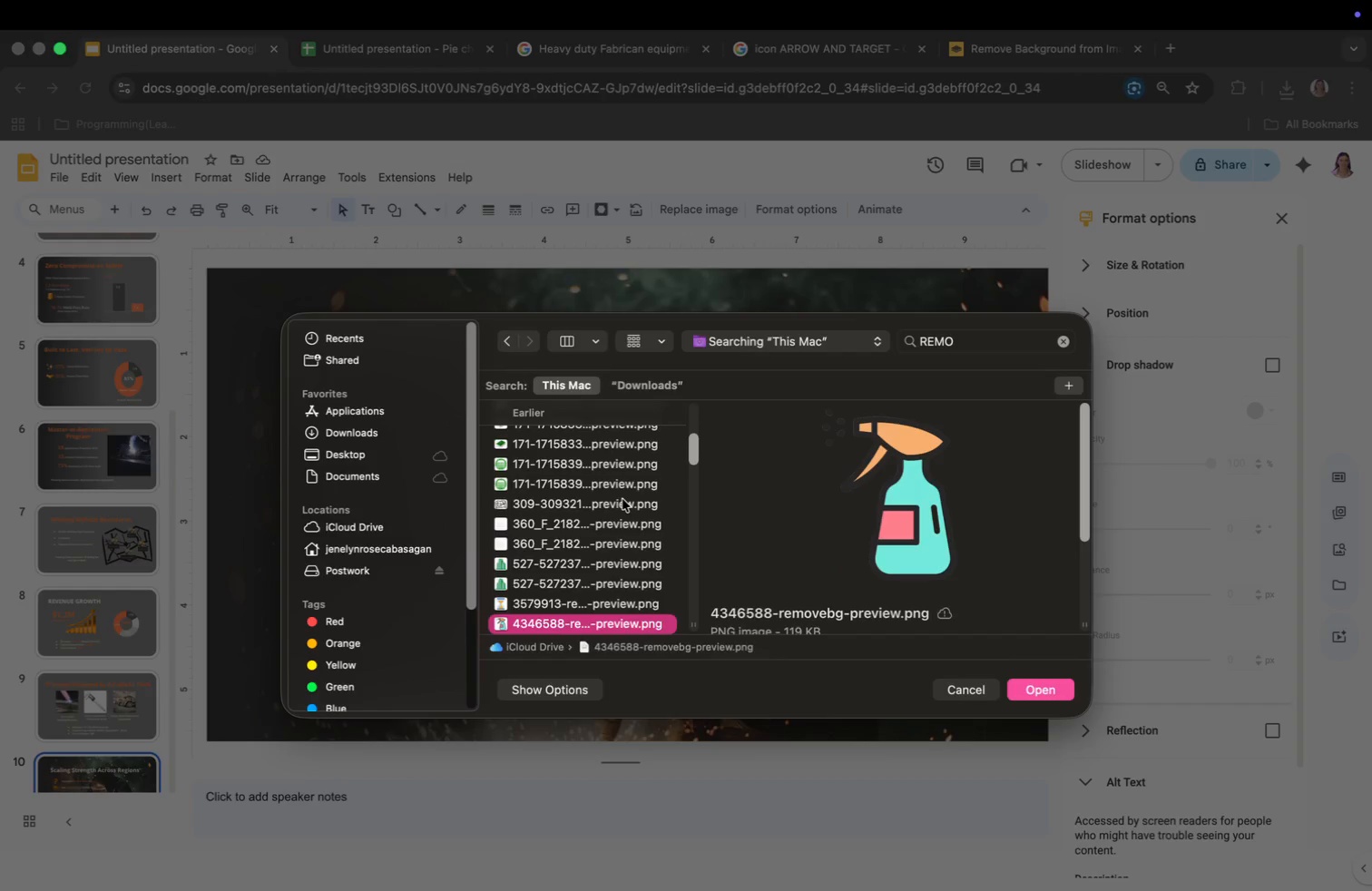 
key(ArrowDown)
 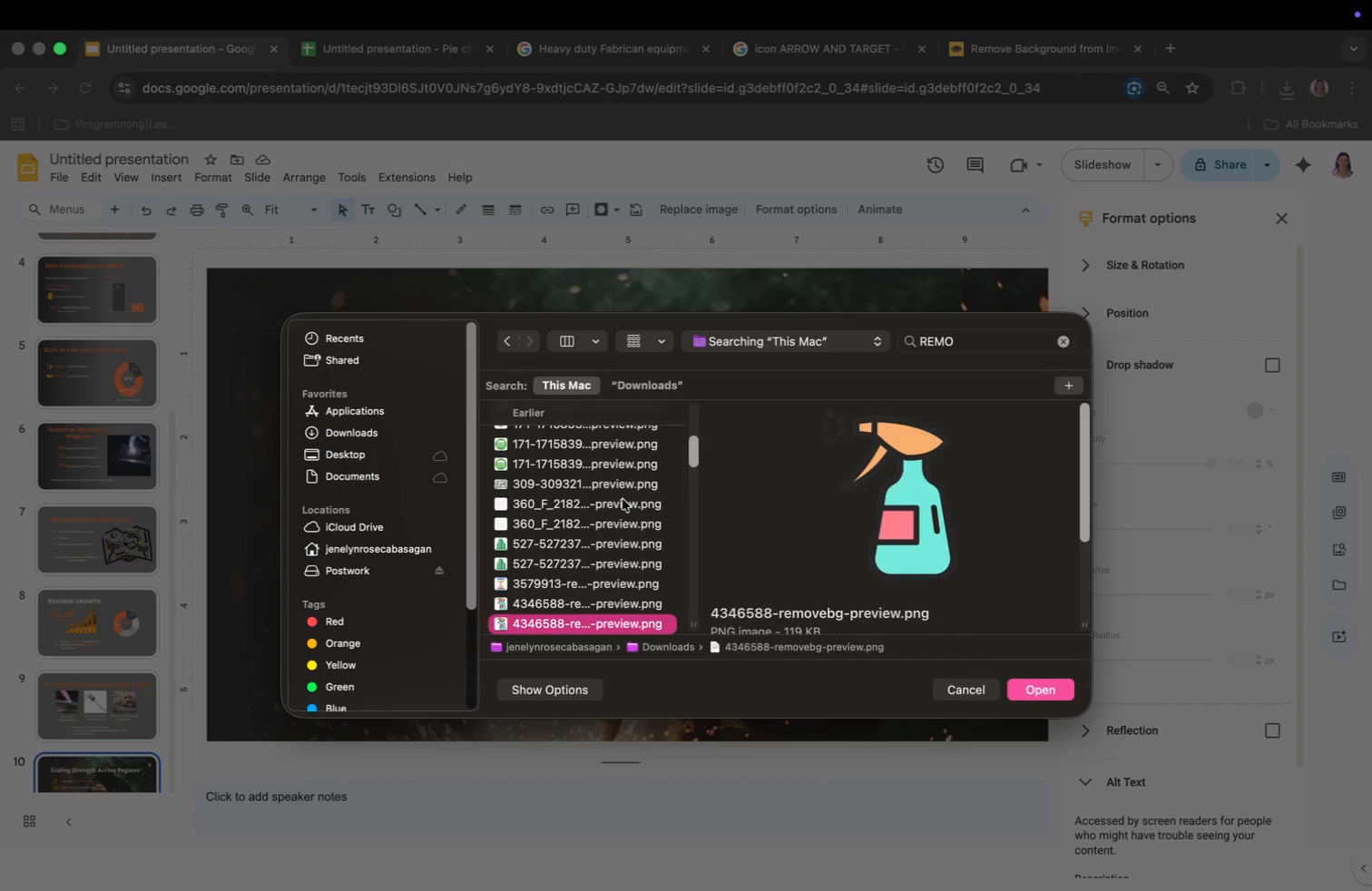 
key(ArrowDown)
 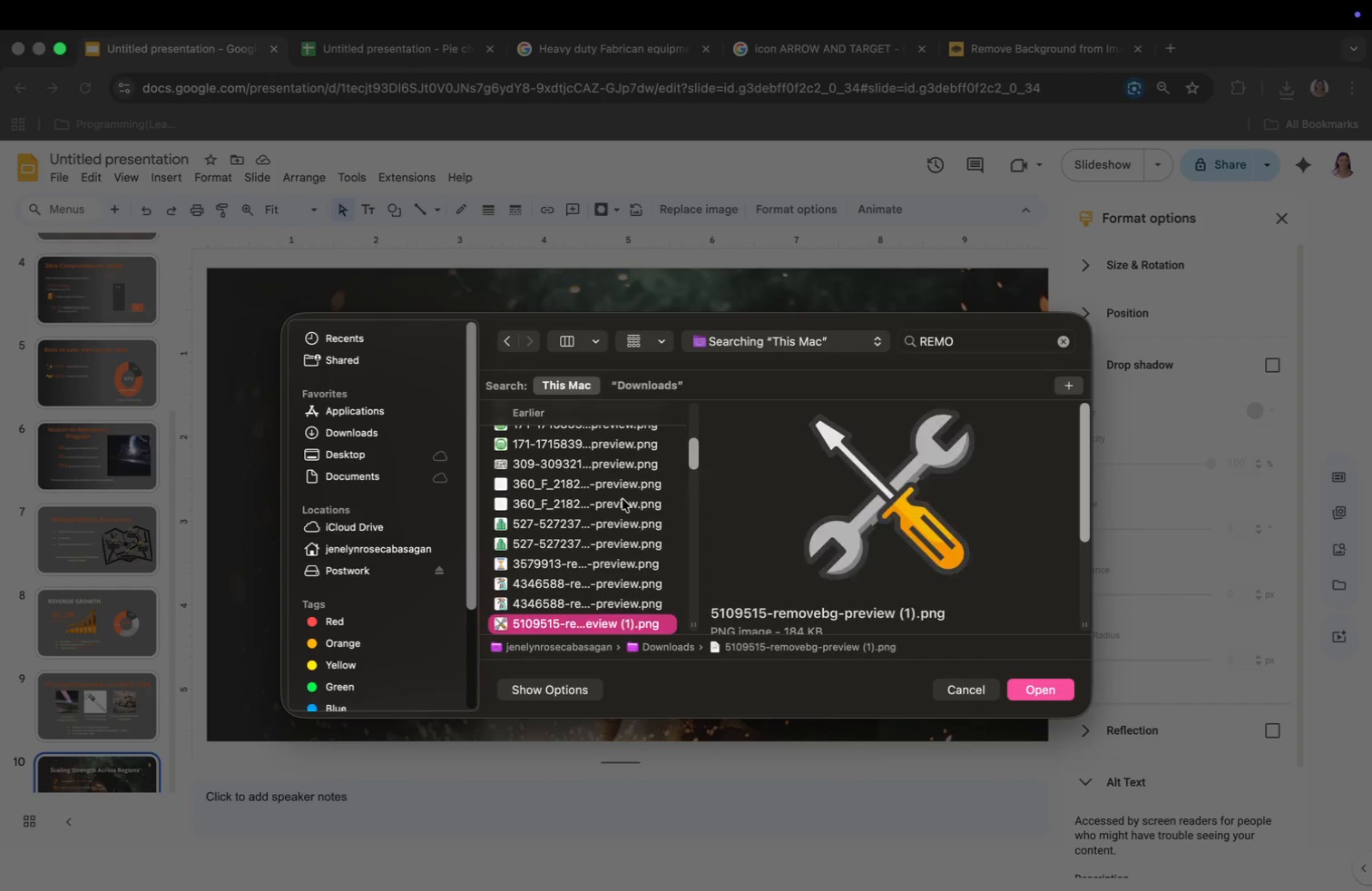 
key(ArrowDown)
 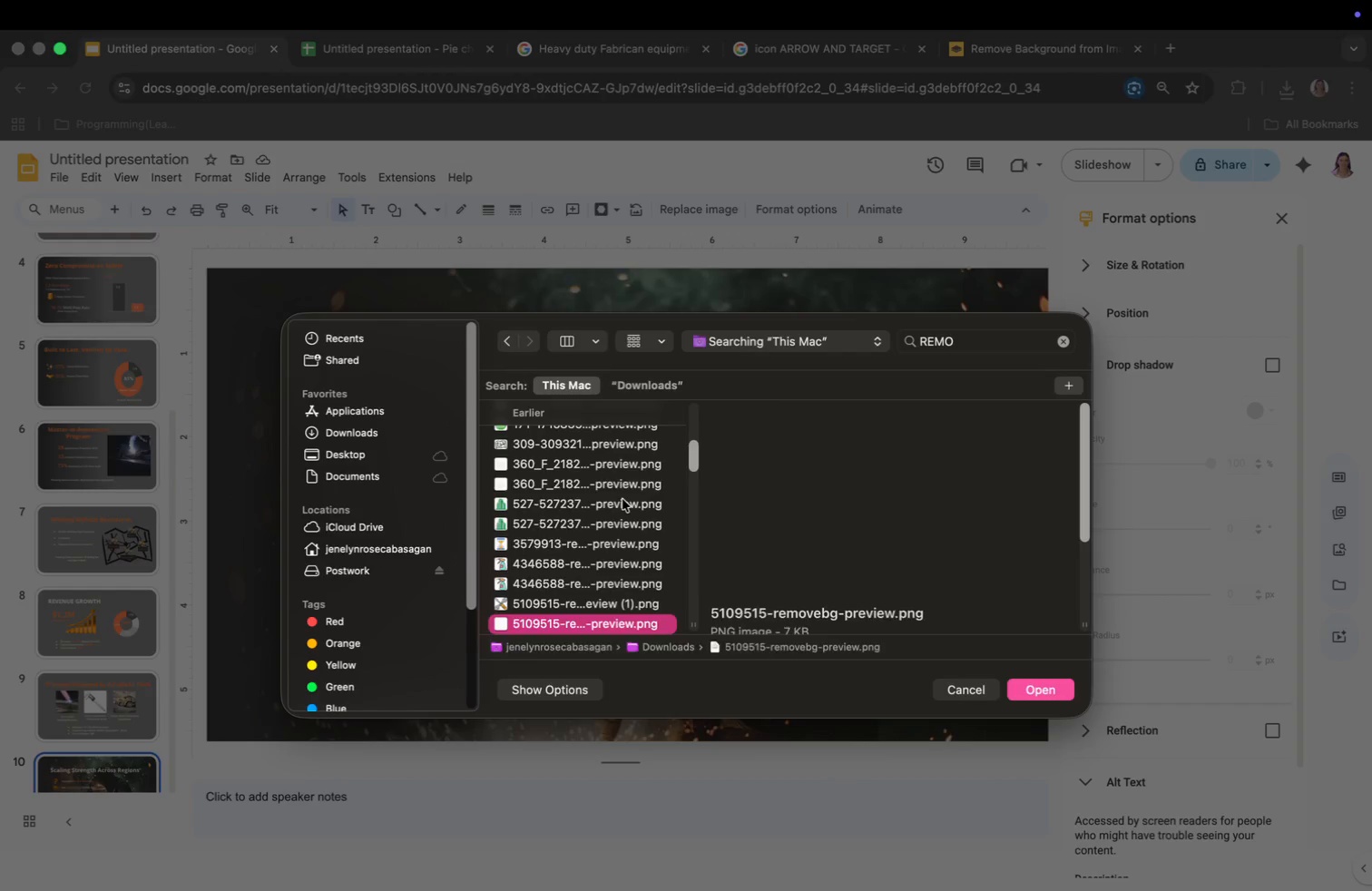 
key(ArrowDown)
 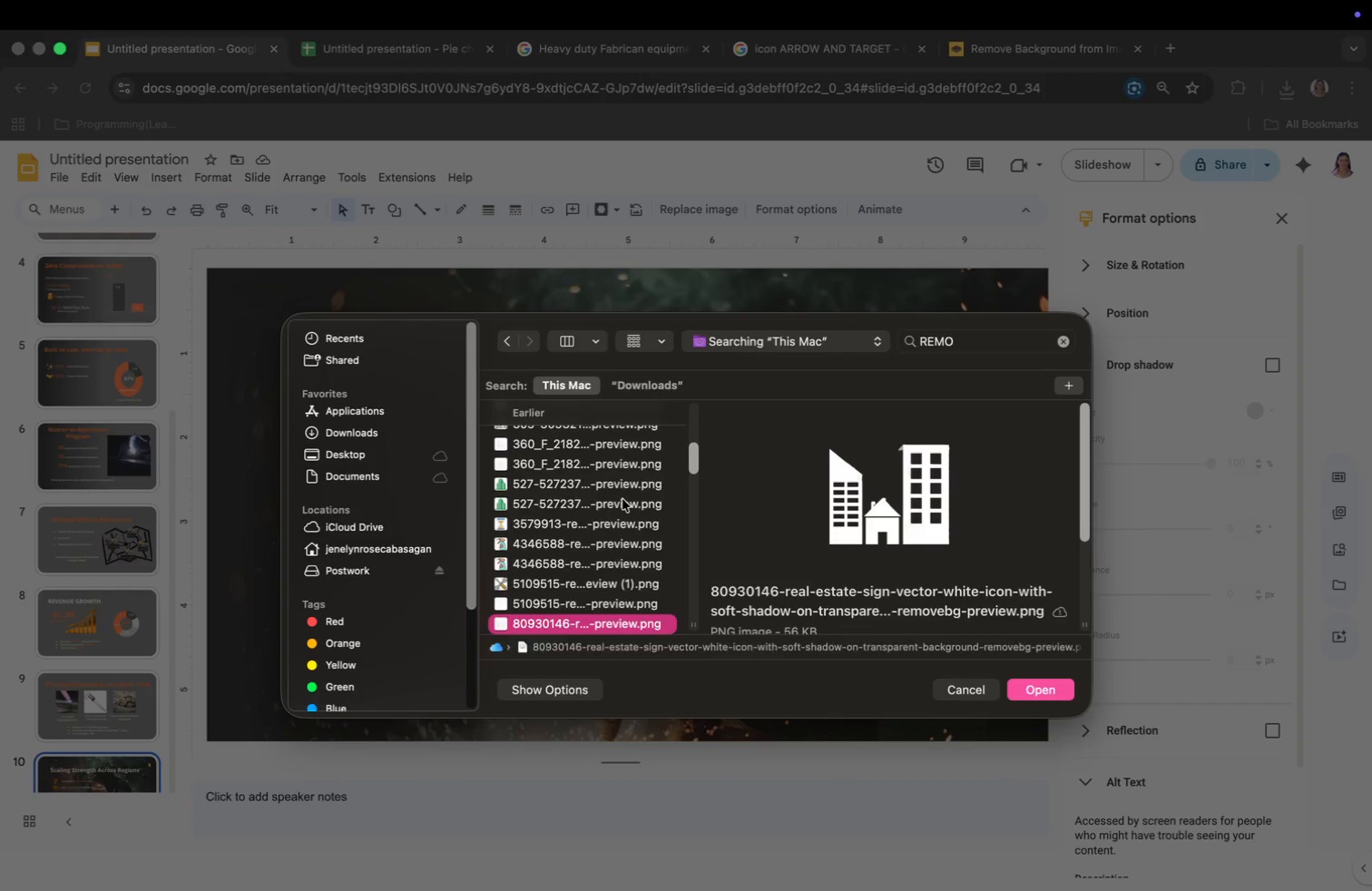 
key(ArrowDown)
 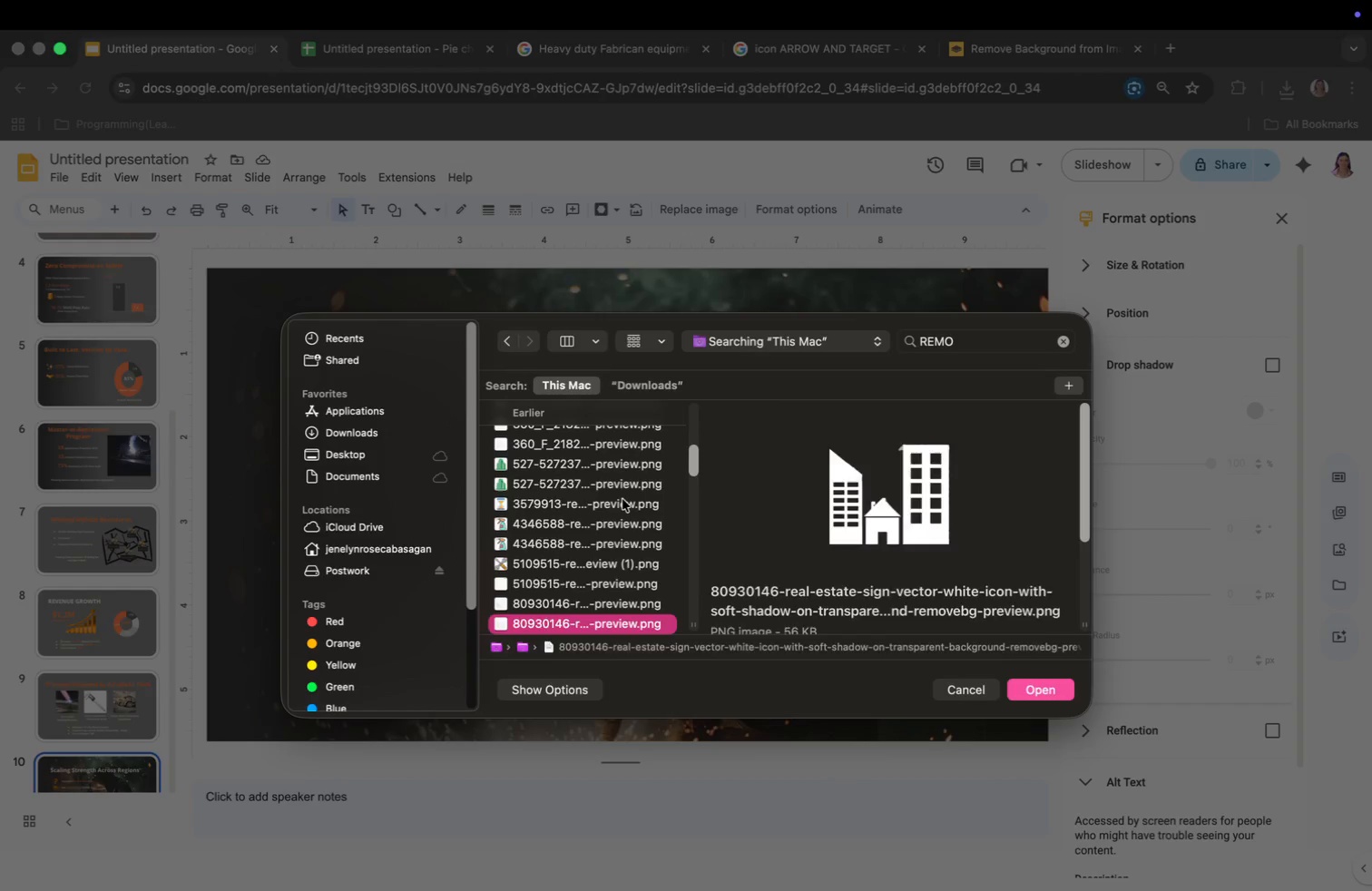 
key(ArrowDown)
 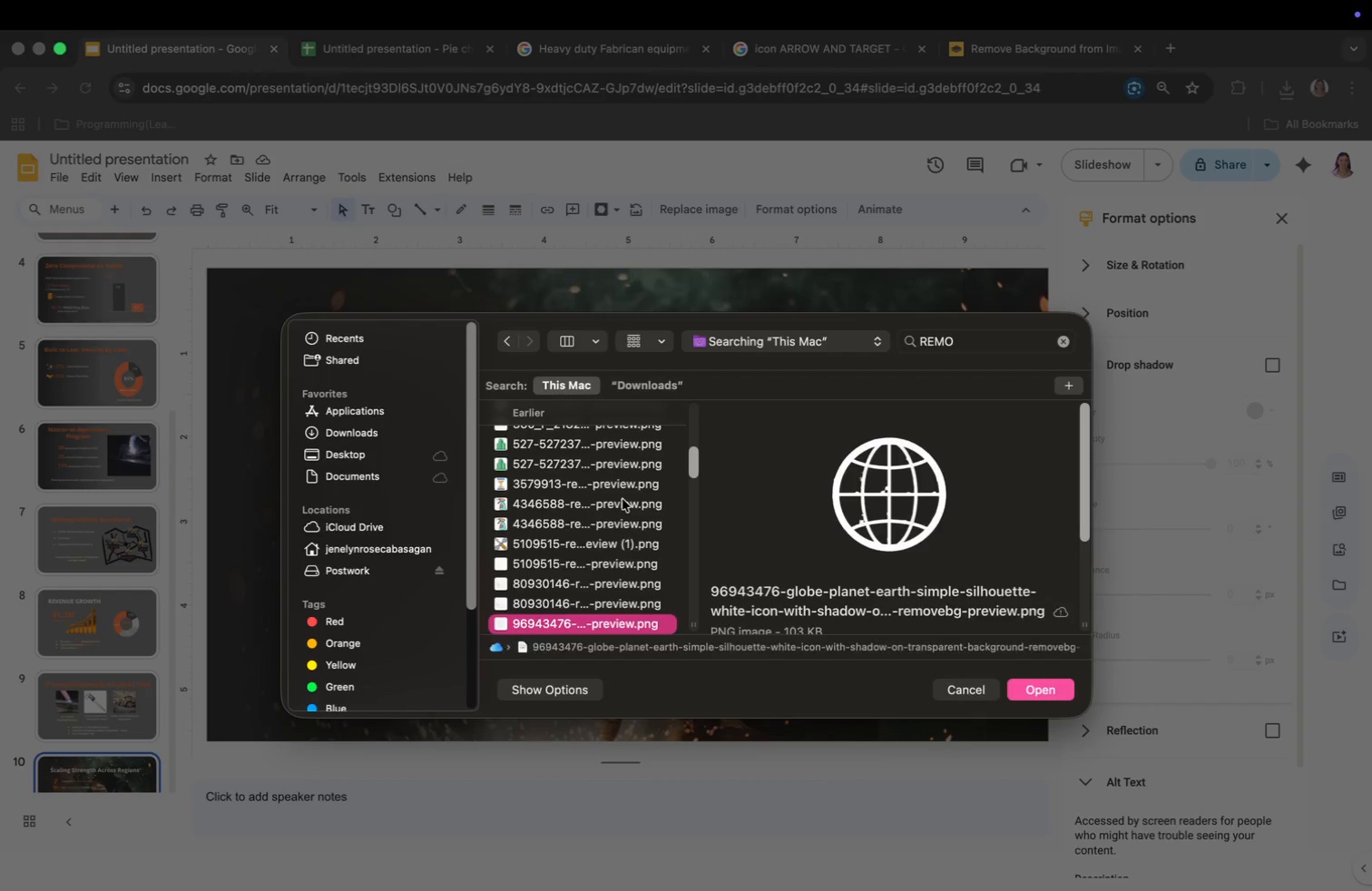 
key(ArrowDown)
 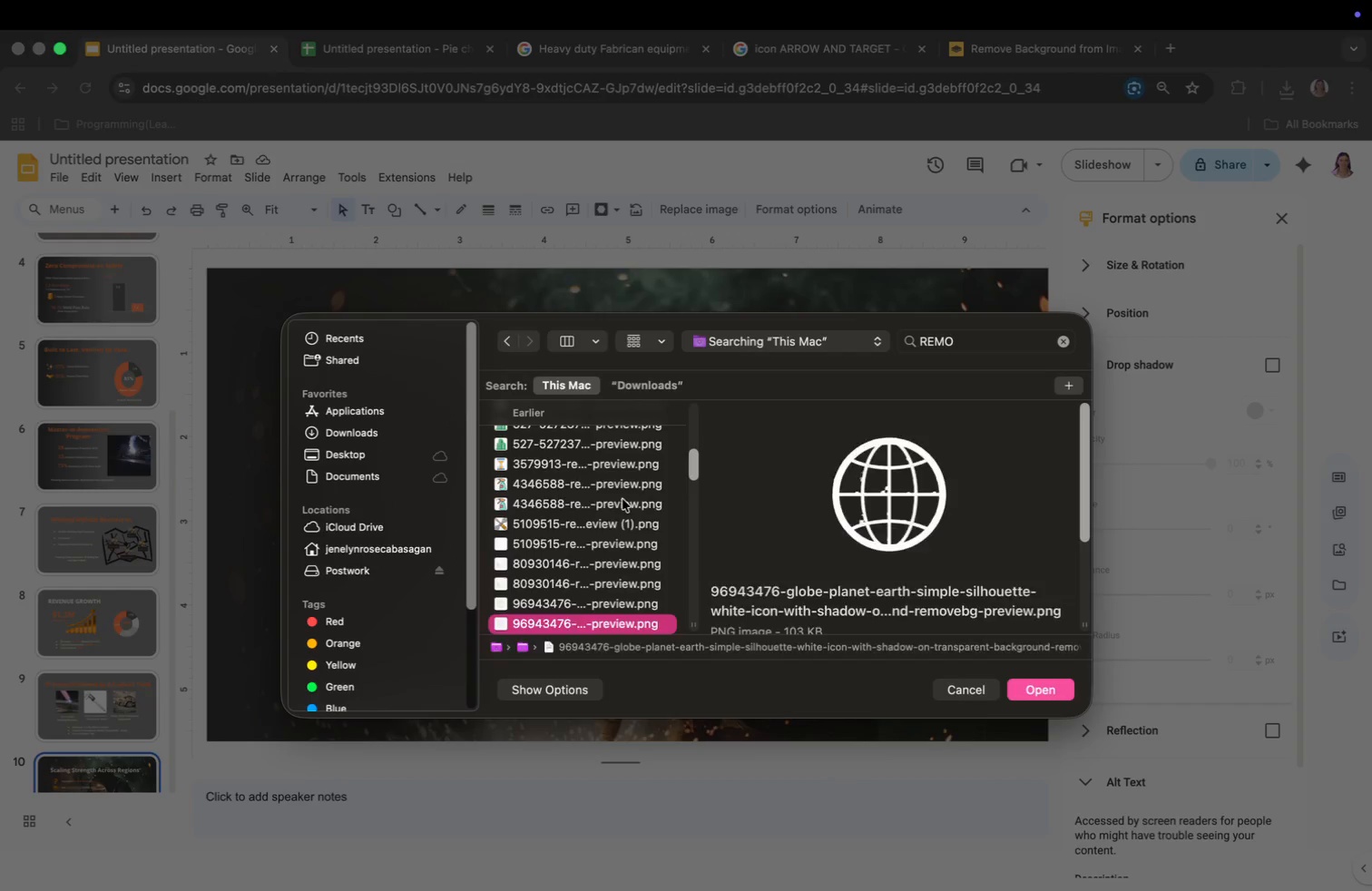 
key(ArrowDown)
 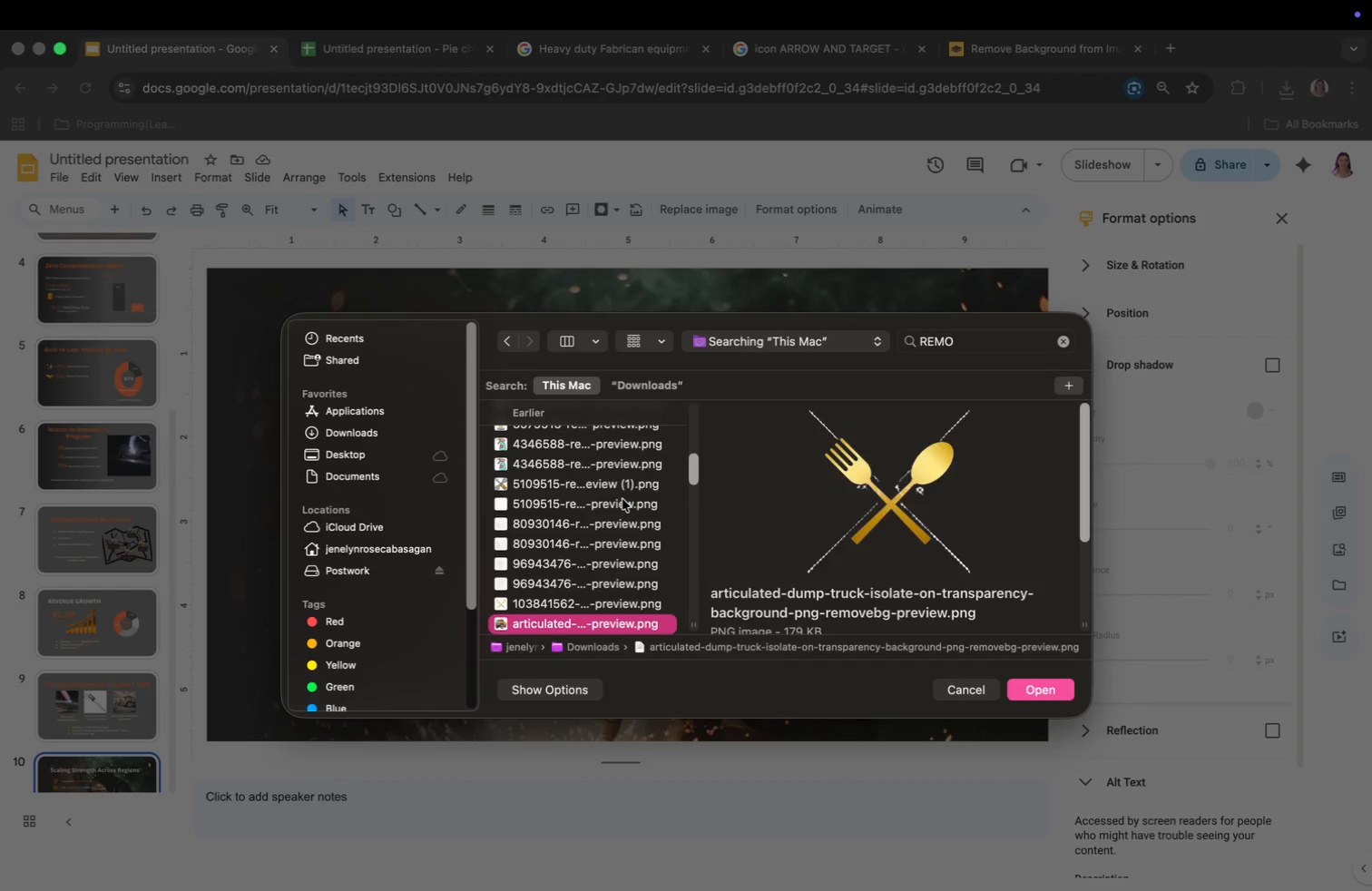 
key(ArrowDown)
 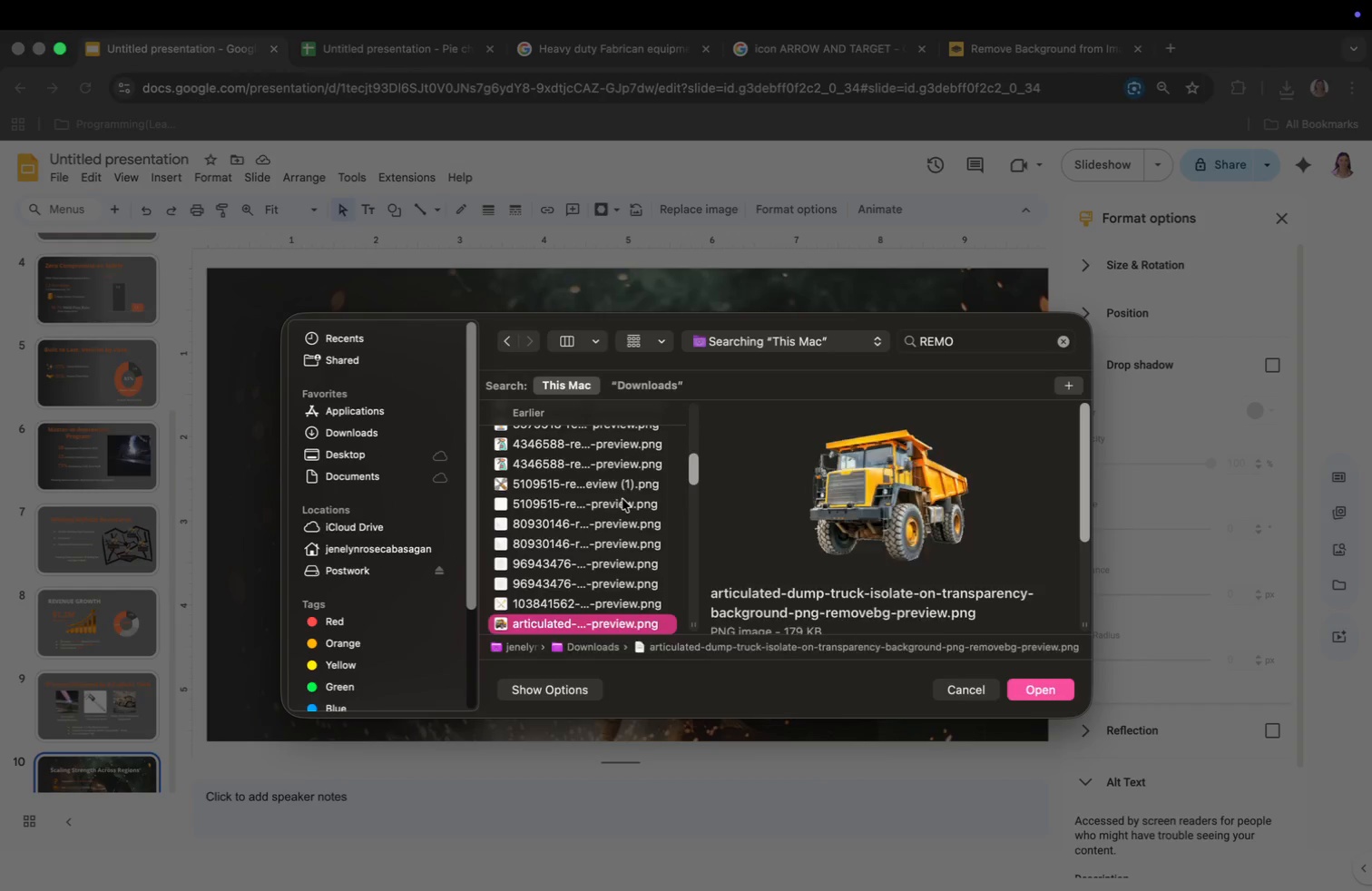 
key(ArrowDown)
 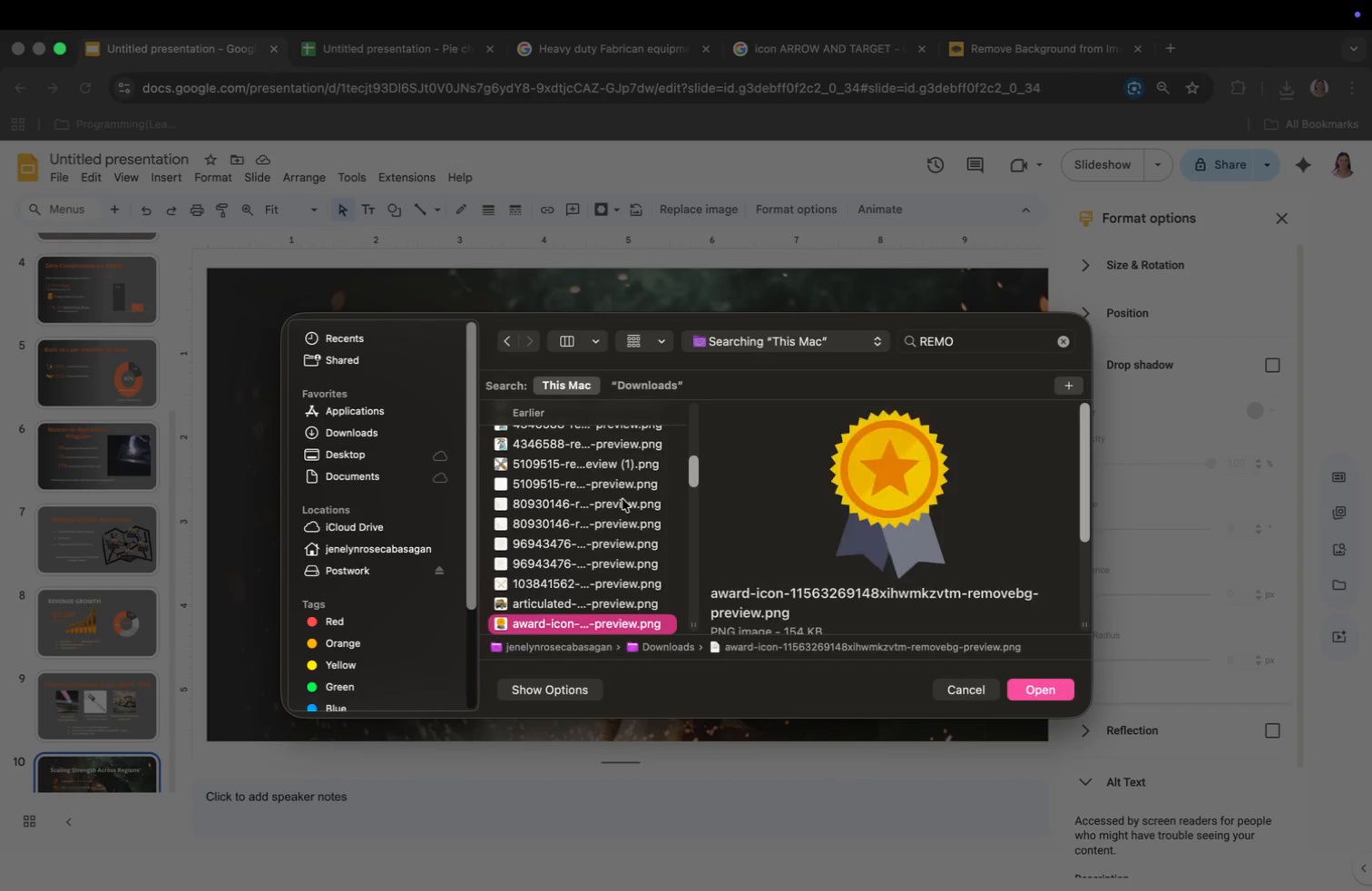 
key(ArrowDown)
 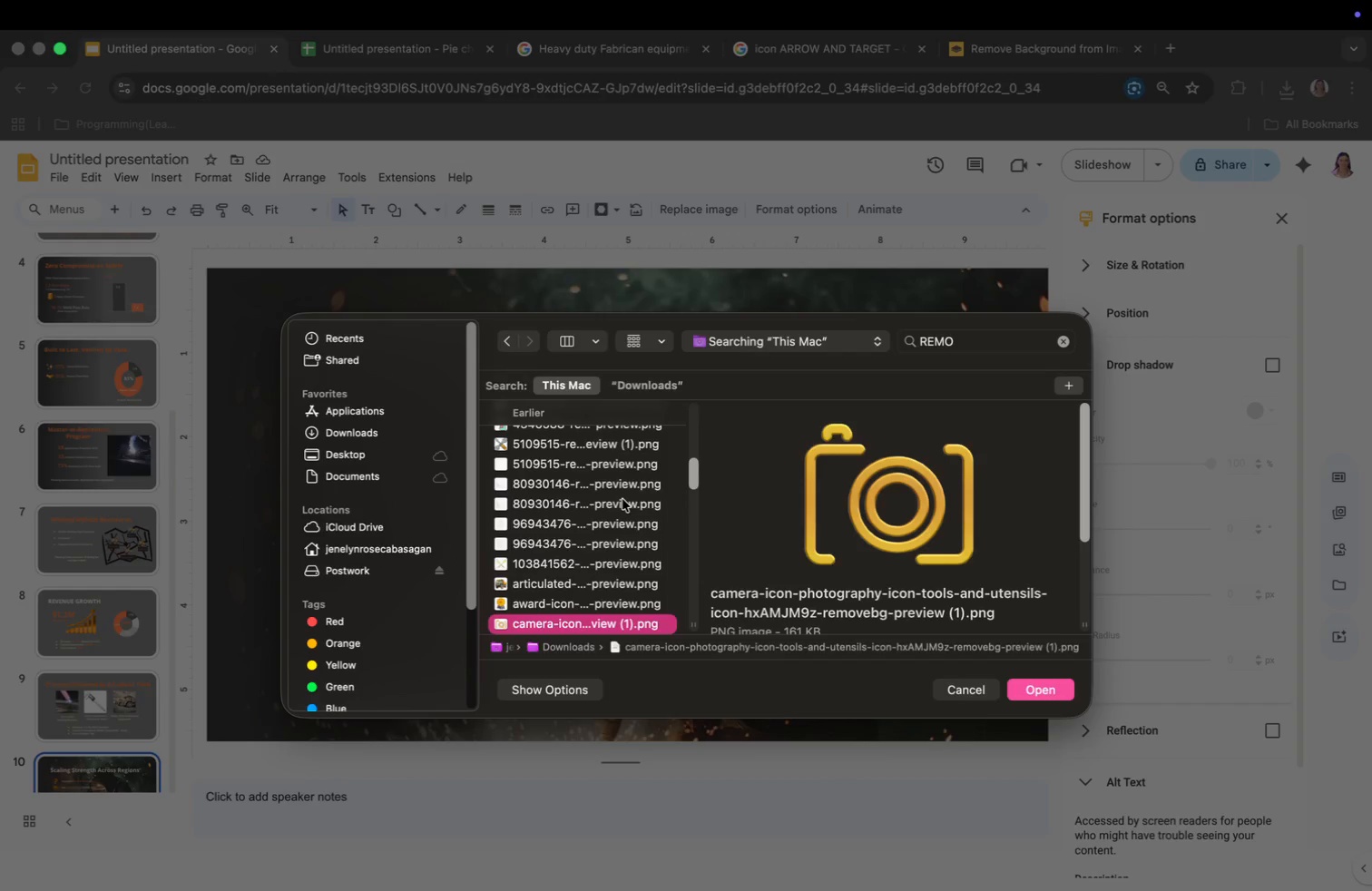 
key(ArrowDown)
 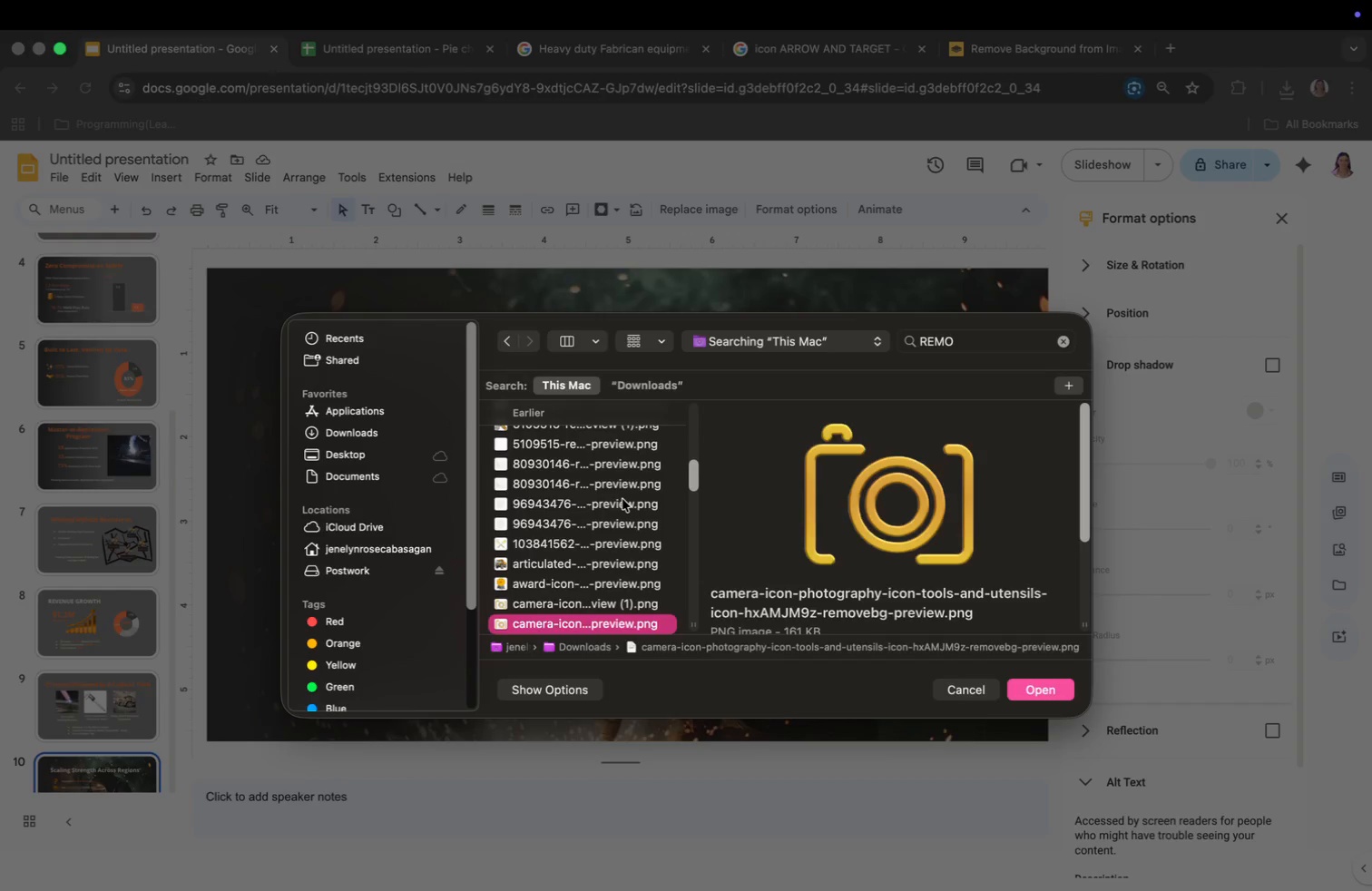 
key(ArrowDown)
 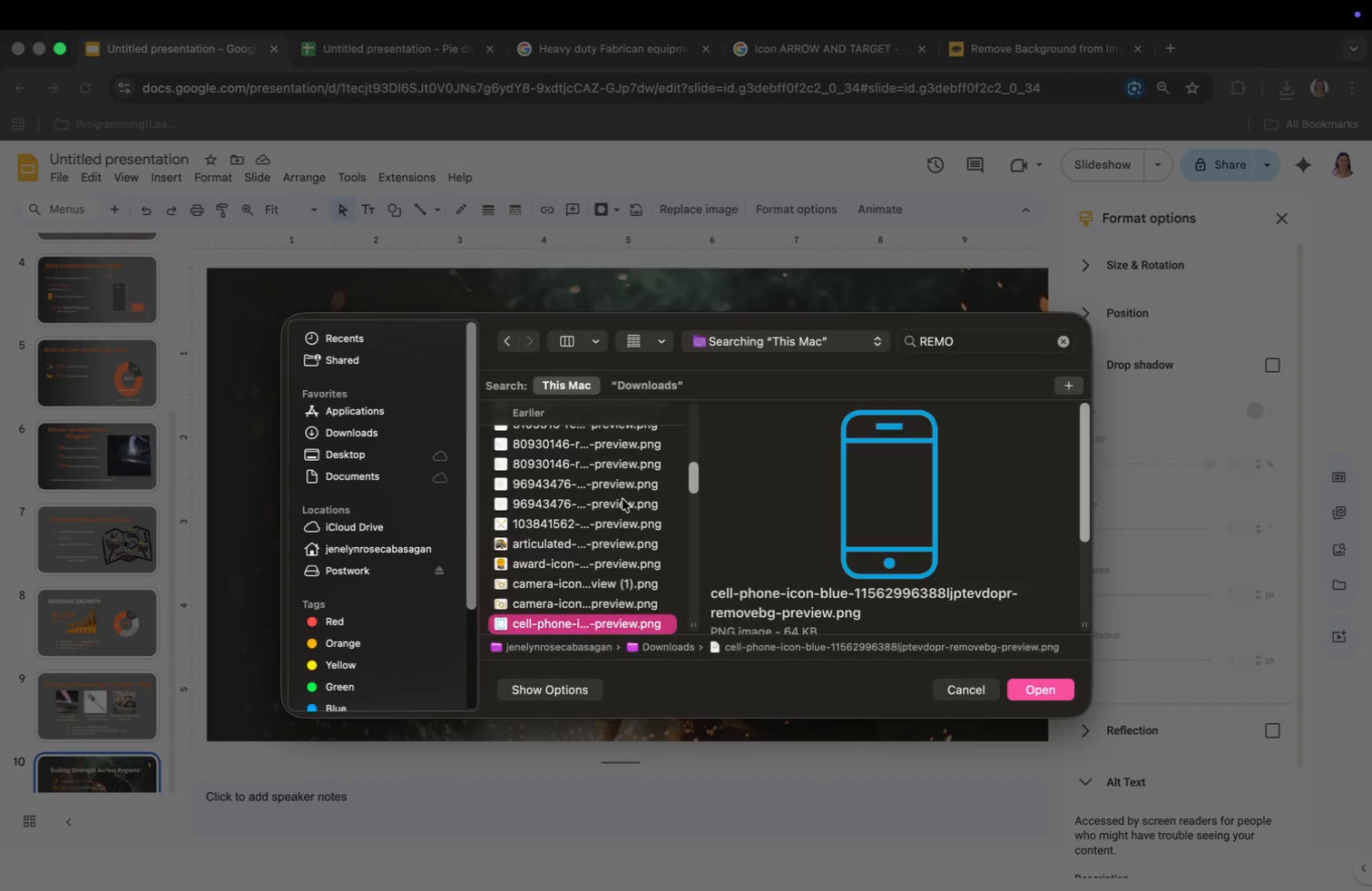 
key(ArrowDown)
 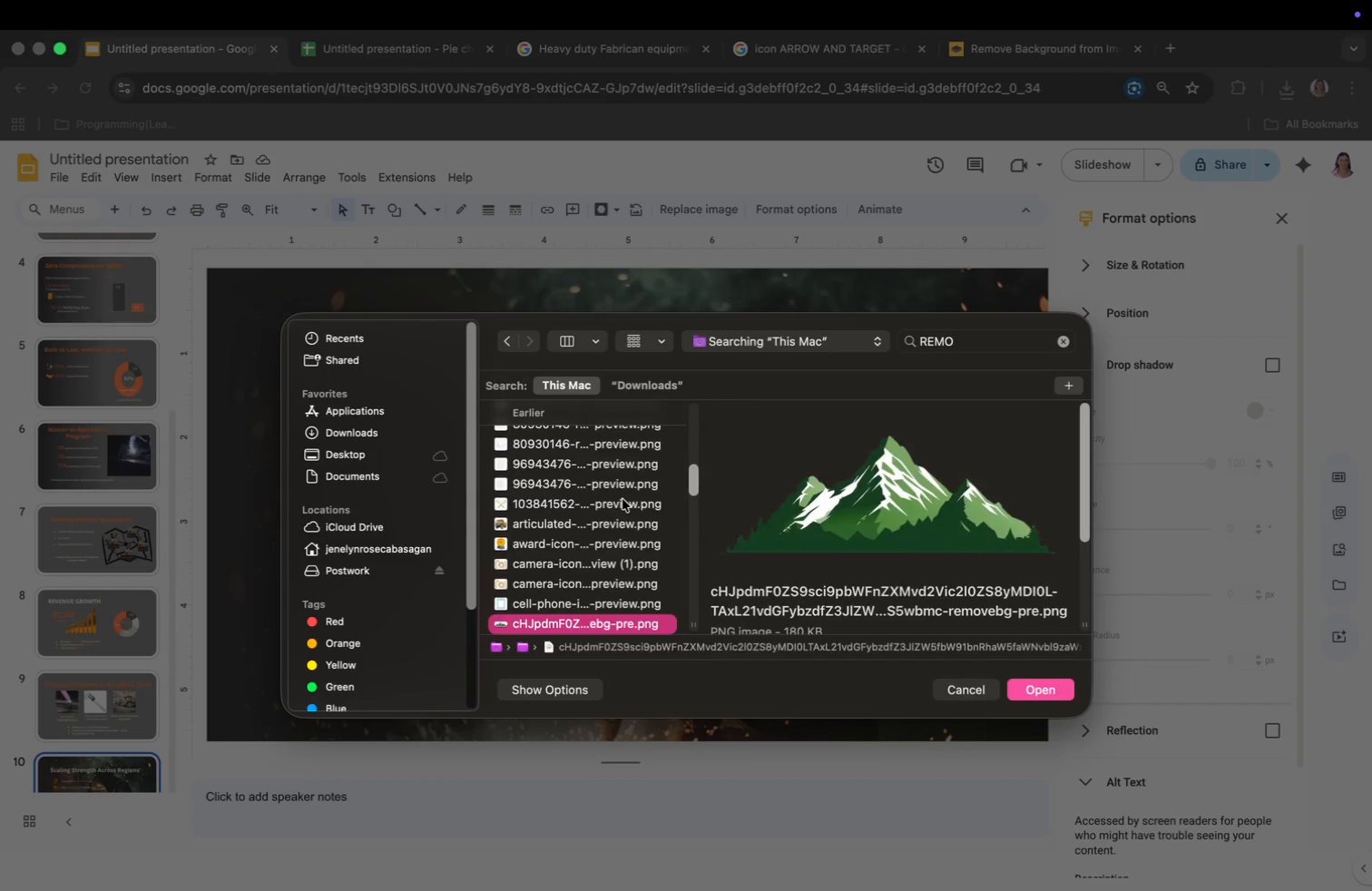 
key(ArrowDown)
 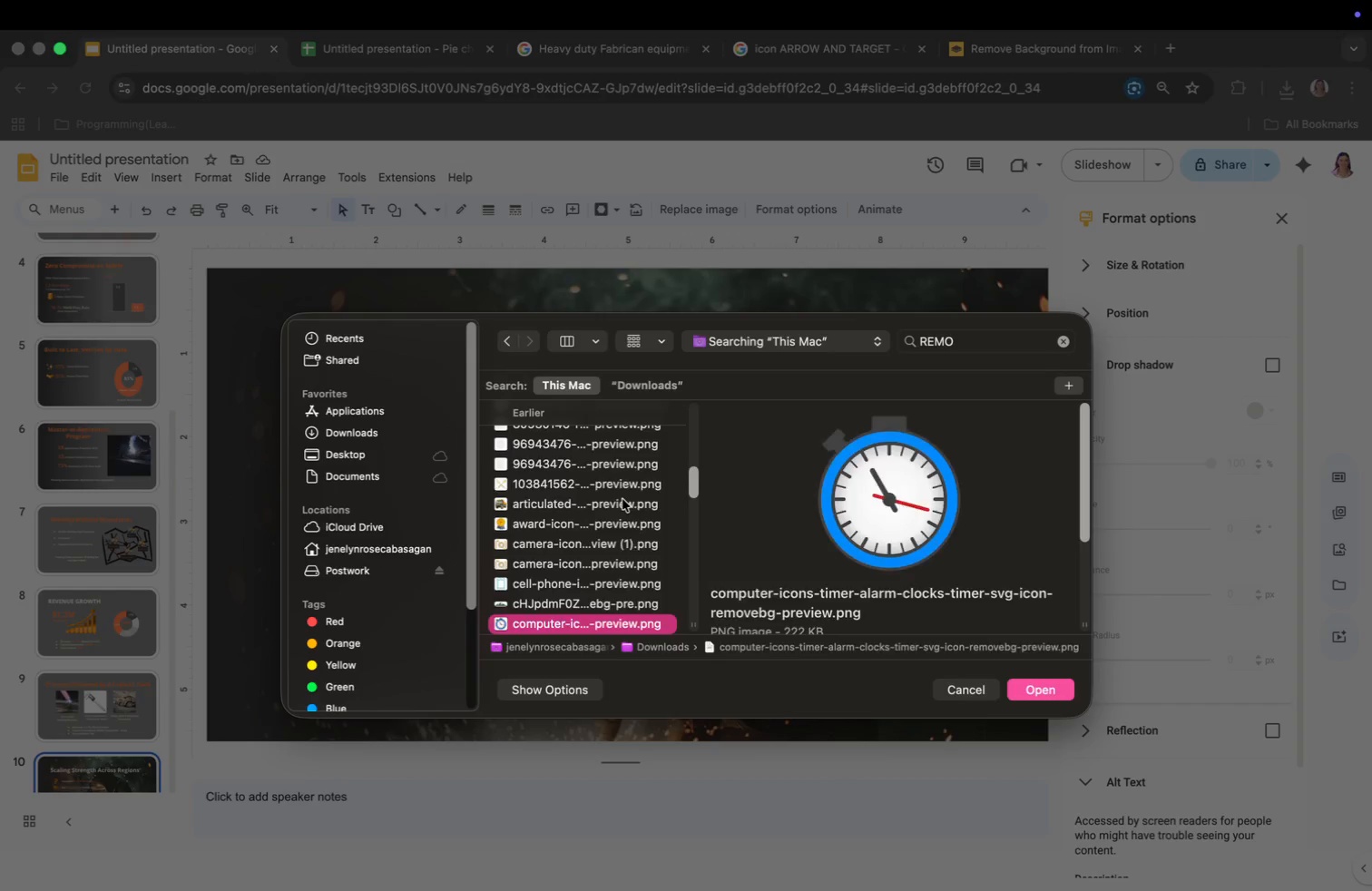 
key(ArrowDown)
 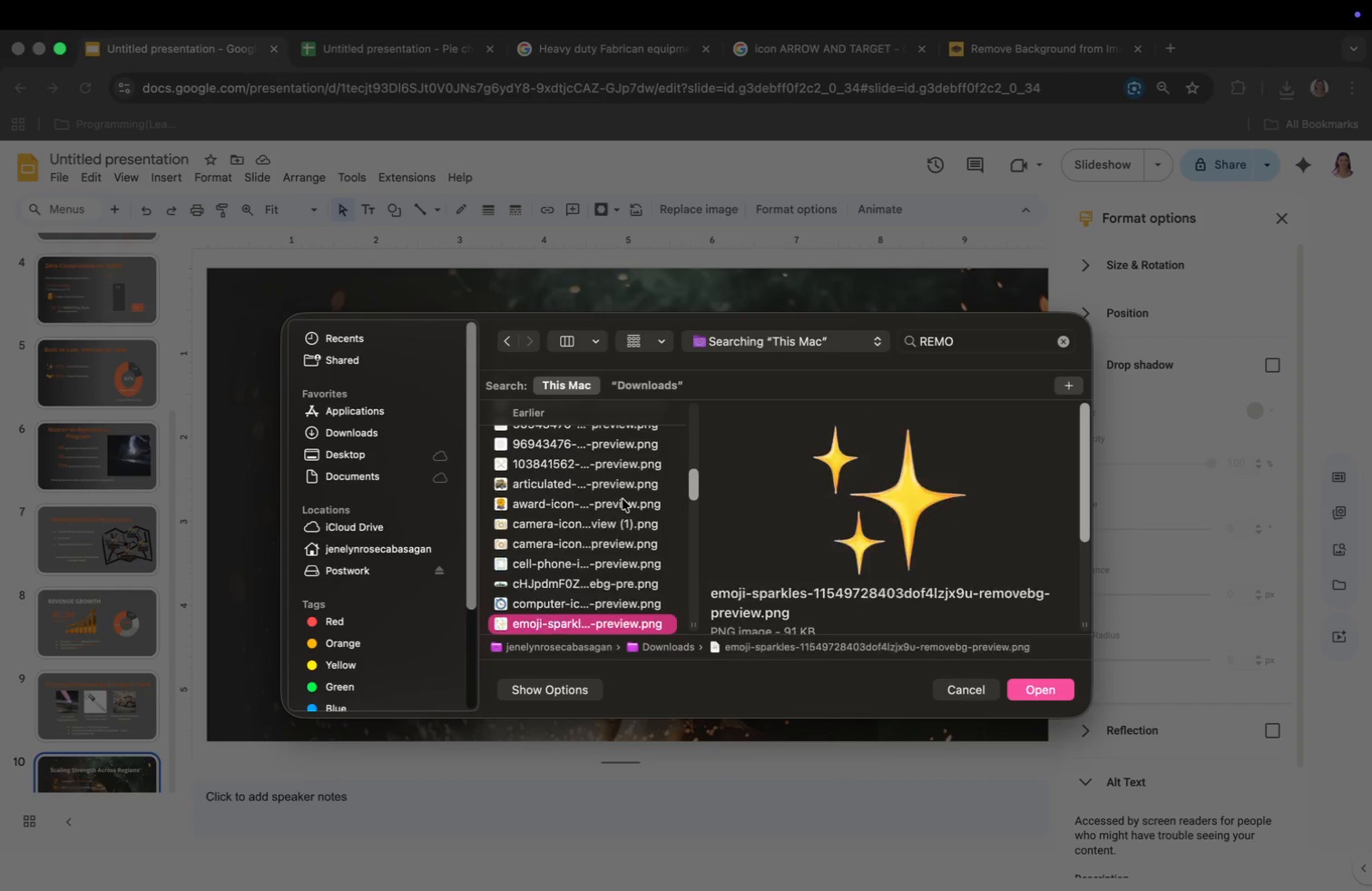 
key(ArrowDown)
 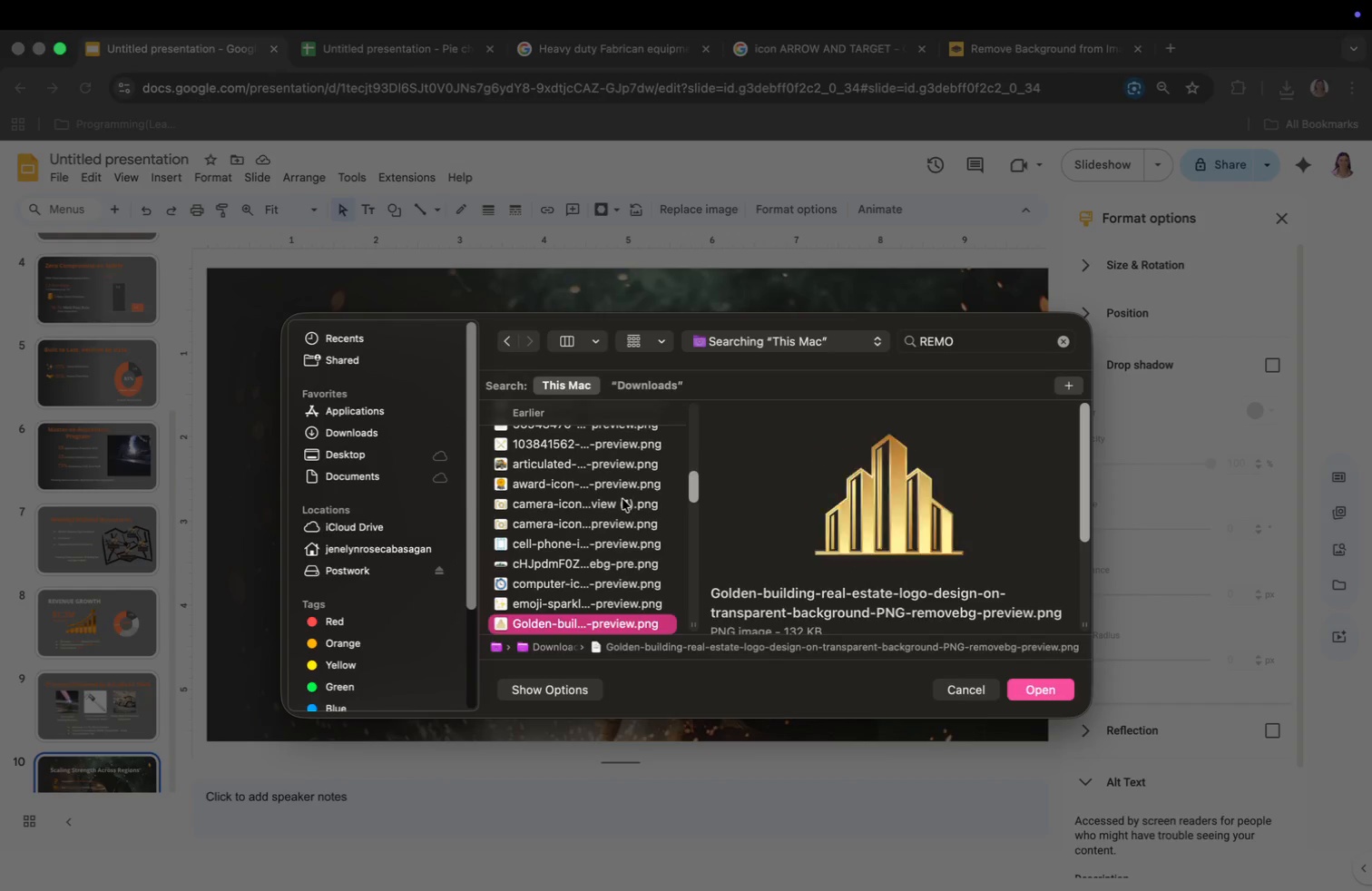 
key(ArrowDown)
 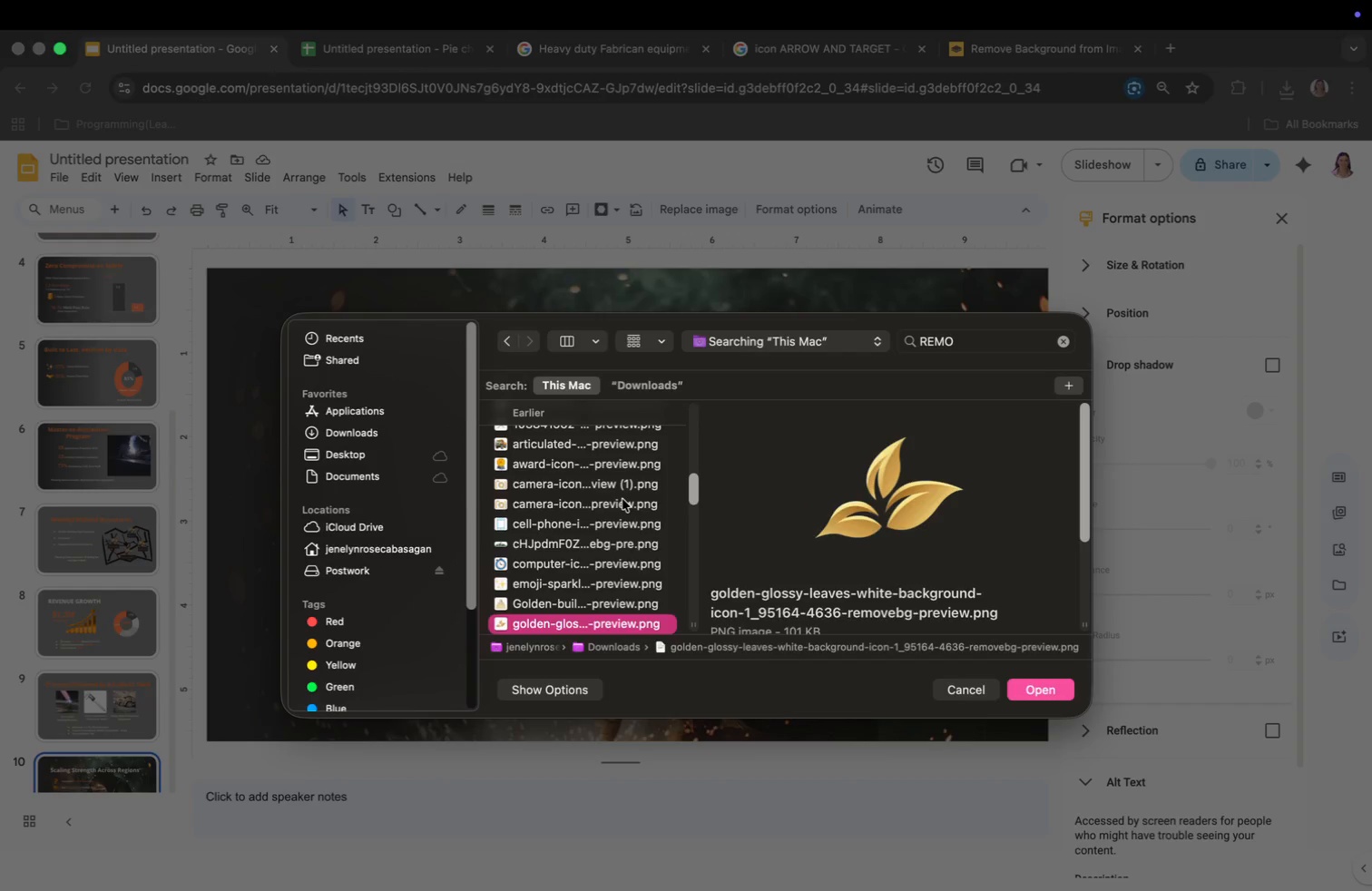 
key(ArrowDown)
 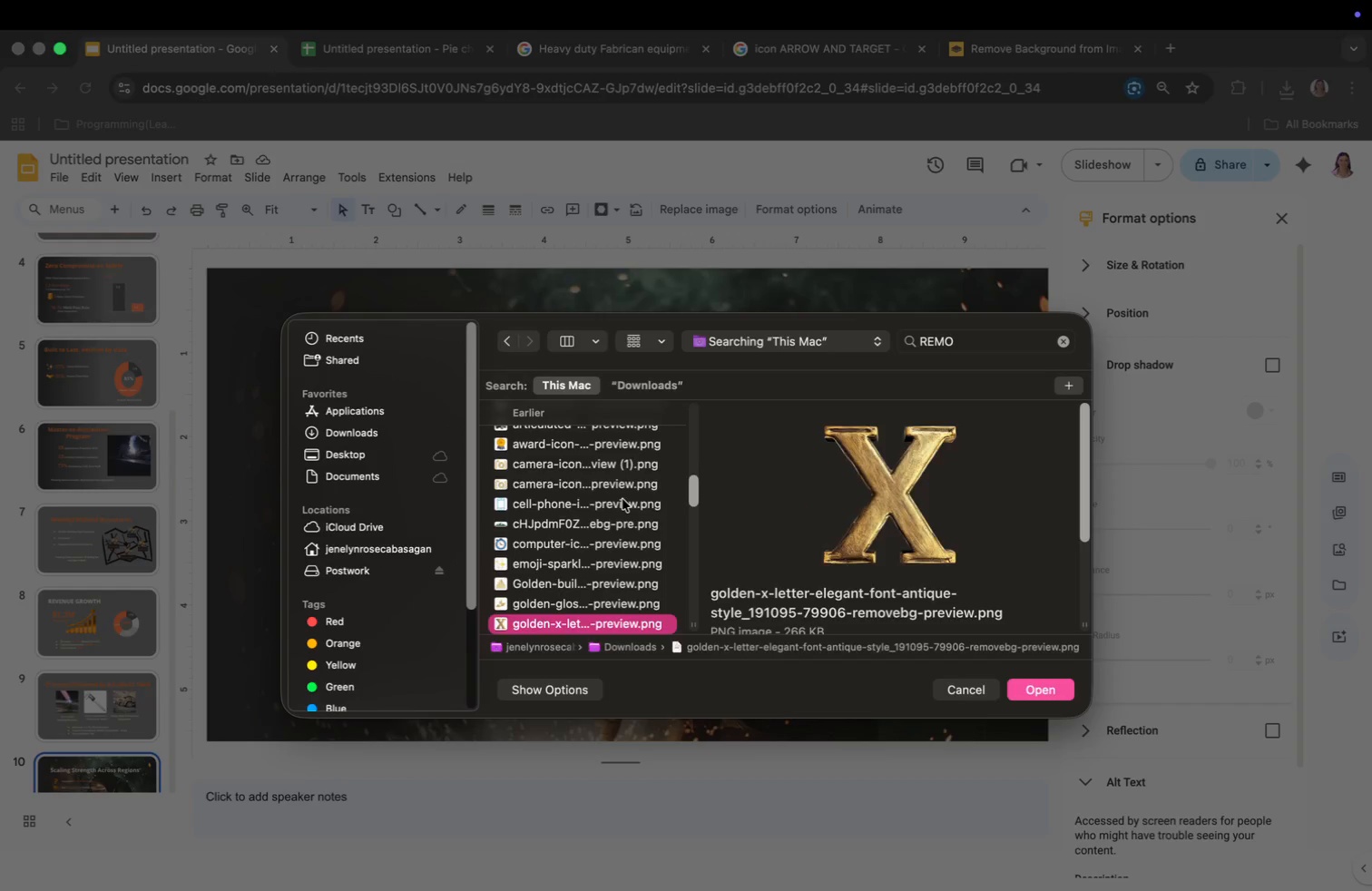 
key(ArrowDown)
 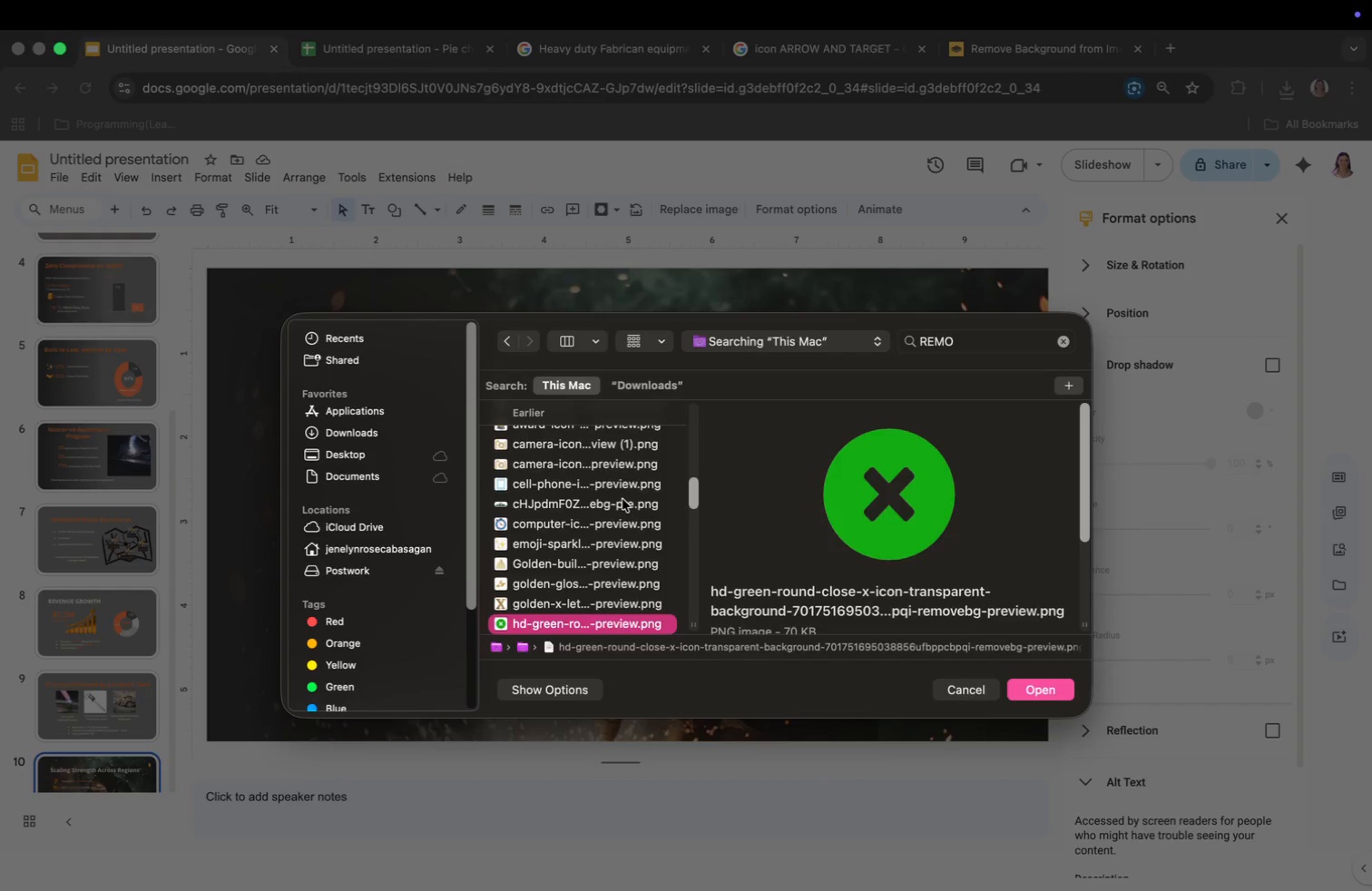 
key(ArrowDown)
 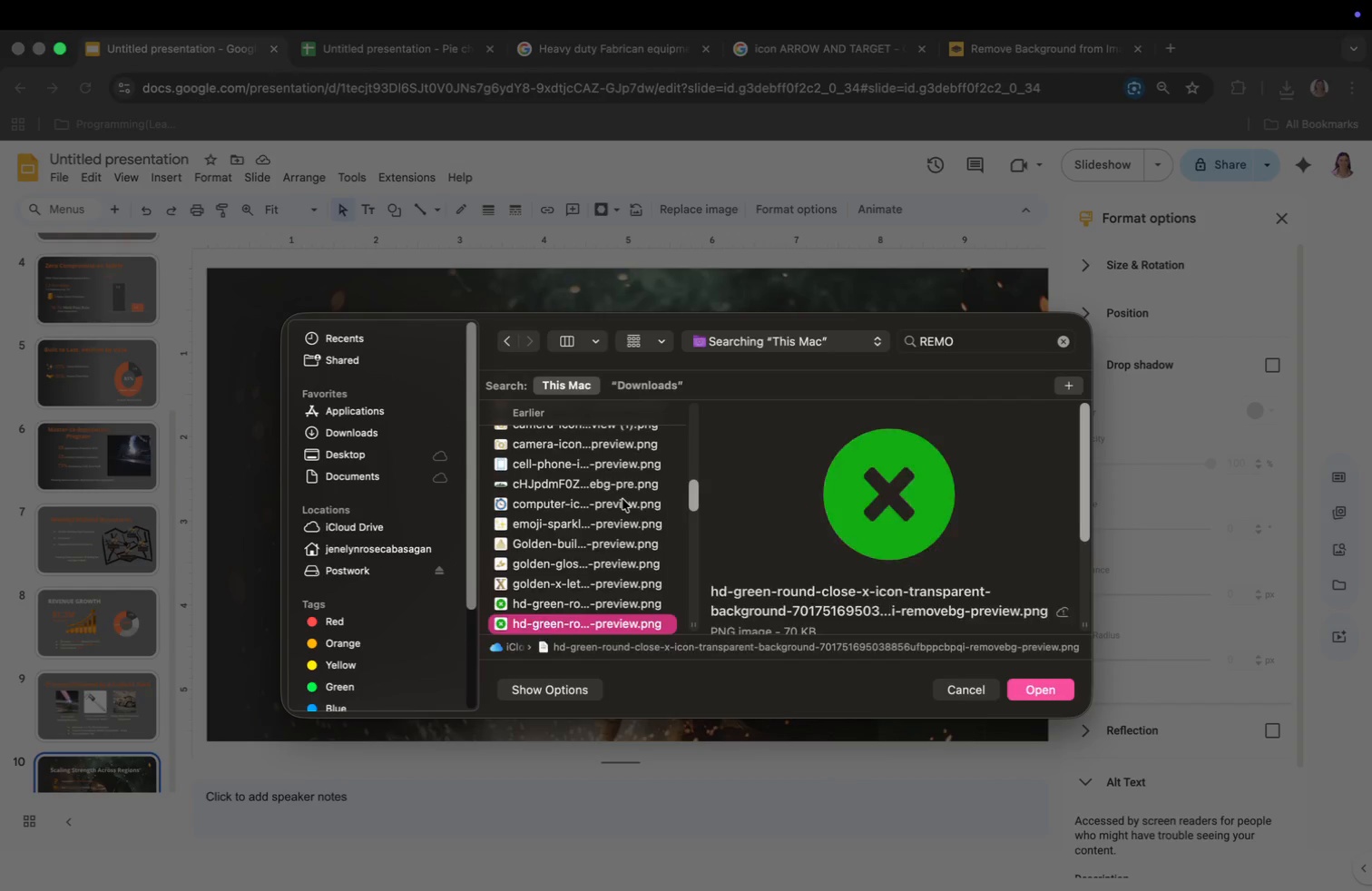 
key(ArrowDown)
 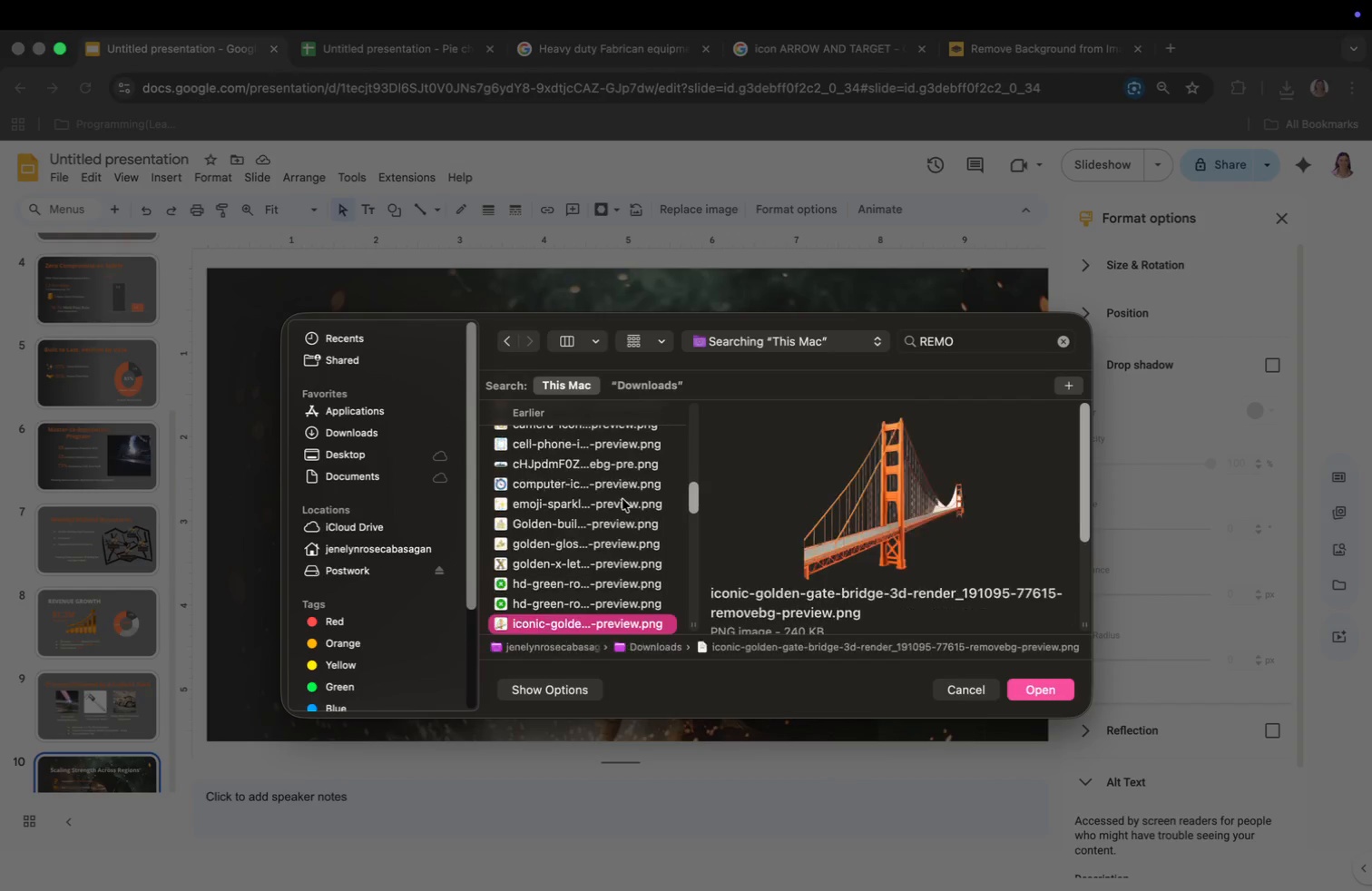 
key(ArrowDown)
 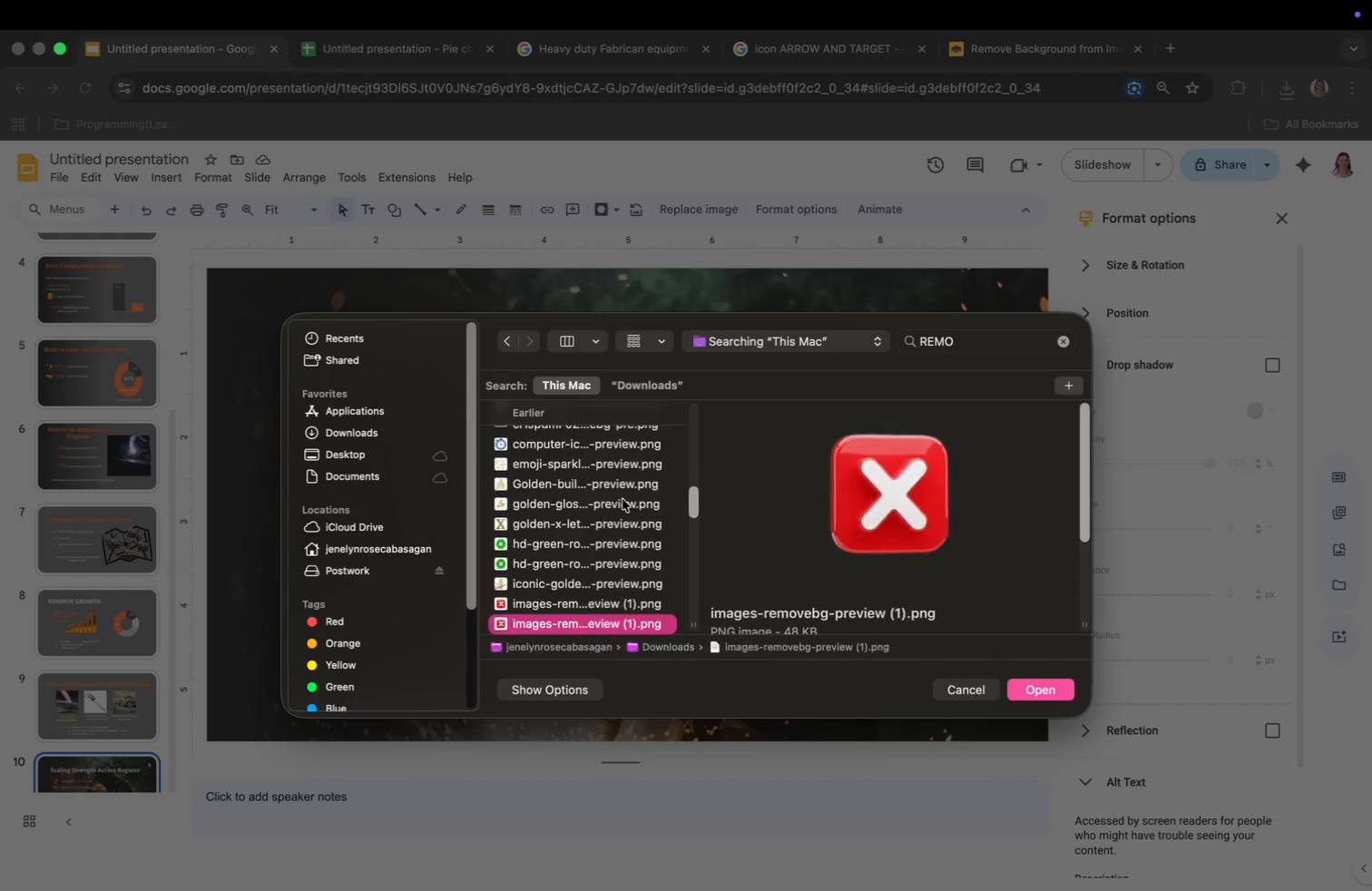 
key(ArrowDown)
 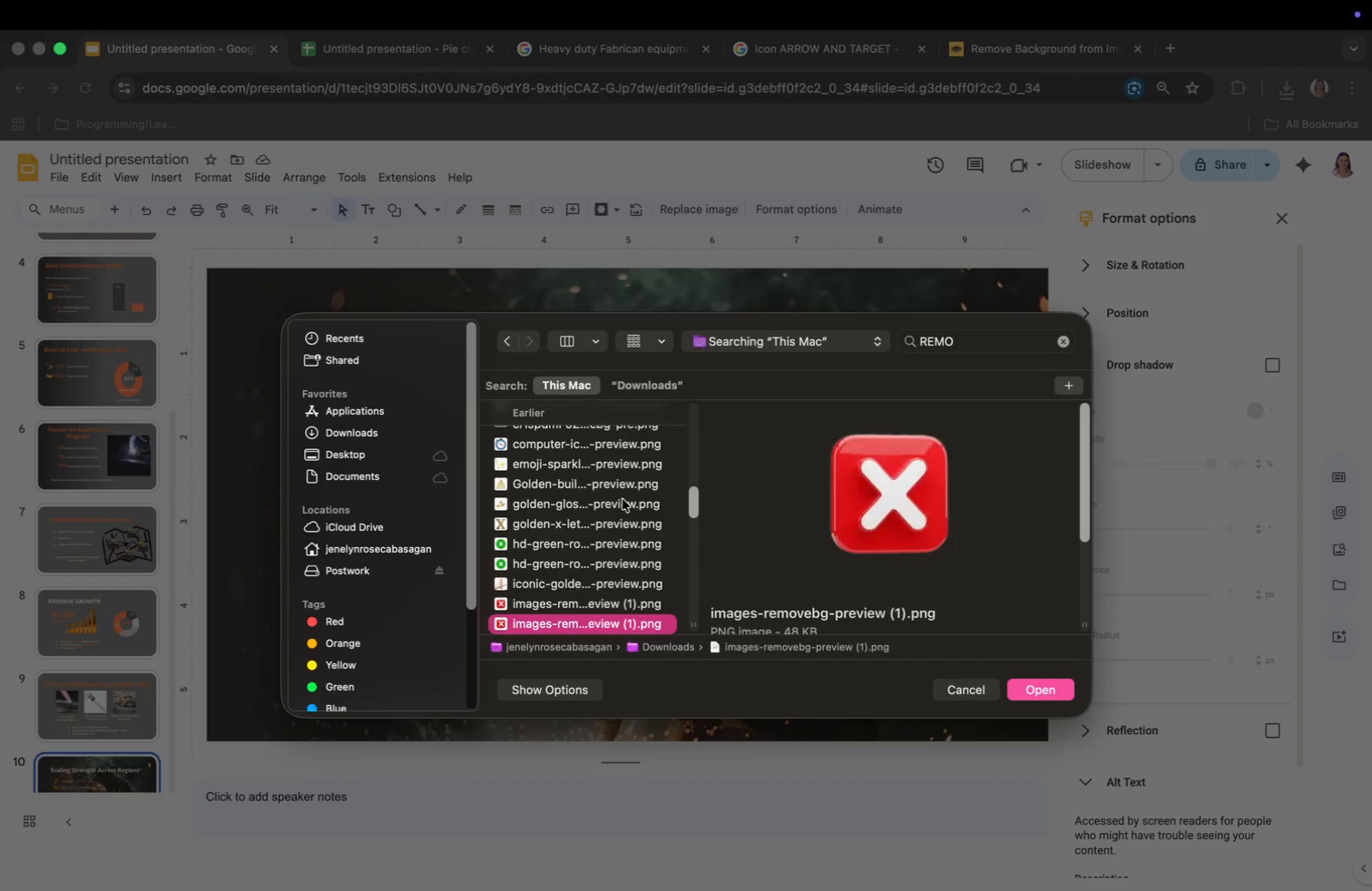 
key(ArrowDown)
 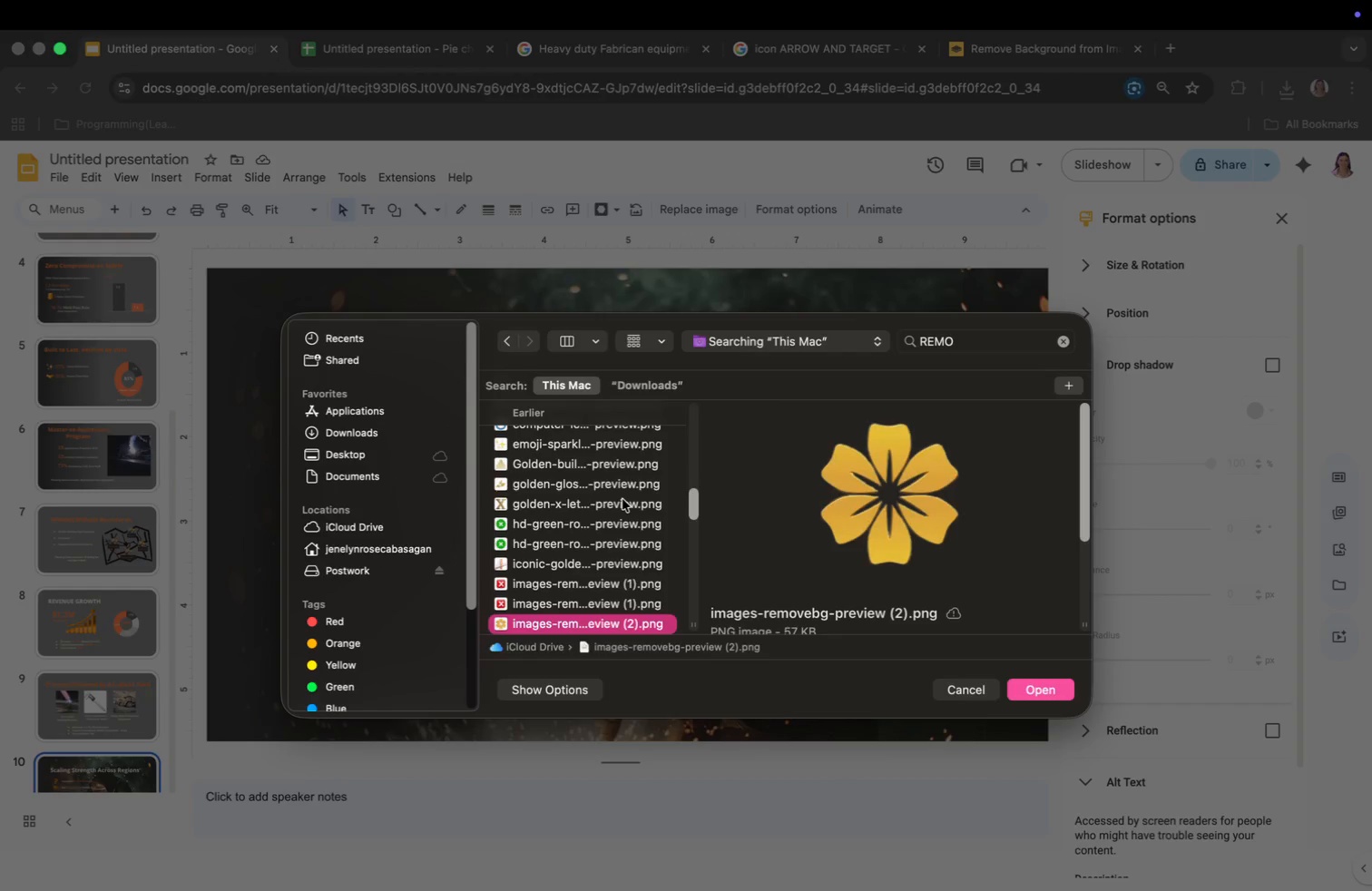 
key(ArrowDown)
 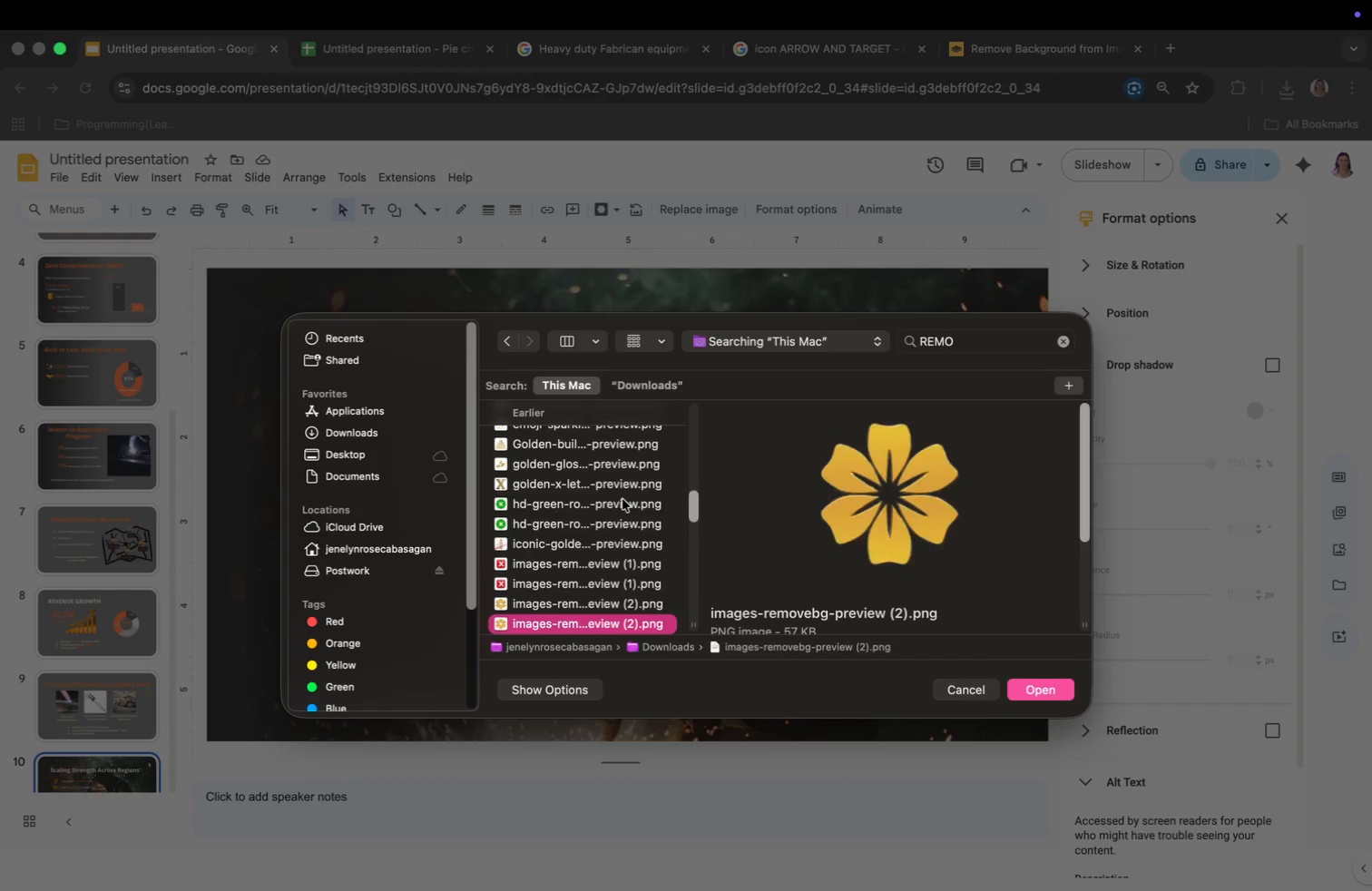 
key(ArrowDown)
 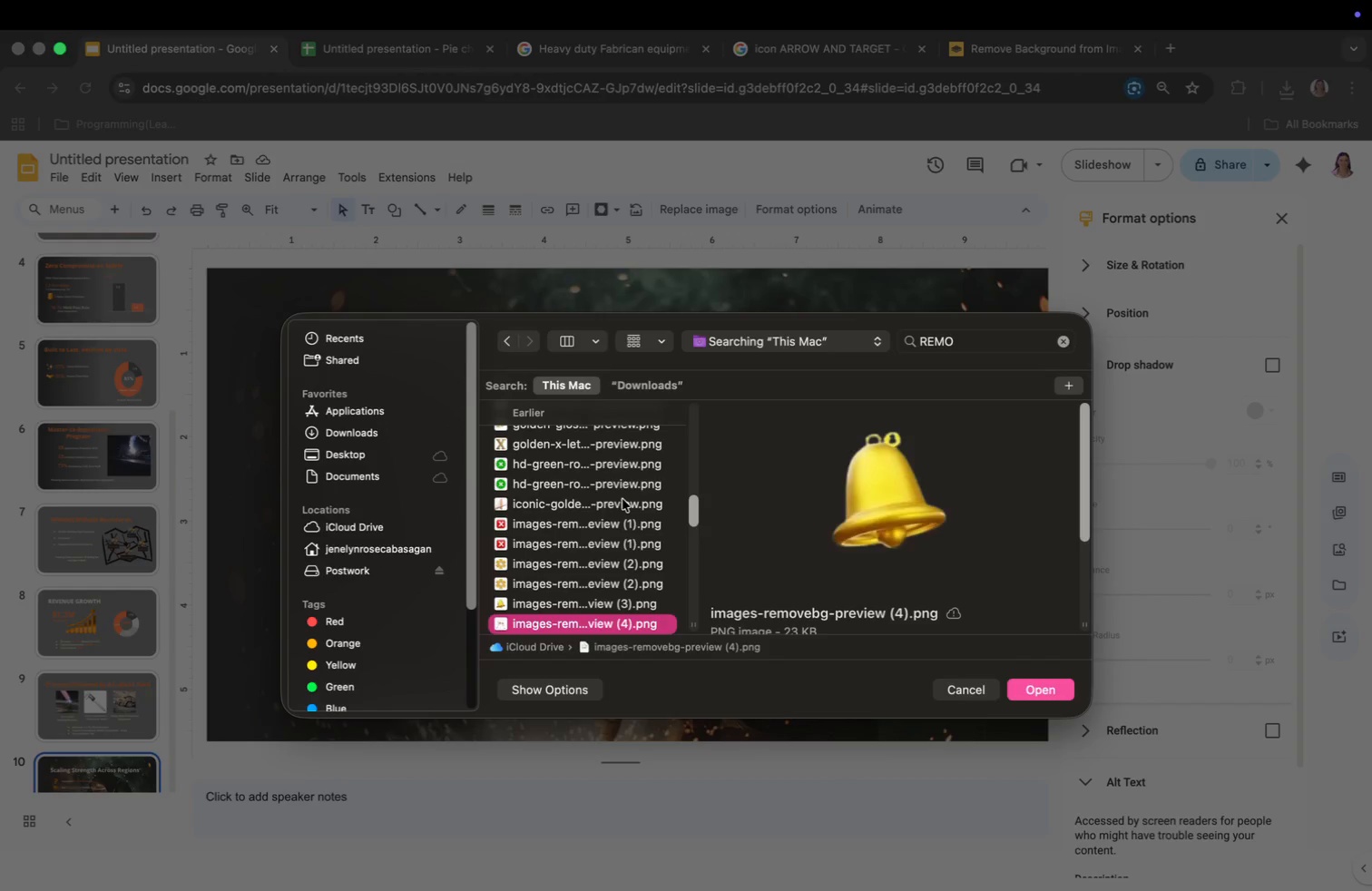 
key(ArrowDown)
 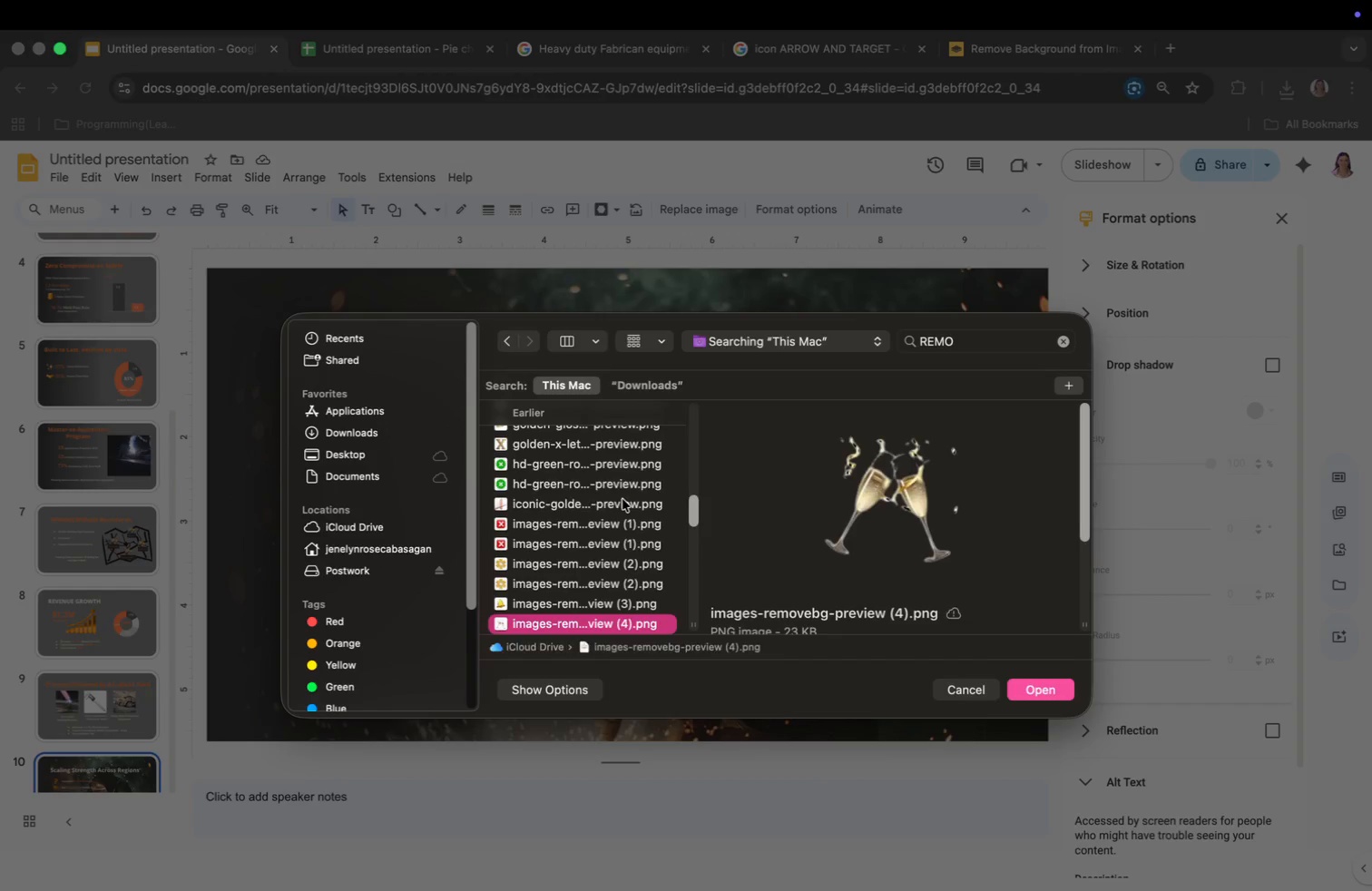 
key(ArrowDown)
 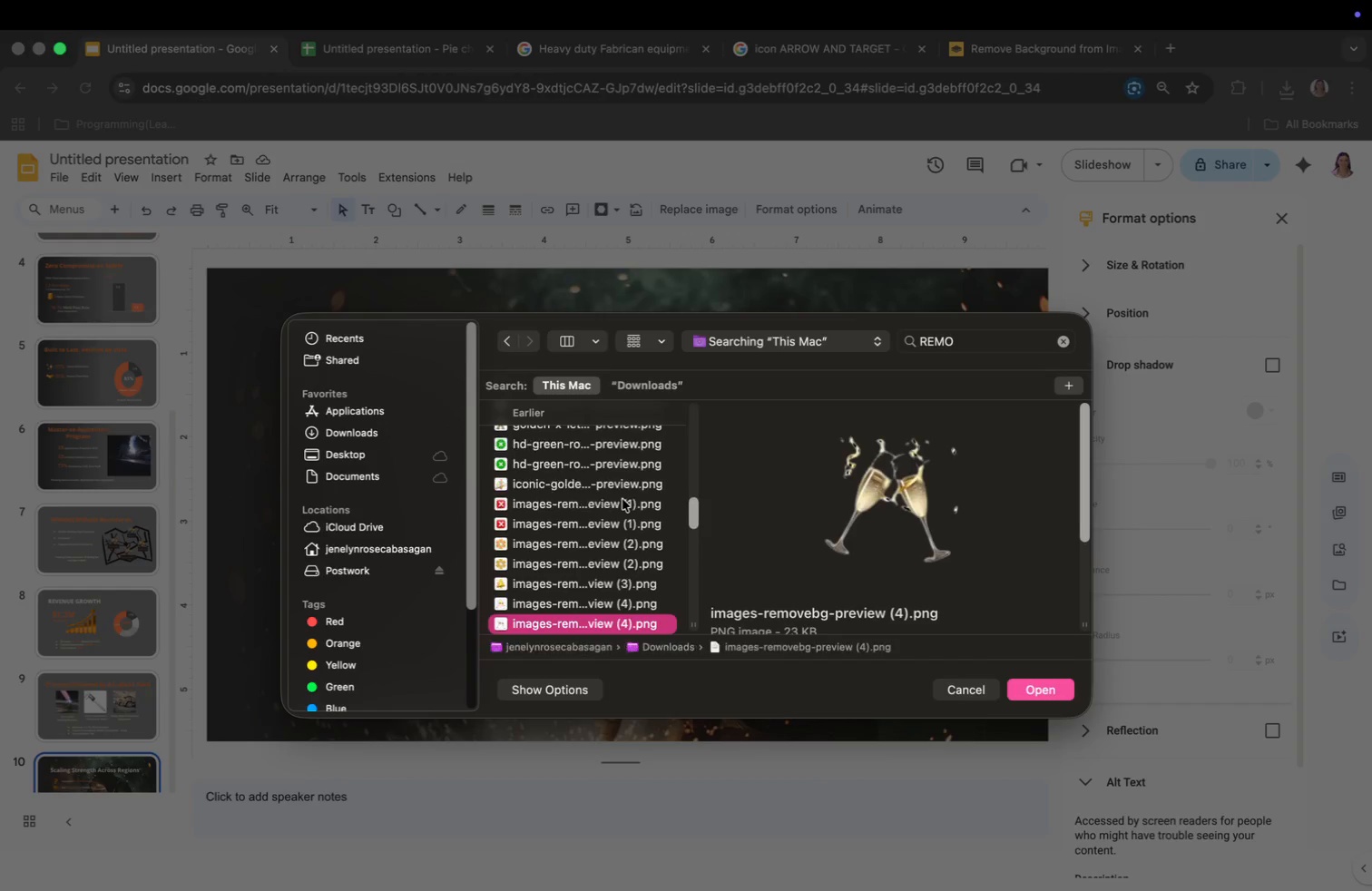 
key(ArrowDown)
 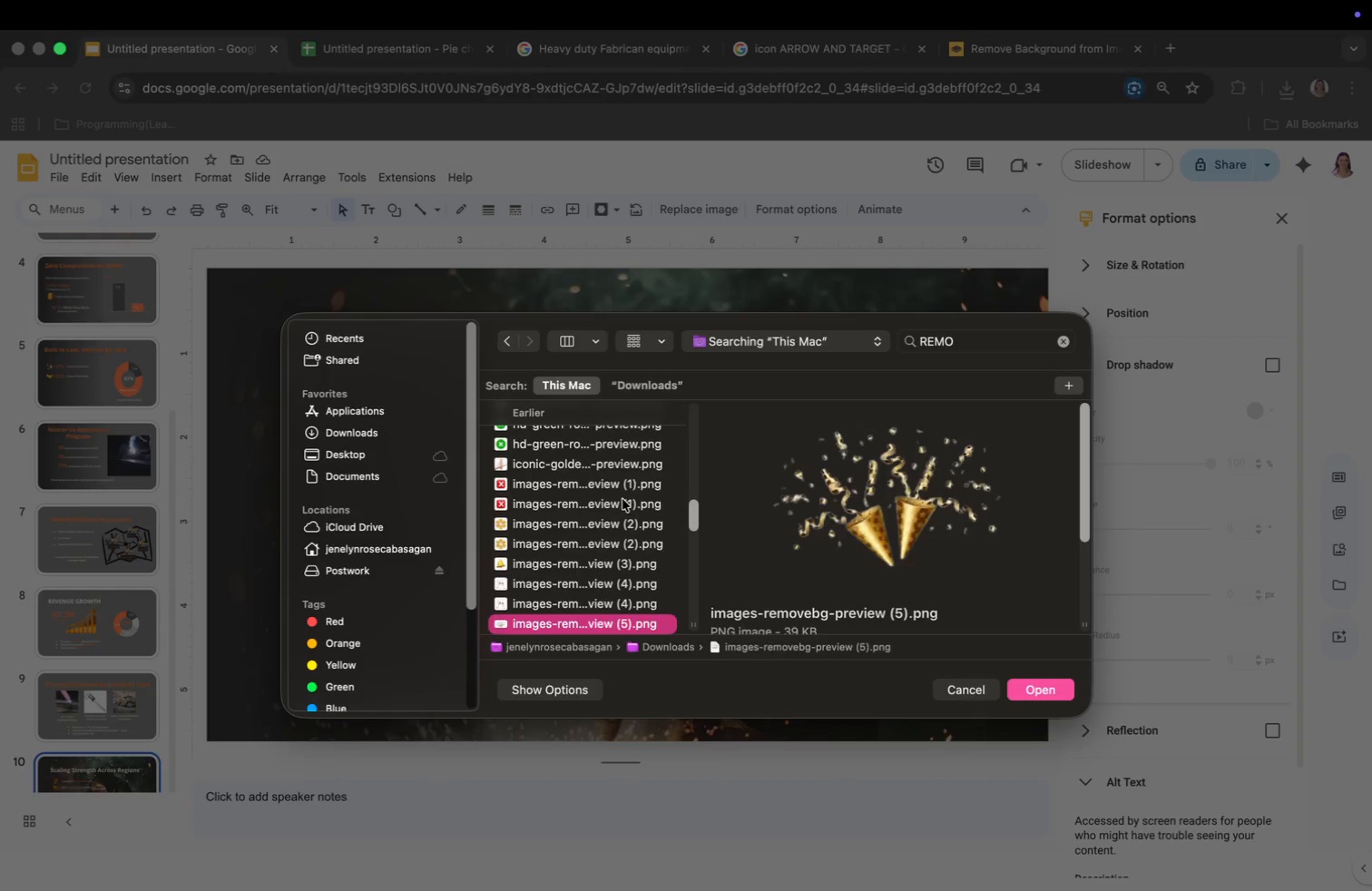 
key(ArrowDown)
 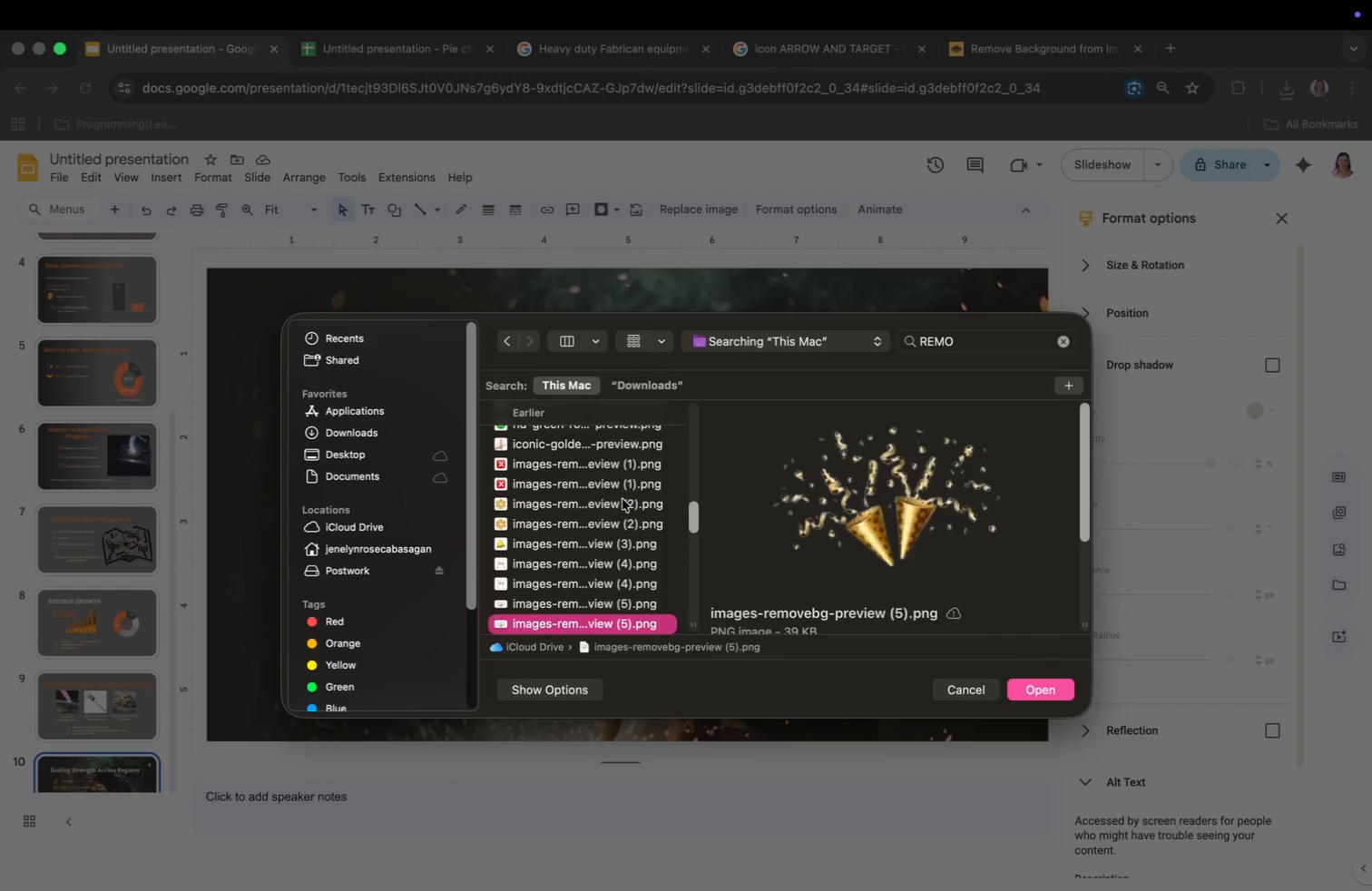 
key(ArrowDown)
 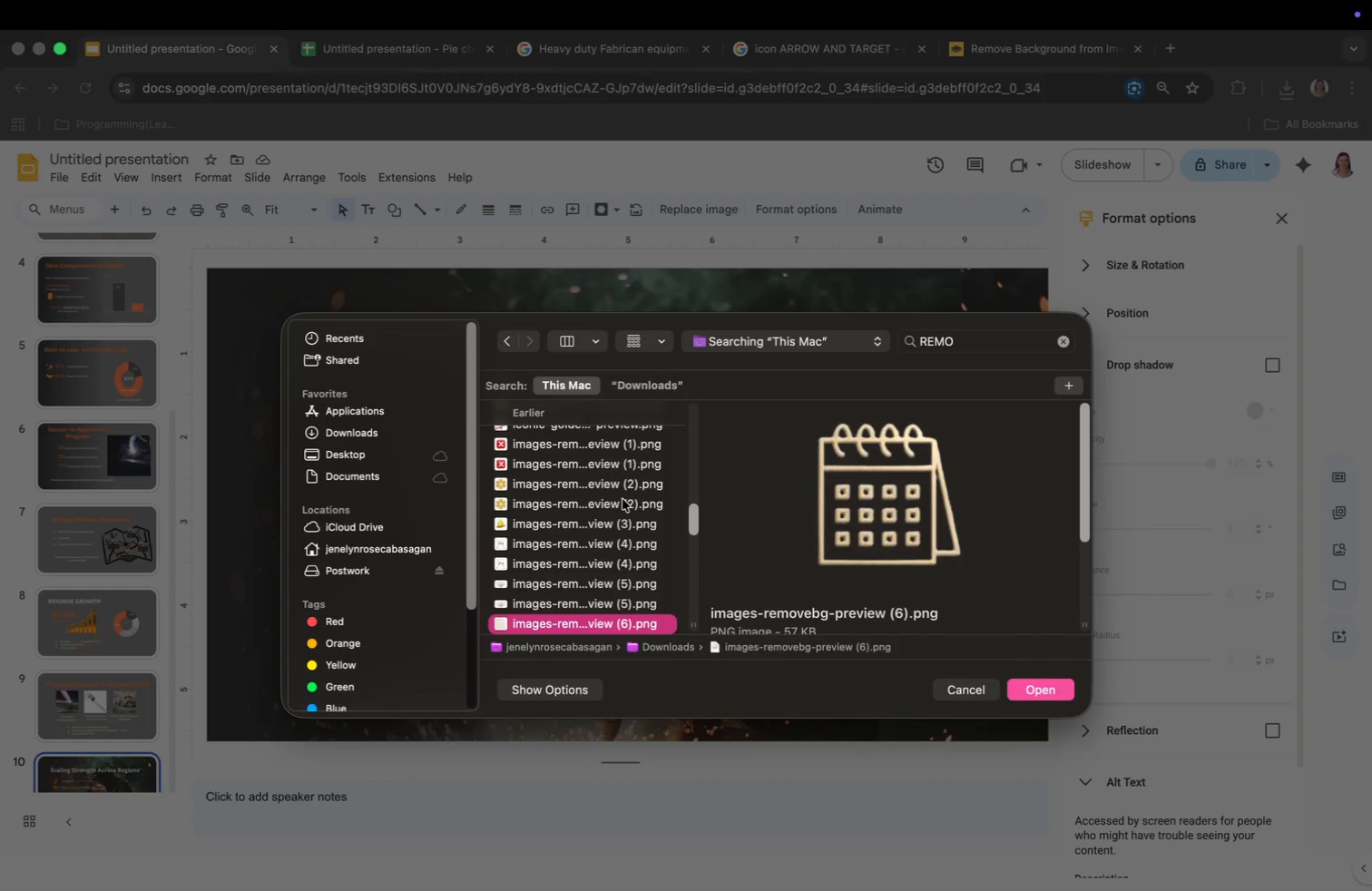 
key(ArrowDown)
 